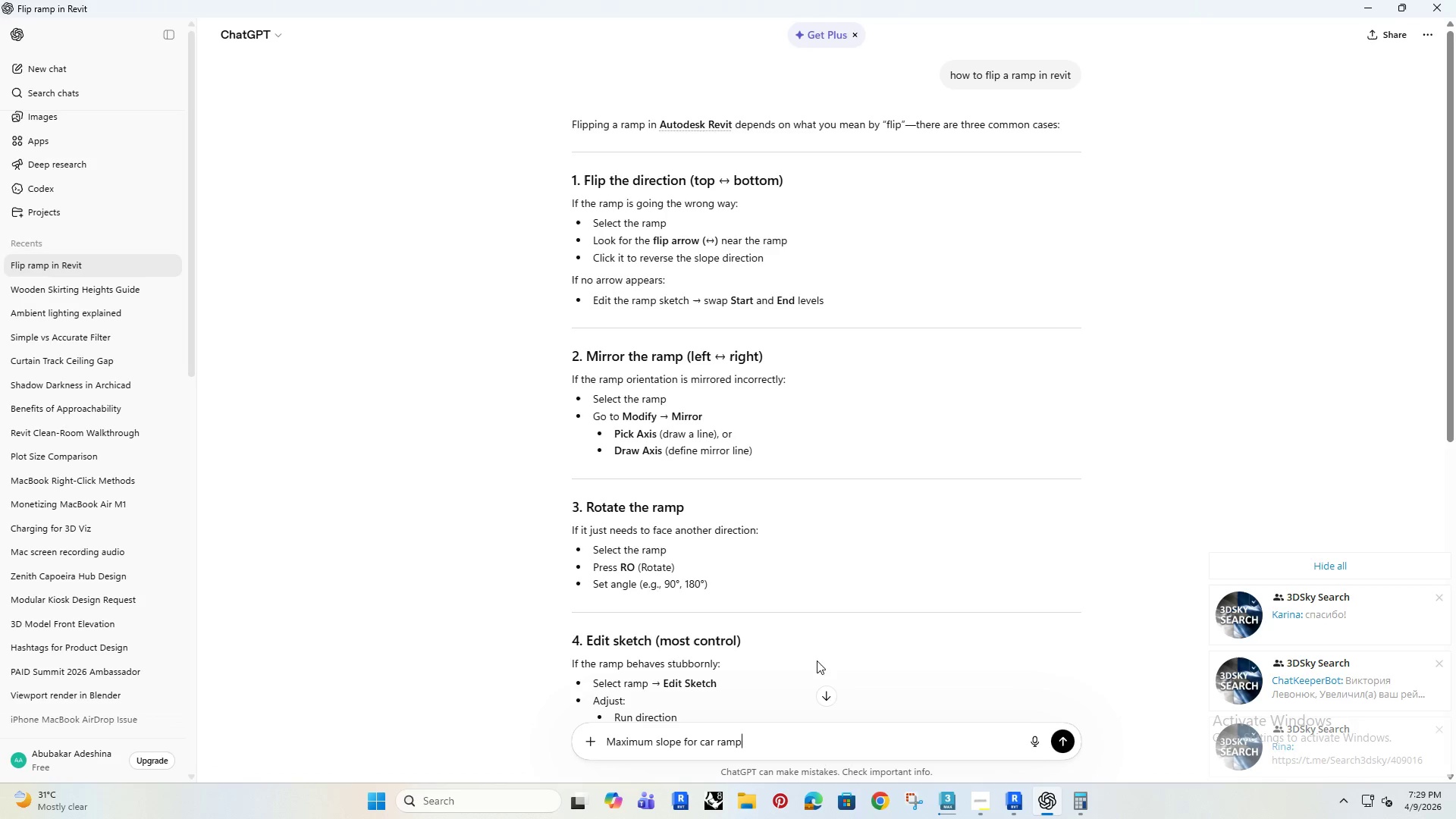 
key(Enter)
 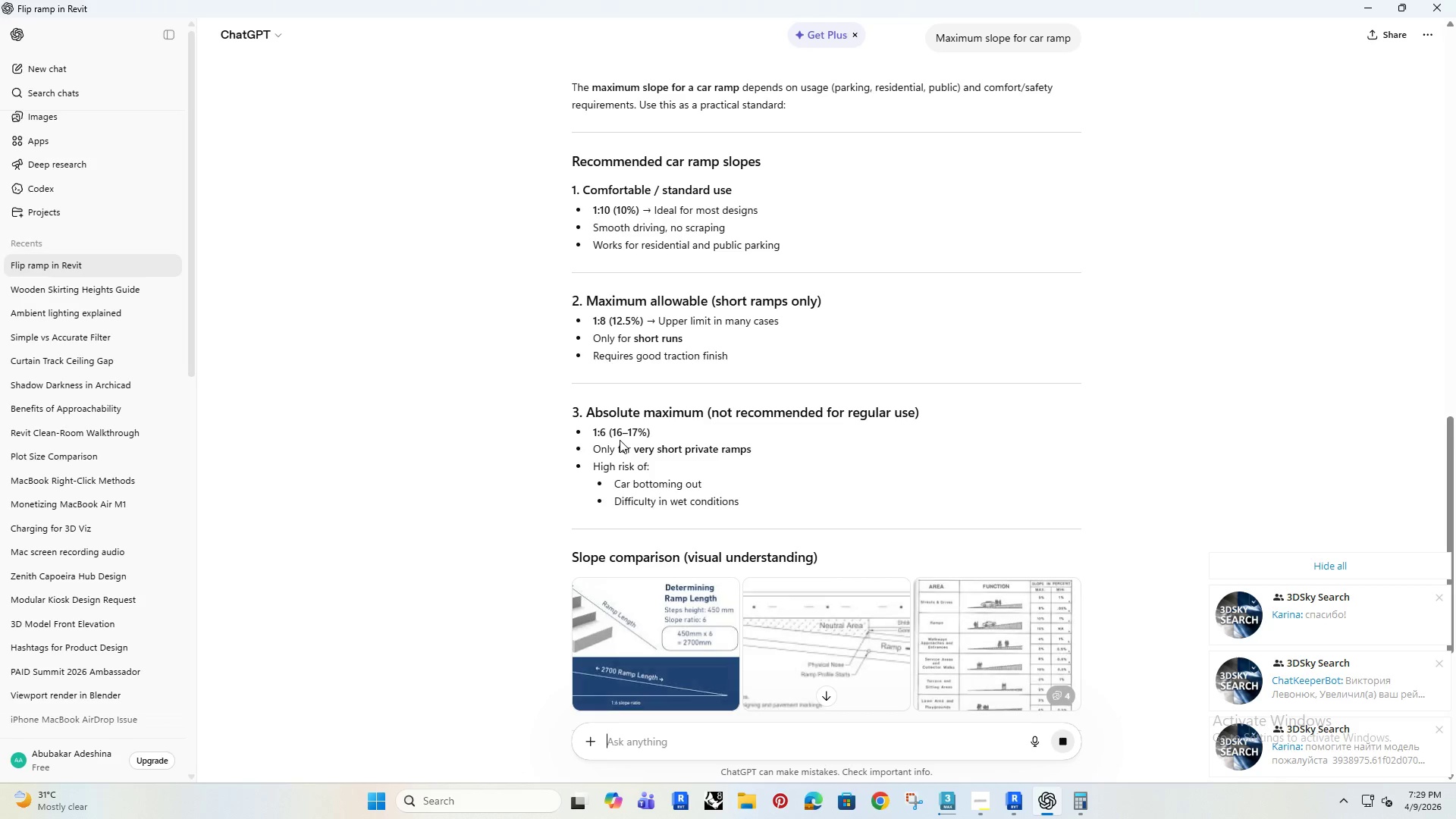 
wait(16.16)
 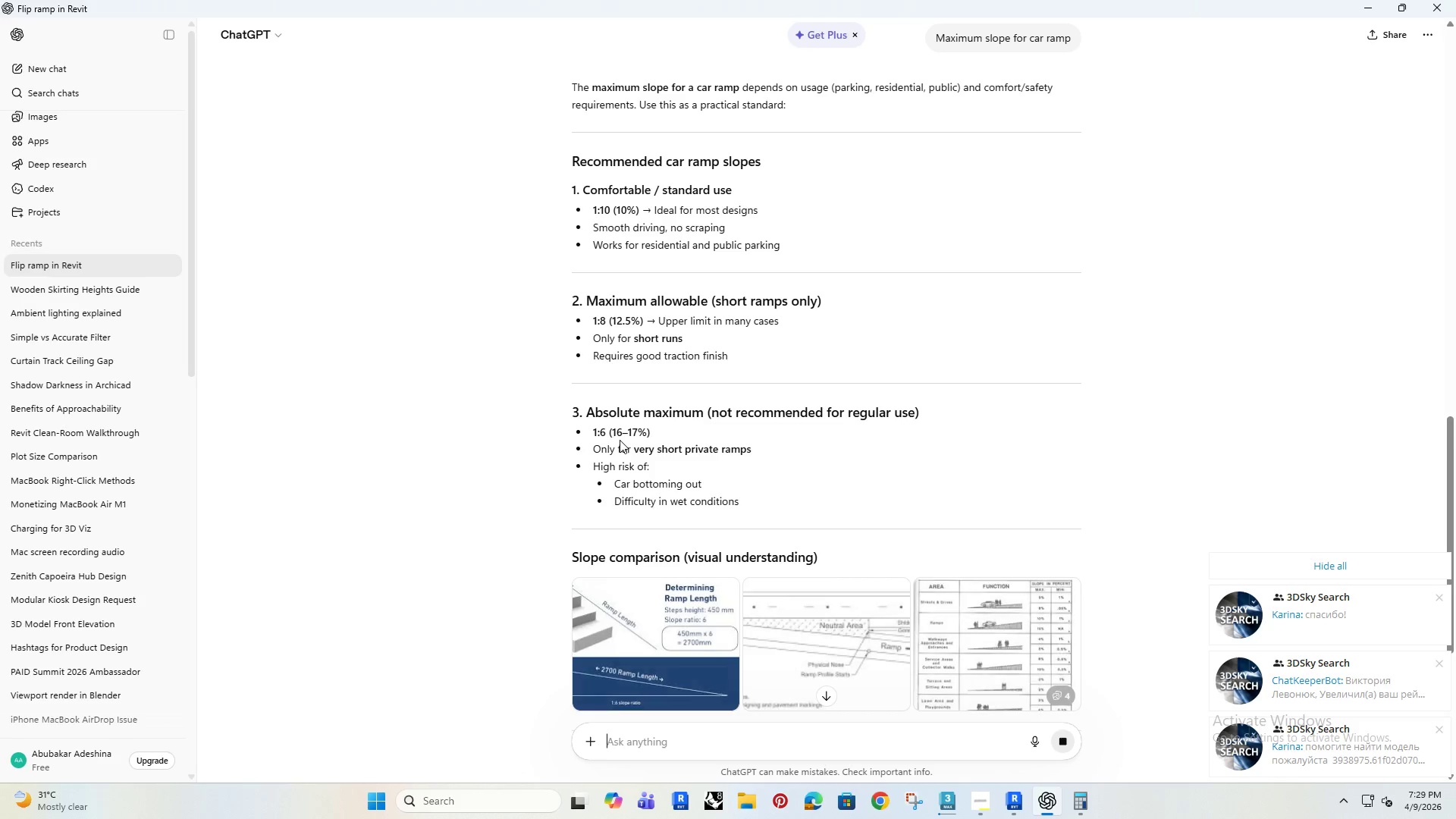 
scroll: coordinate [708, 462], scroll_direction: down, amount: 2.0
 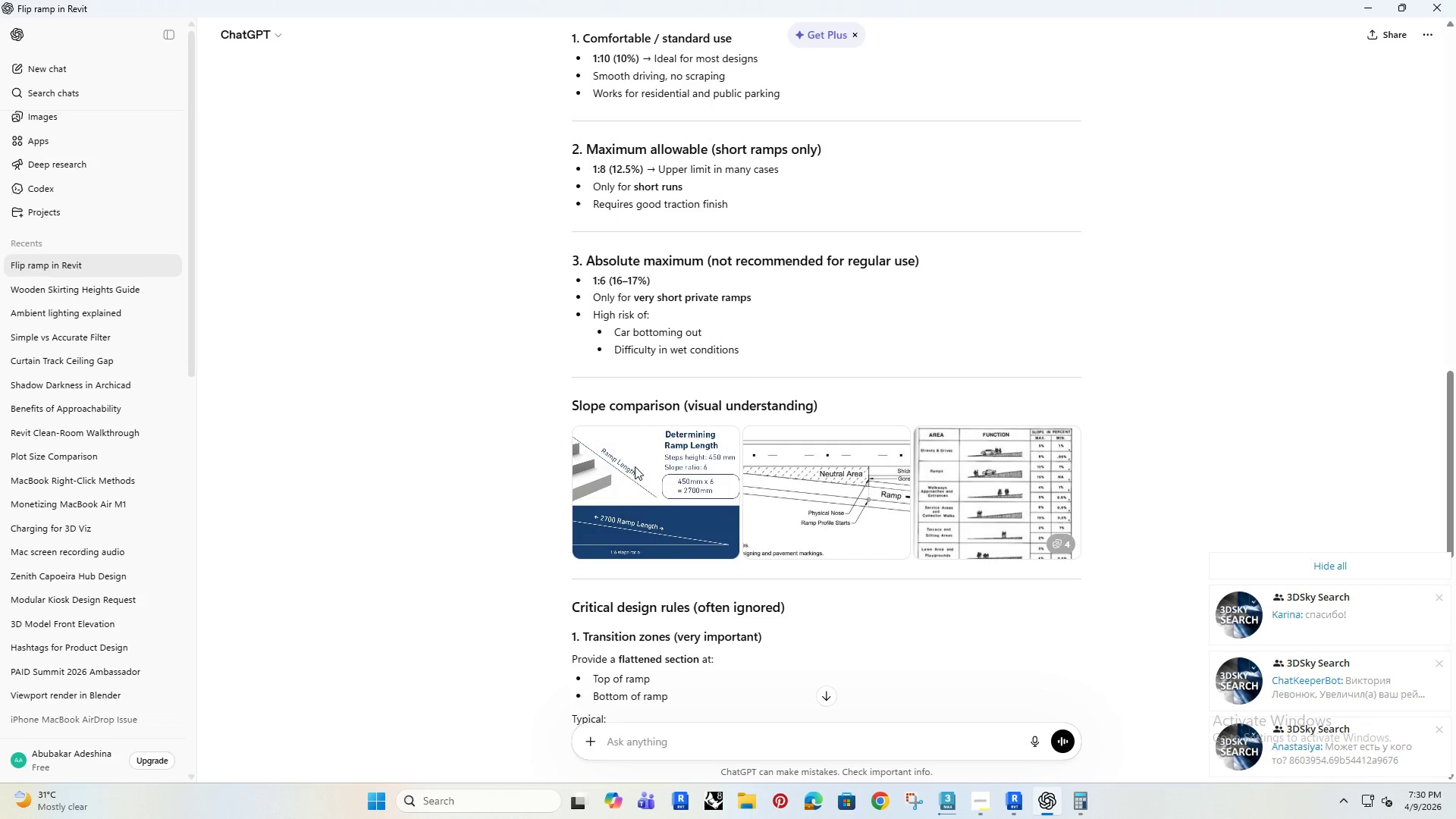 
scroll: coordinate [601, 334], scroll_direction: up, amount: 1.0
 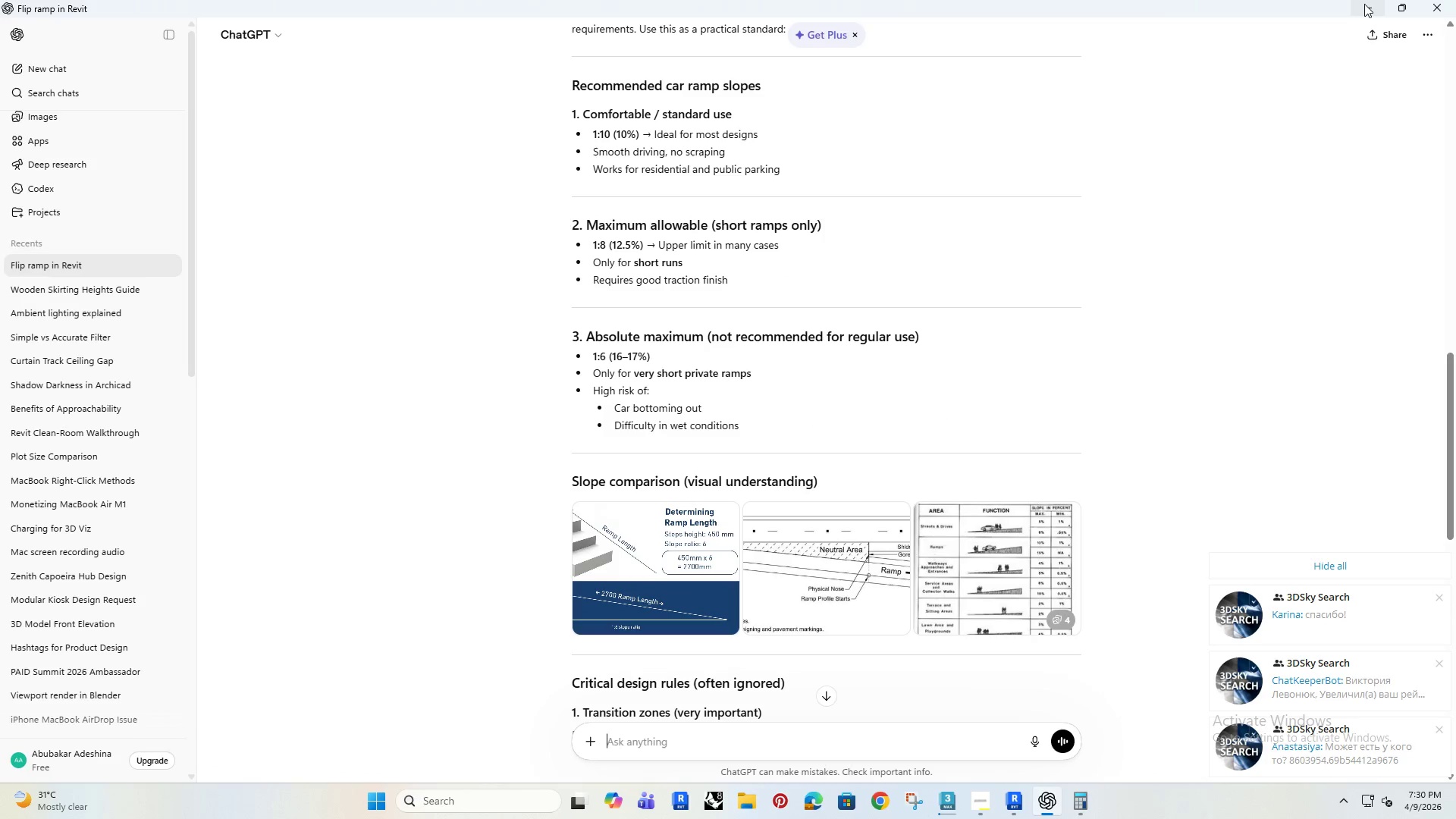 
left_click([1364, 4])
 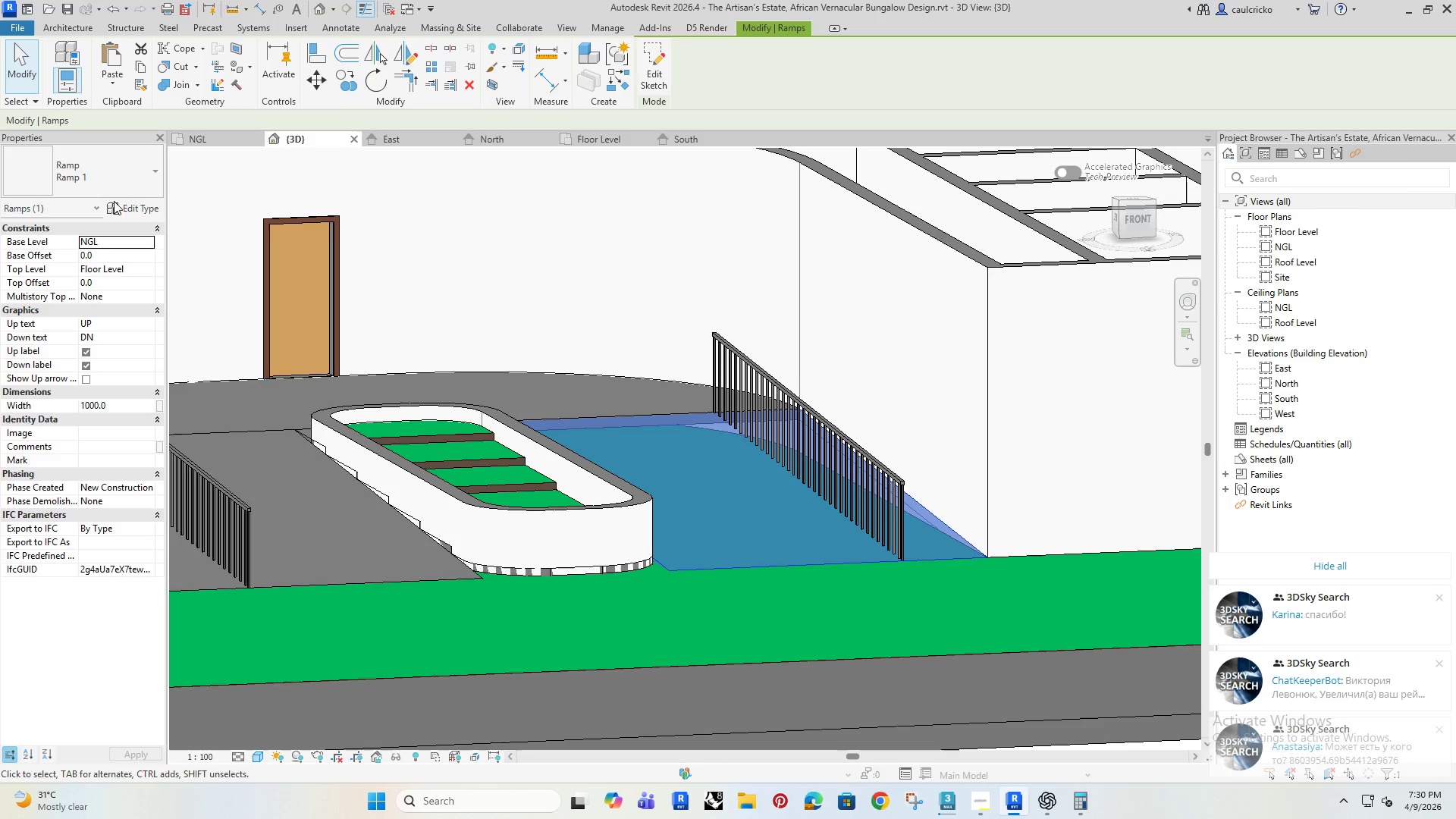 
left_click([130, 205])
 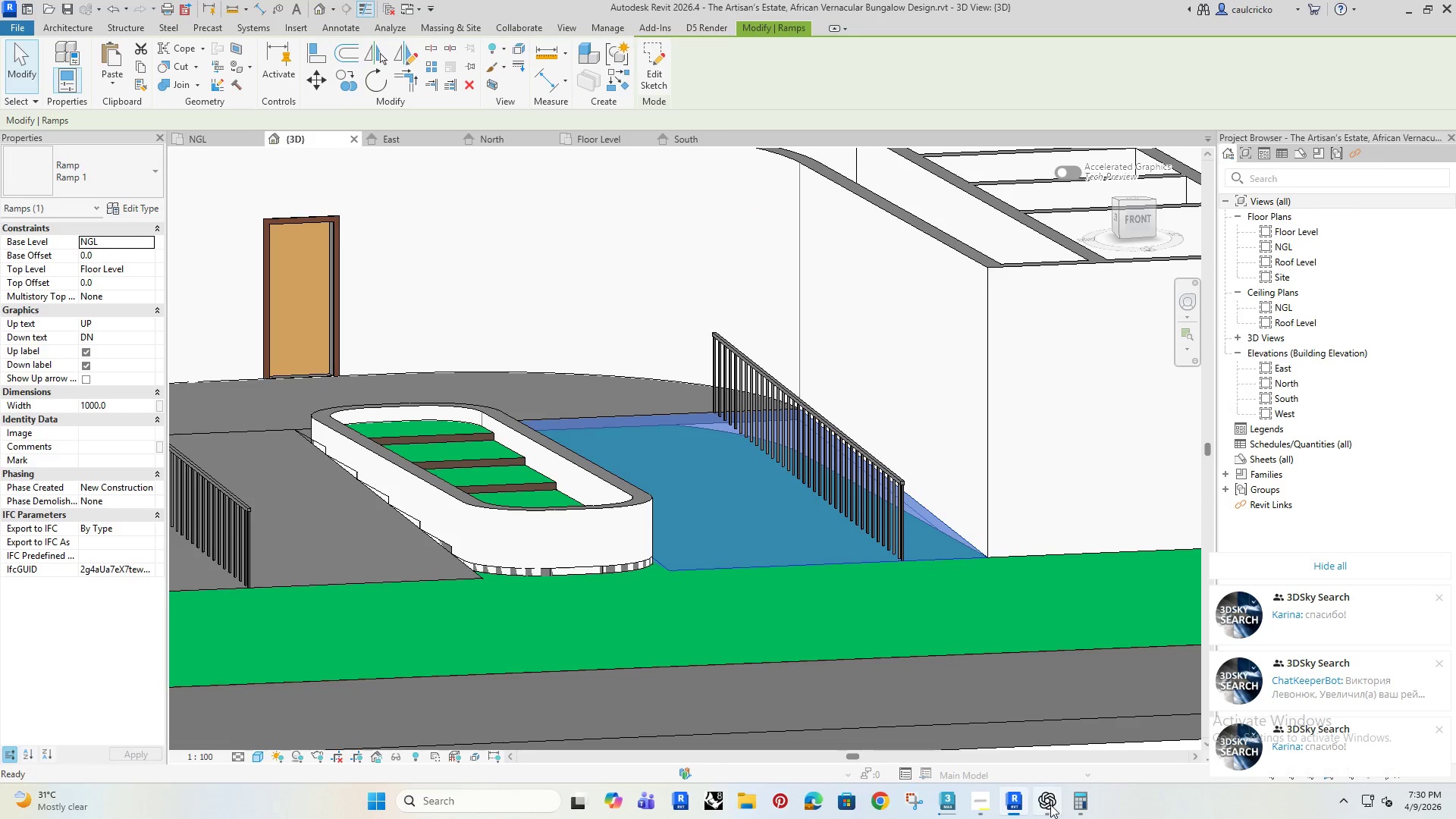 
wait(5.8)
 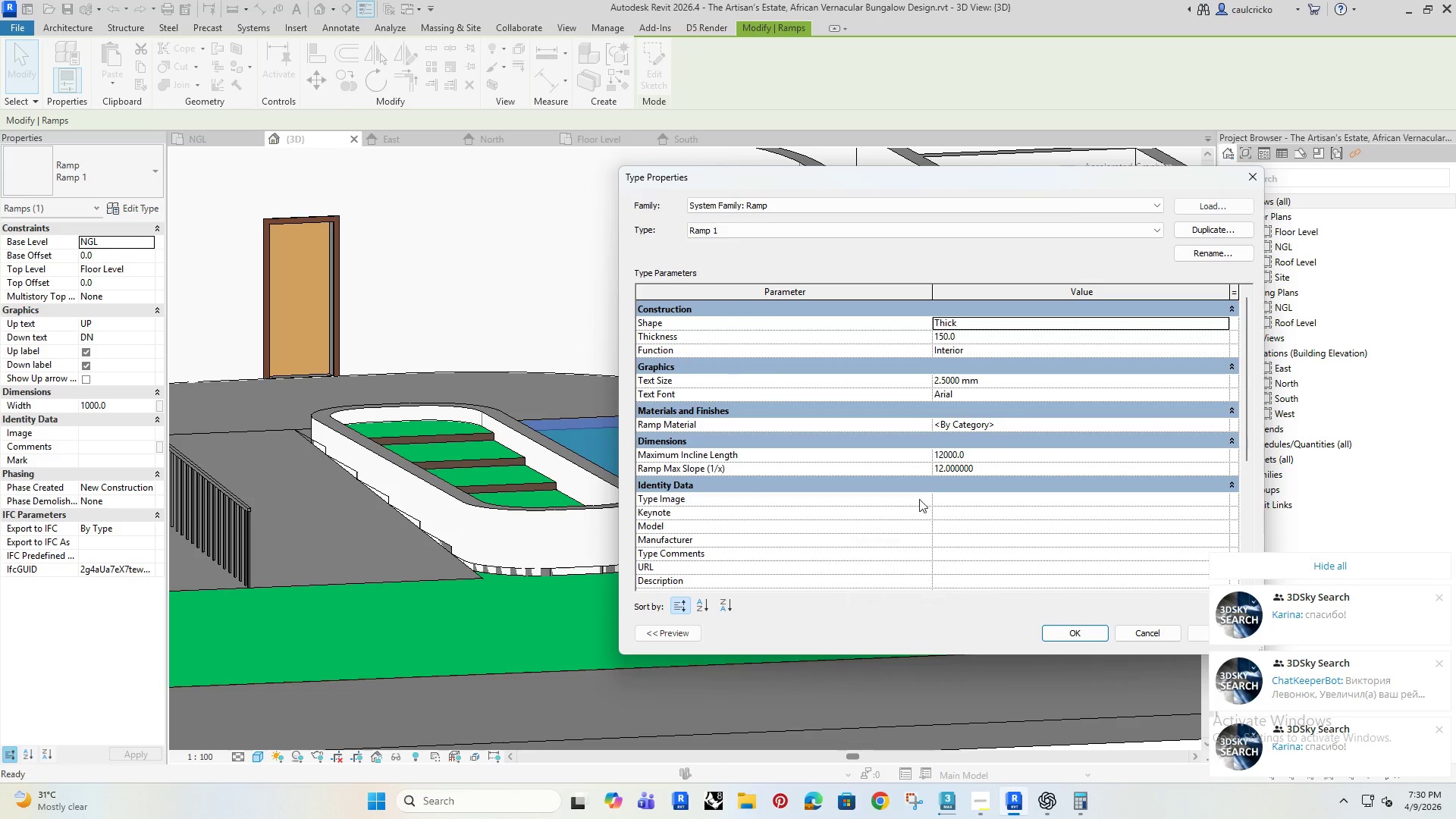 
left_click([1044, 798])
 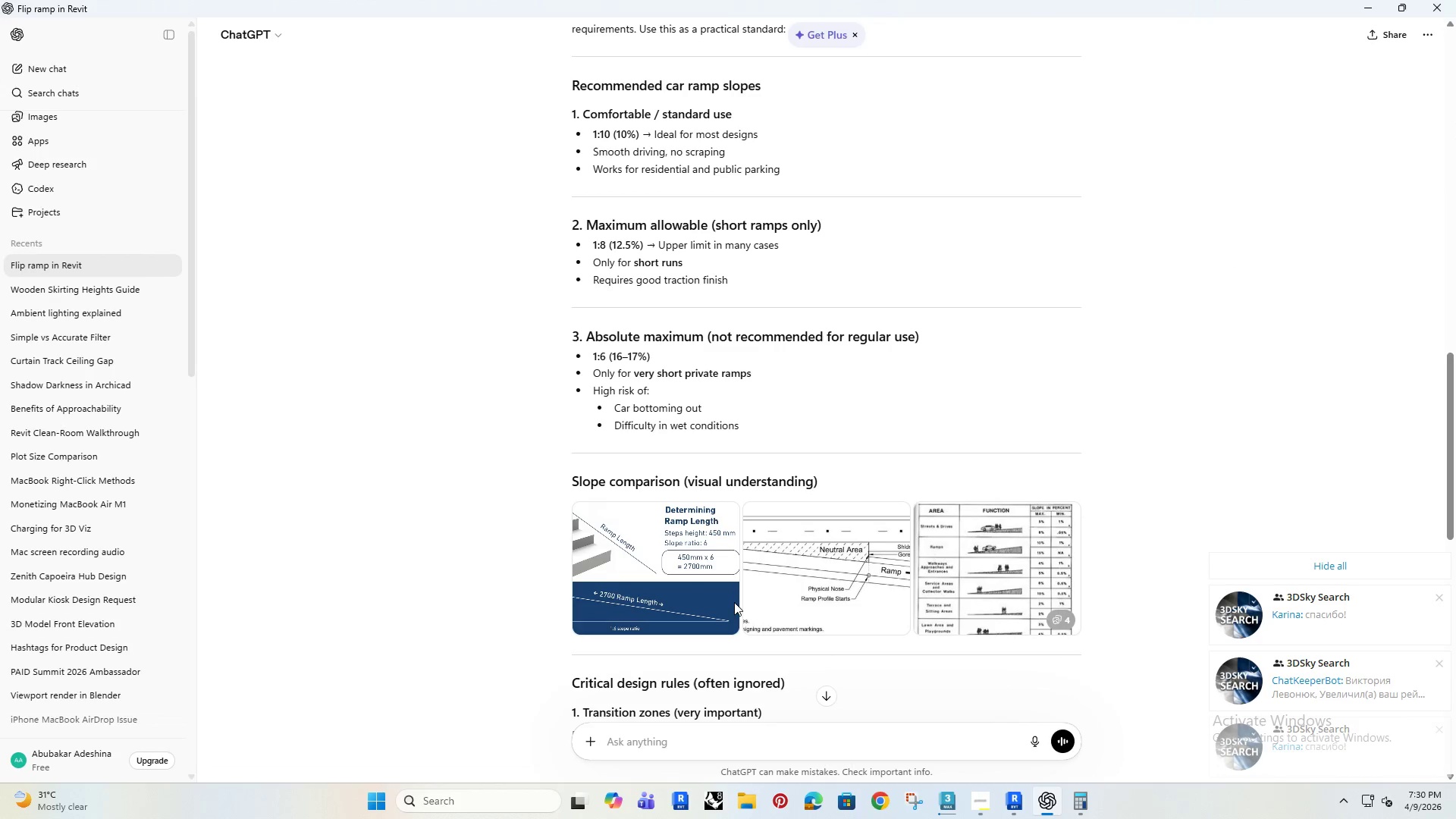 
type(1;2)
key(Backspace)
key(Backspace)
type(;)
key(Backspace)
type(:12?)
 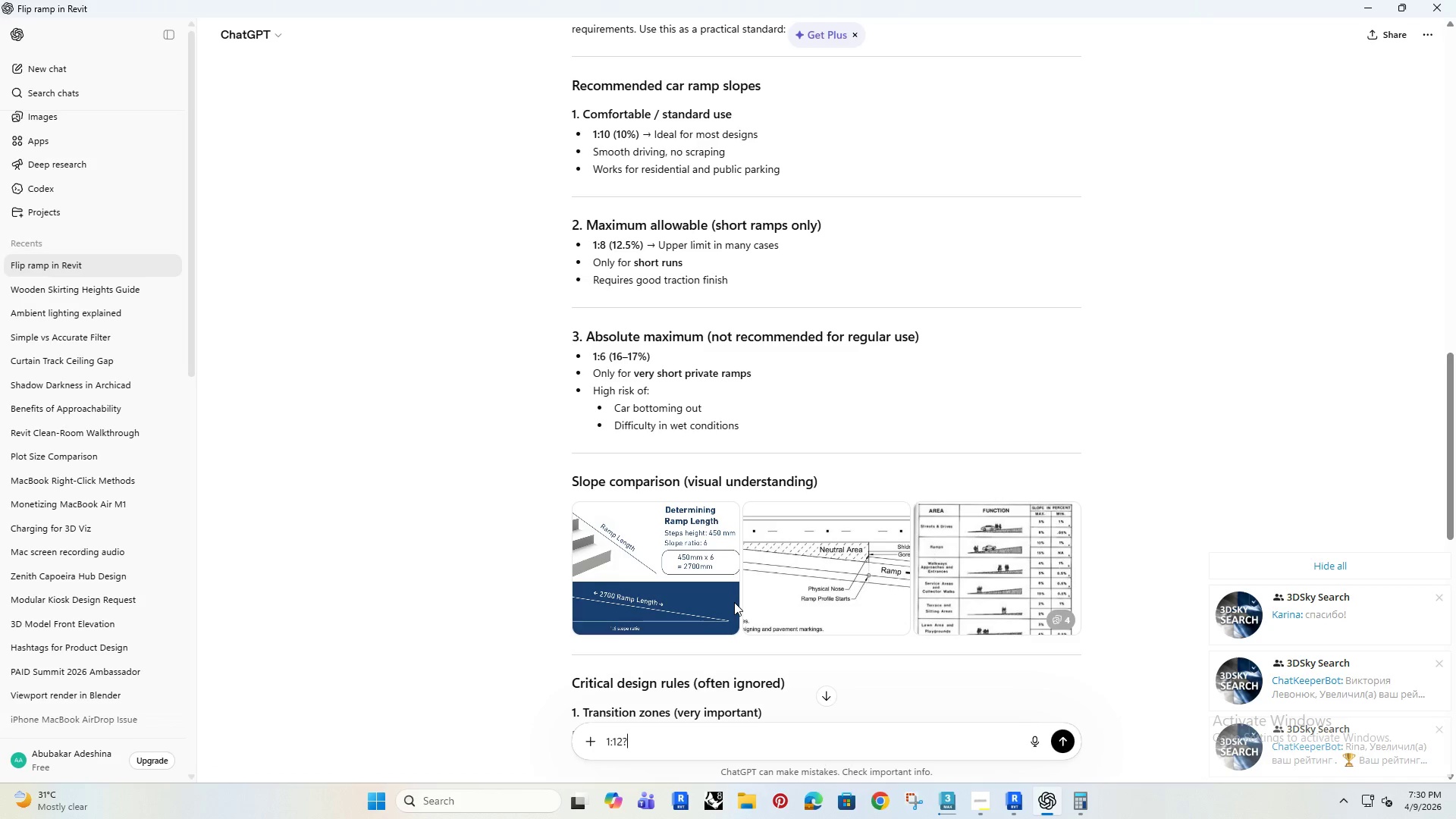 
hold_key(key=CapsLock, duration=0.31)
 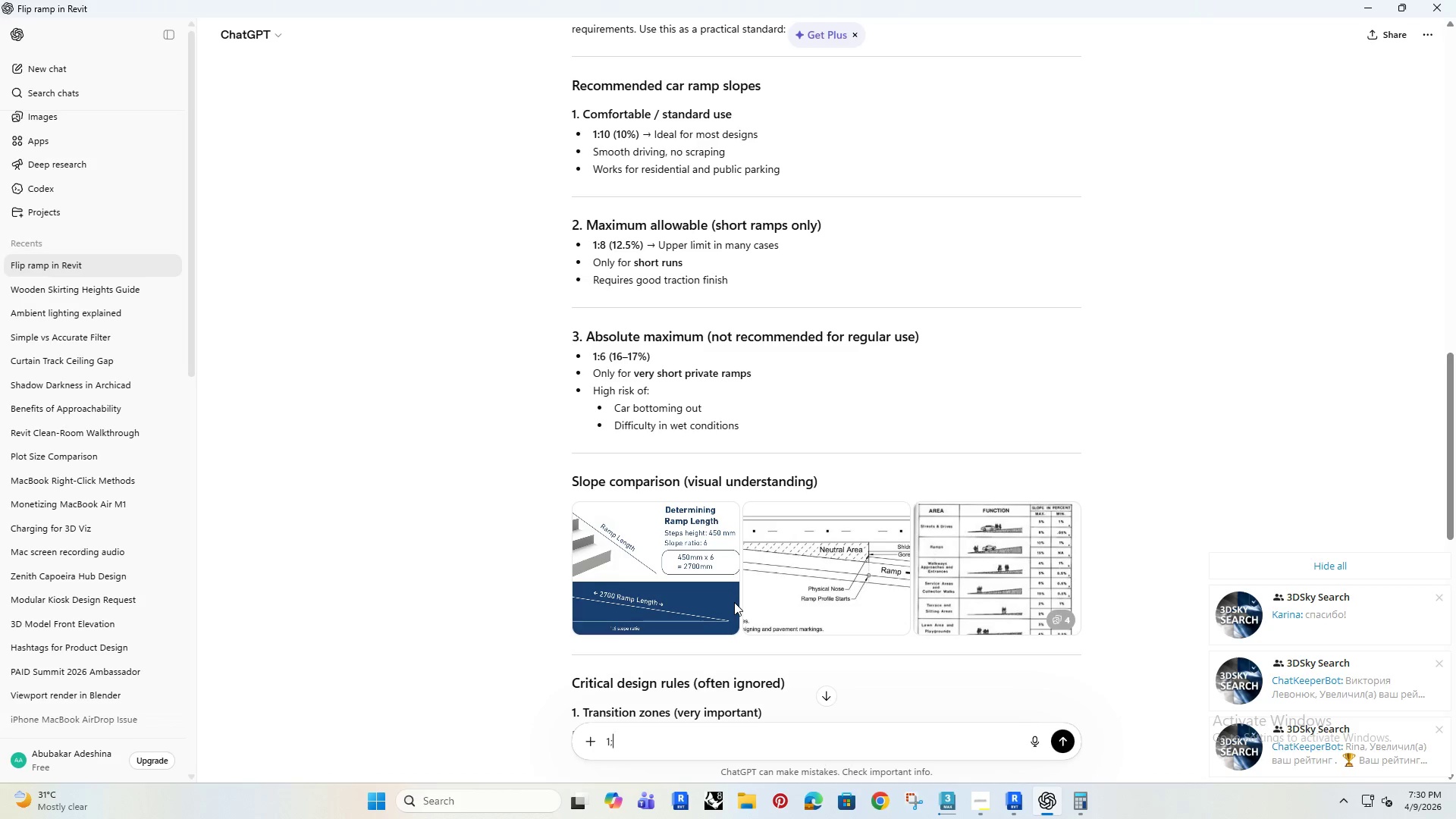 
key(Enter)
 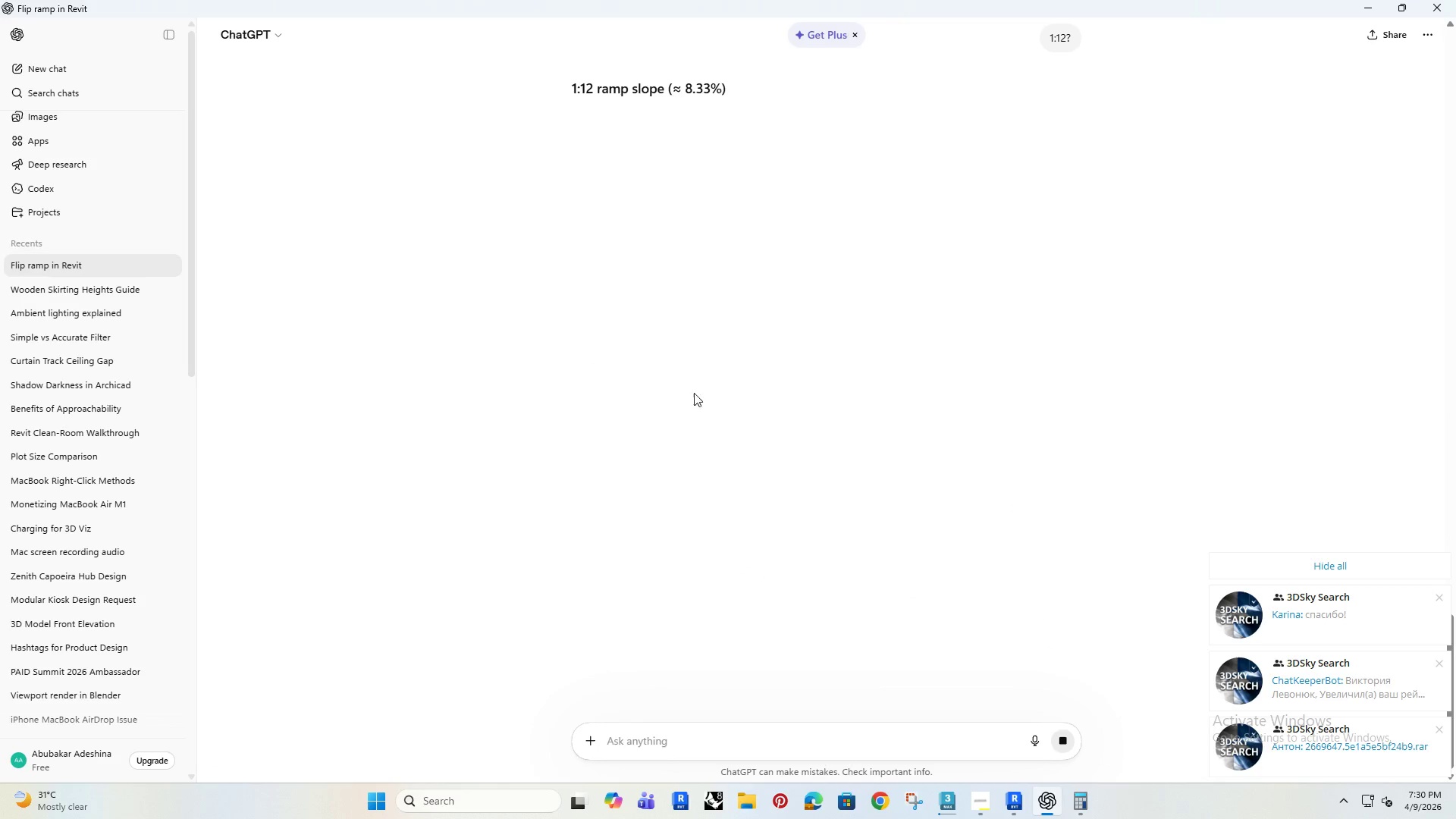 
scroll: coordinate [686, 379], scroll_direction: up, amount: 1.0
 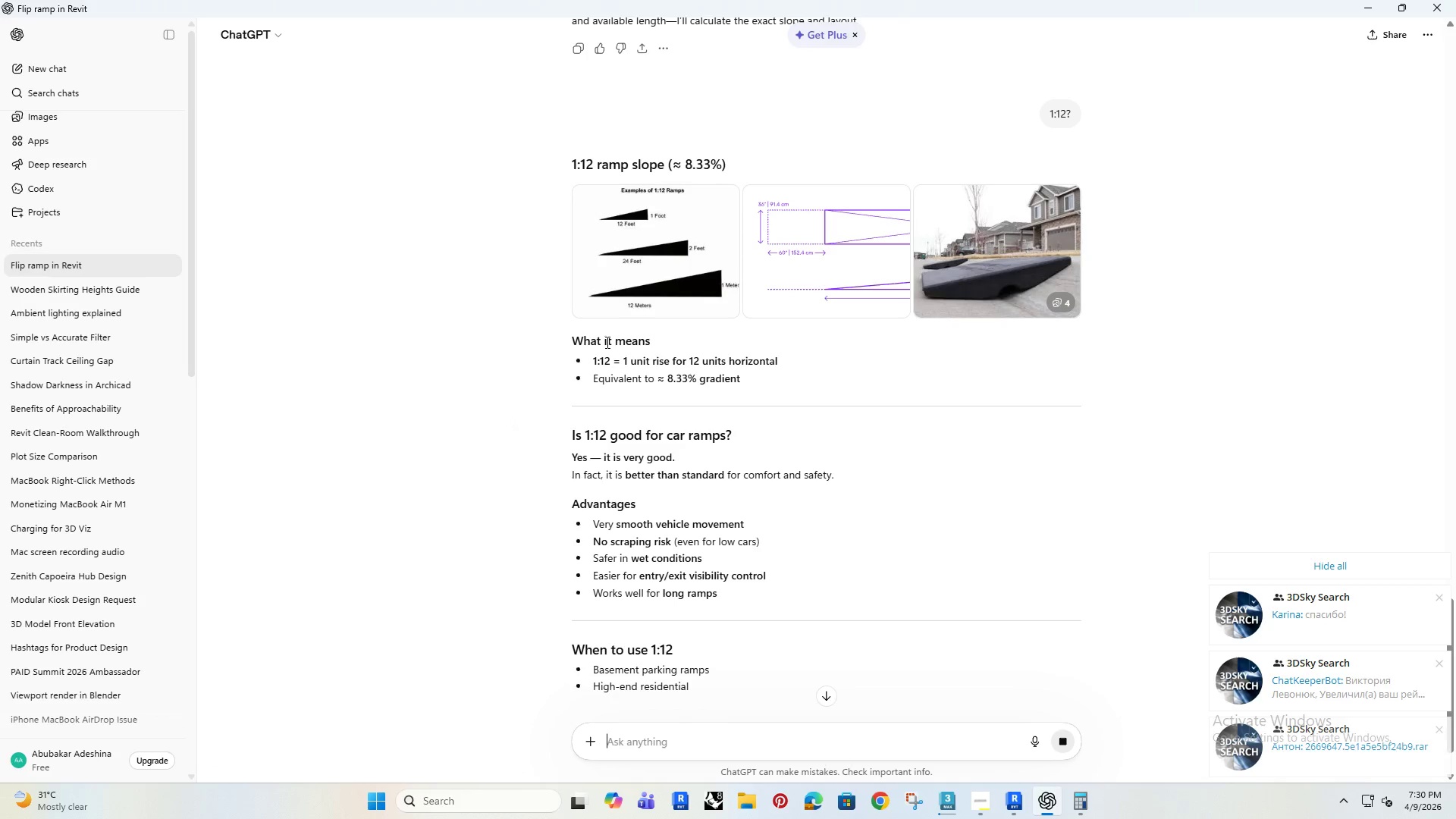 
wait(5.12)
 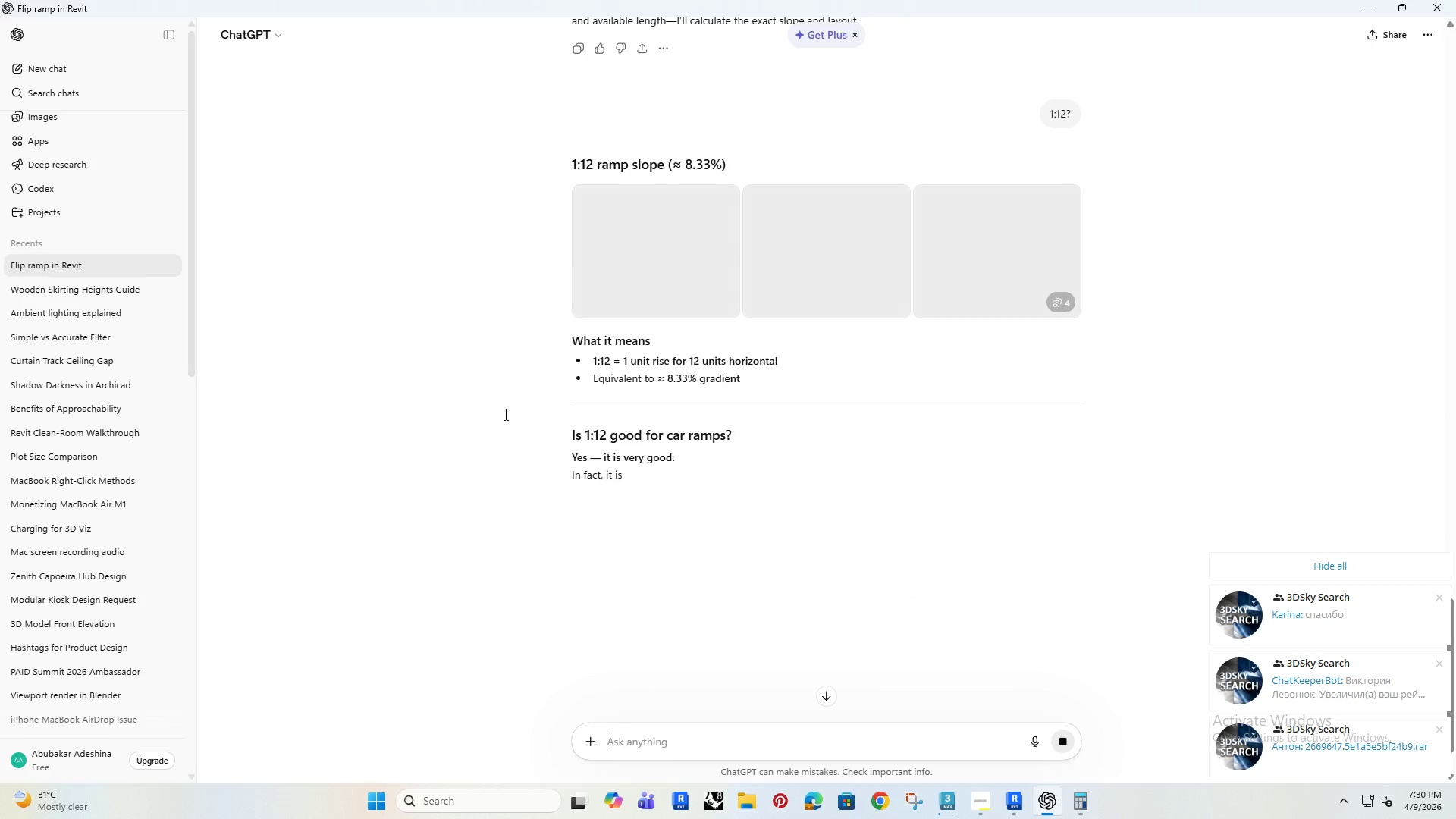 
left_click([1365, 11])
 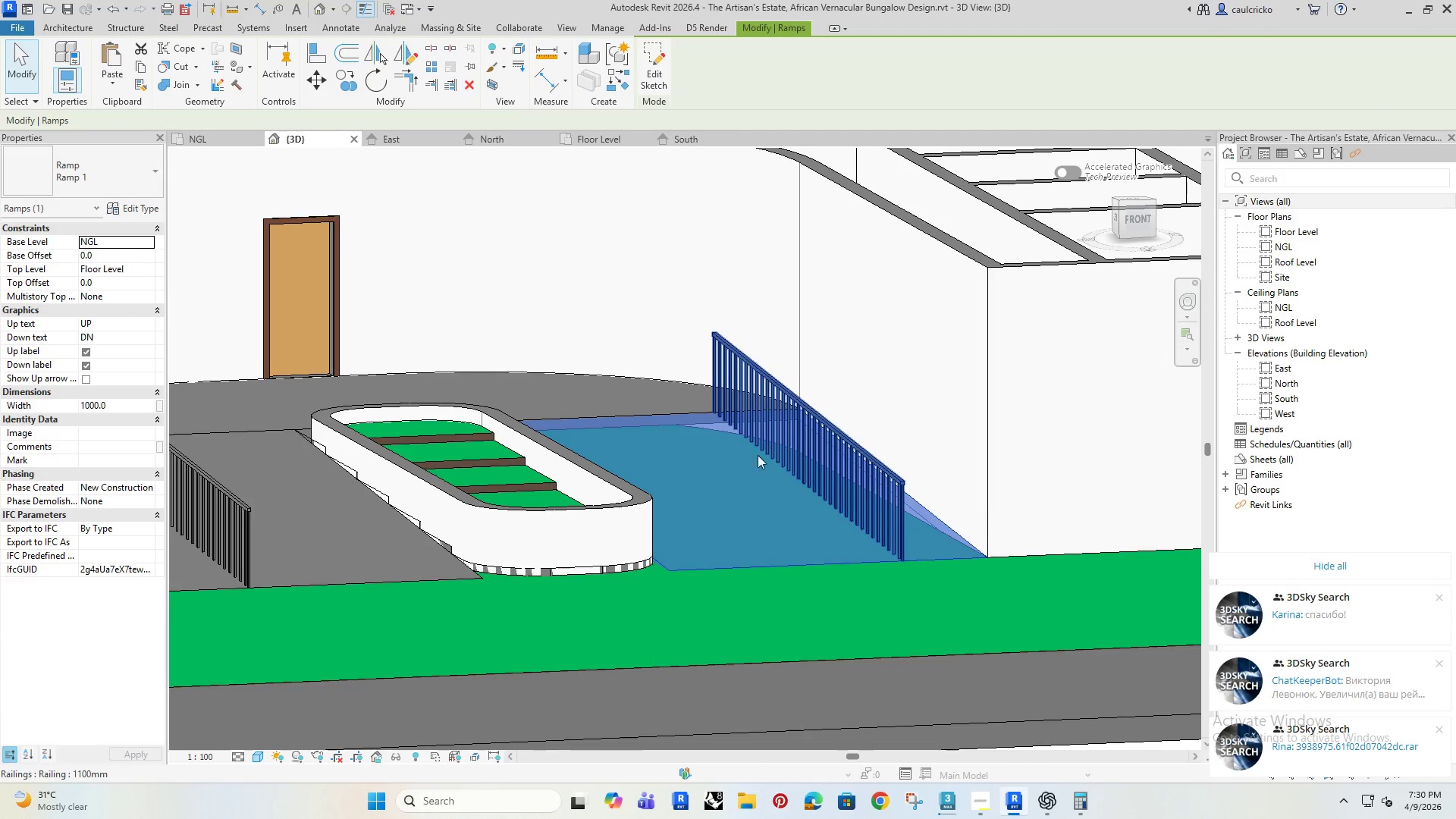 
hold_key(key=ShiftRight, duration=1.5)
 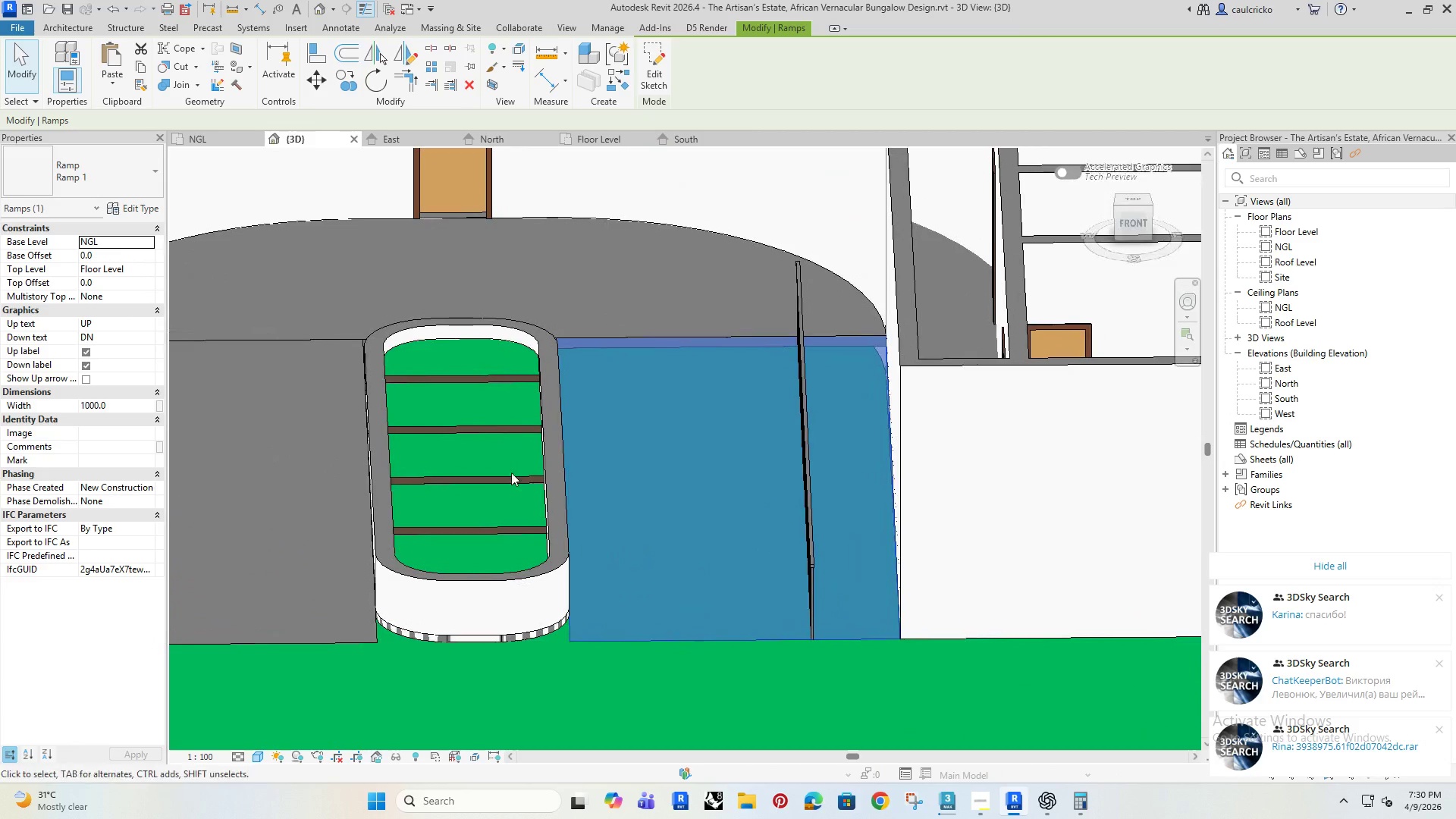 
hold_key(key=ShiftRight, duration=0.47)
 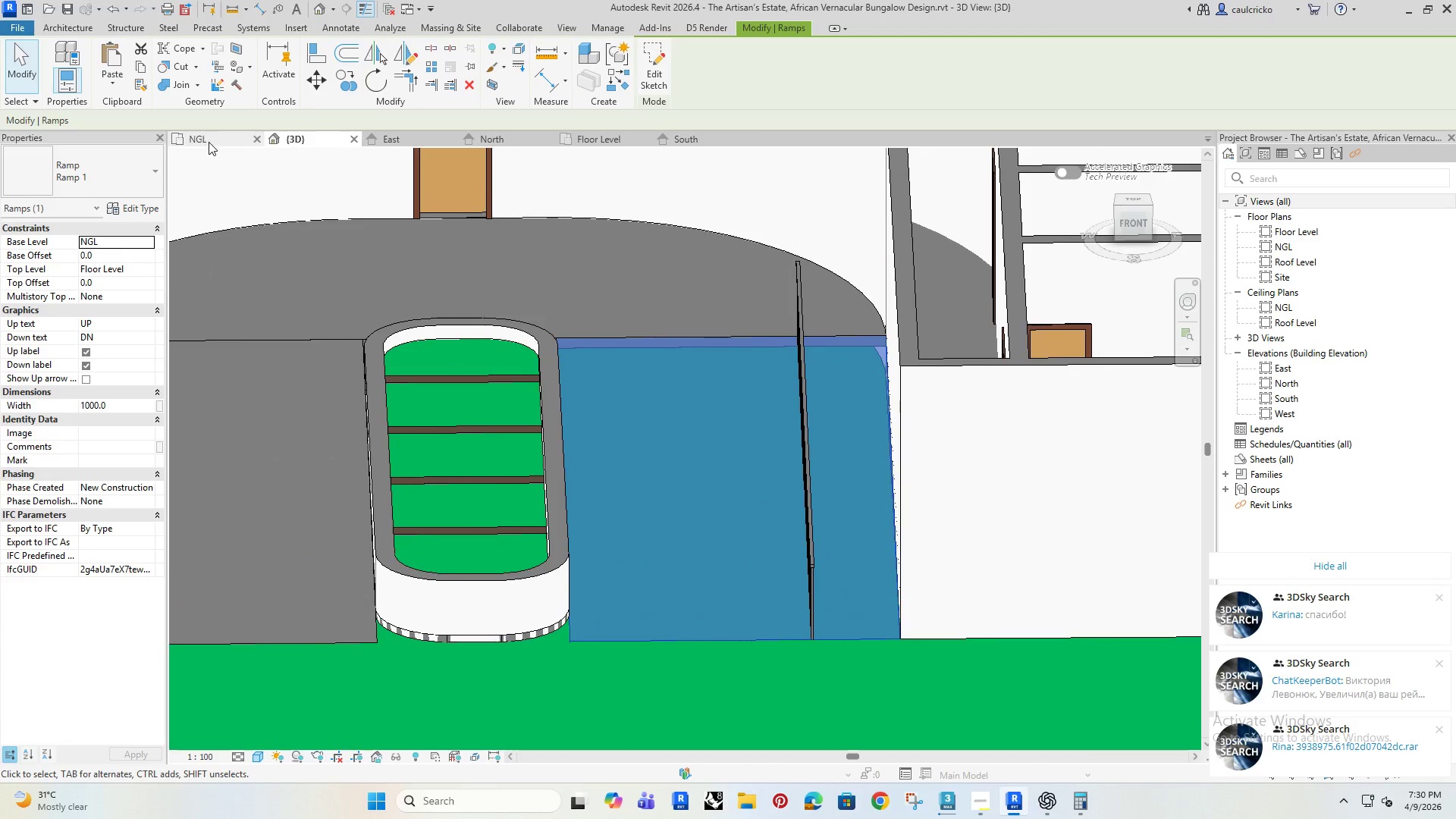 
left_click([214, 140])
 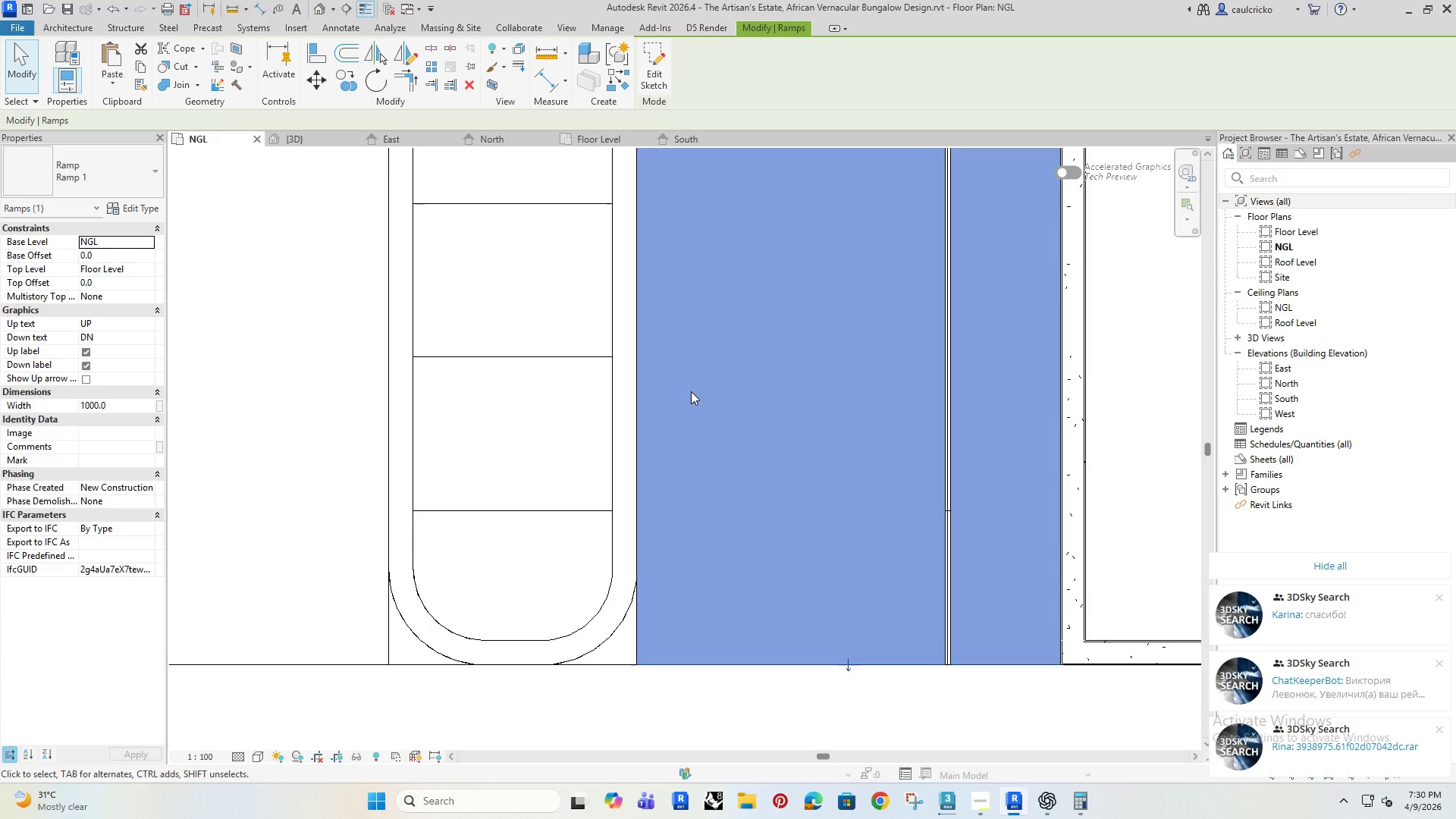 
scroll: coordinate [684, 390], scroll_direction: down, amount: 5.0
 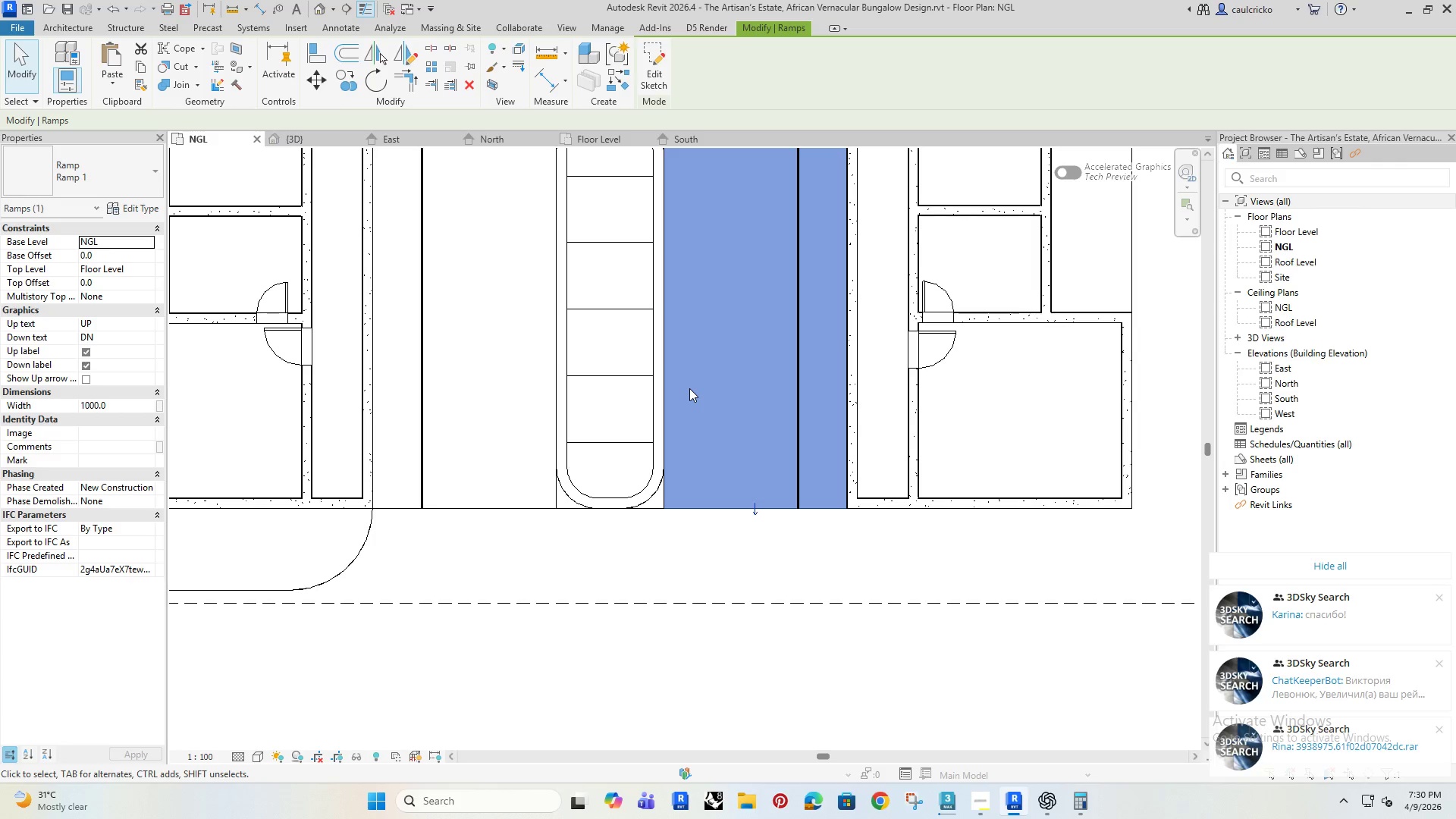 
type(DI)
 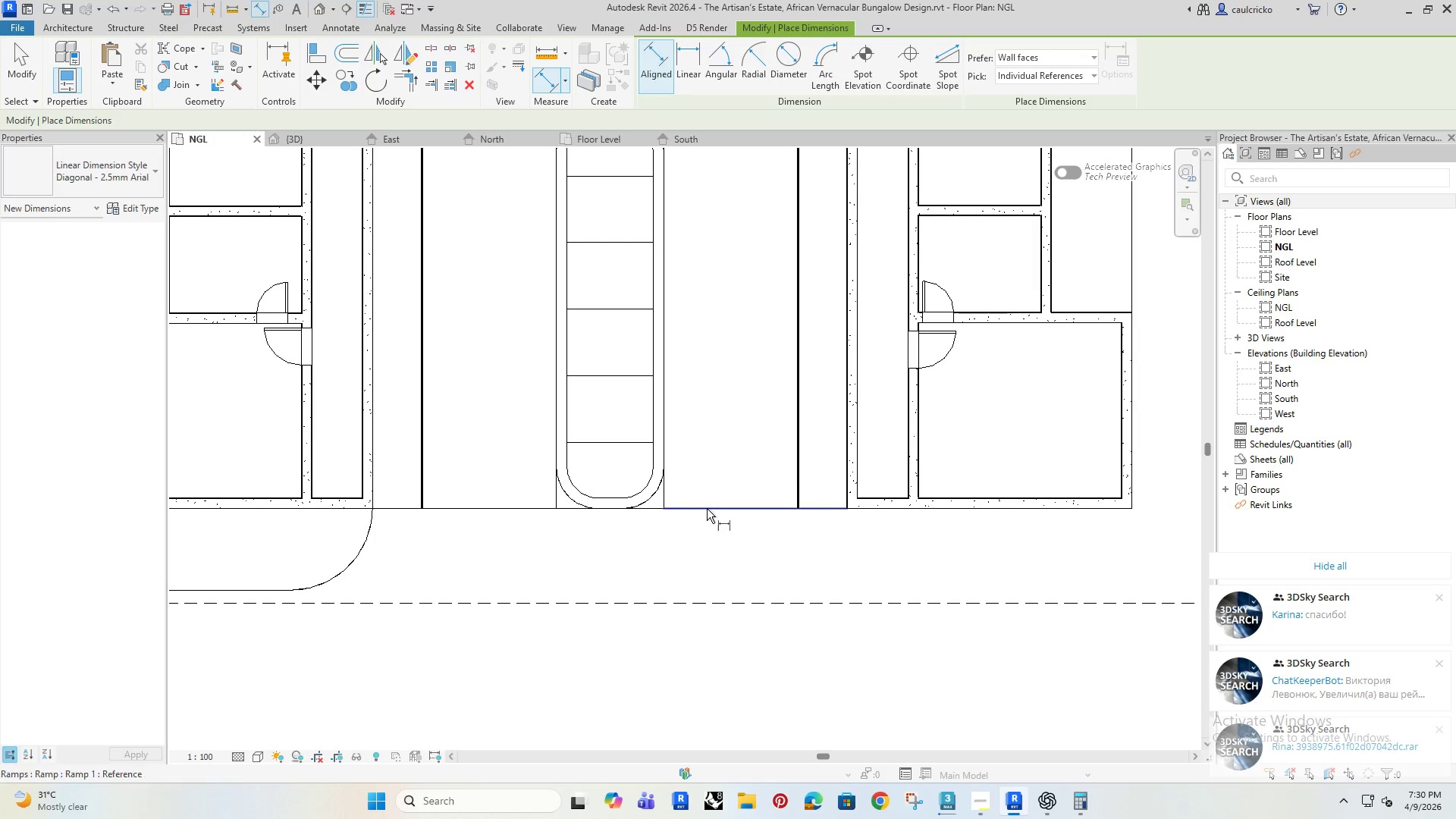 
left_click([707, 509])
 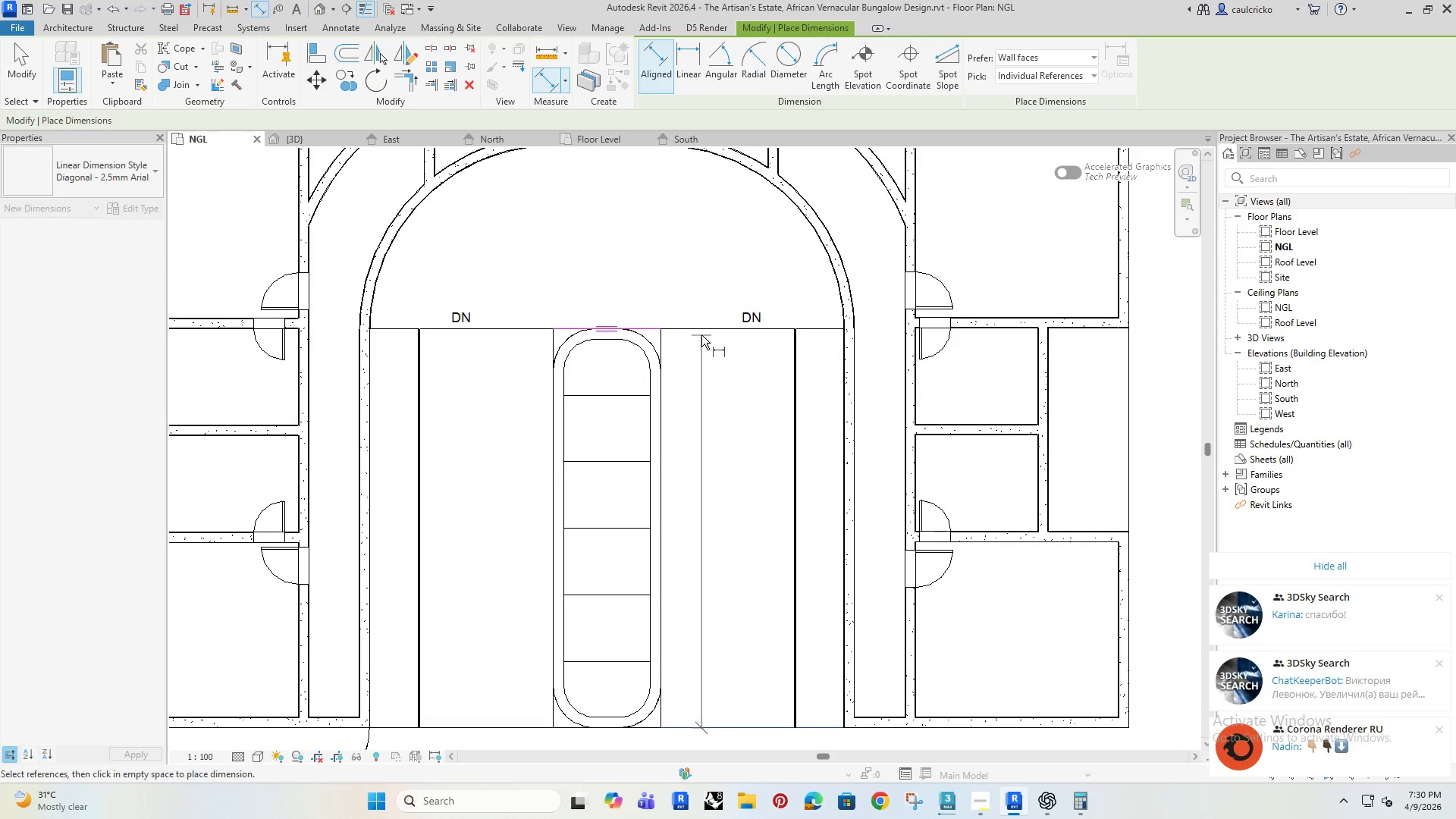 
left_click([704, 333])
 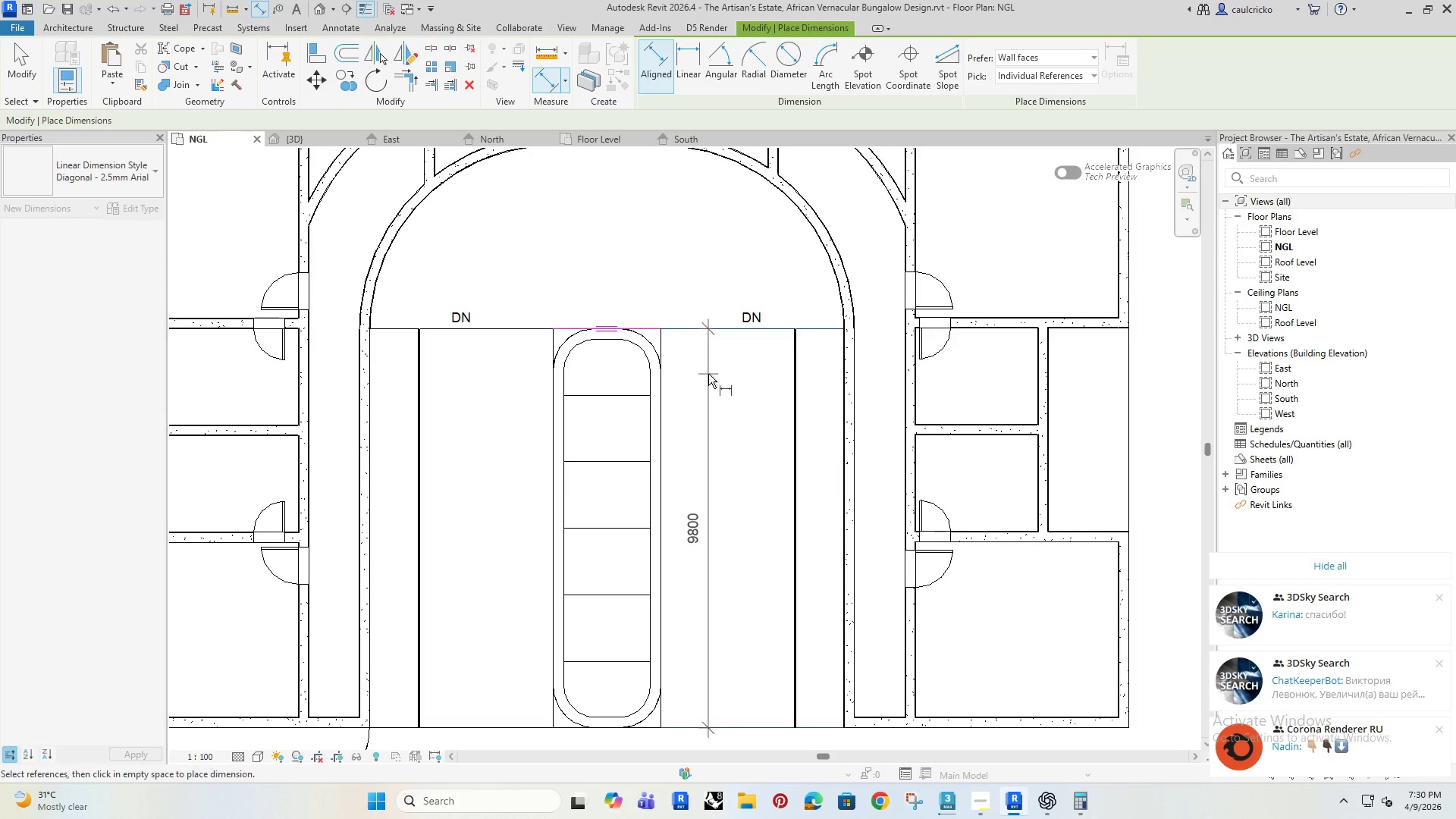 
key(Escape)
 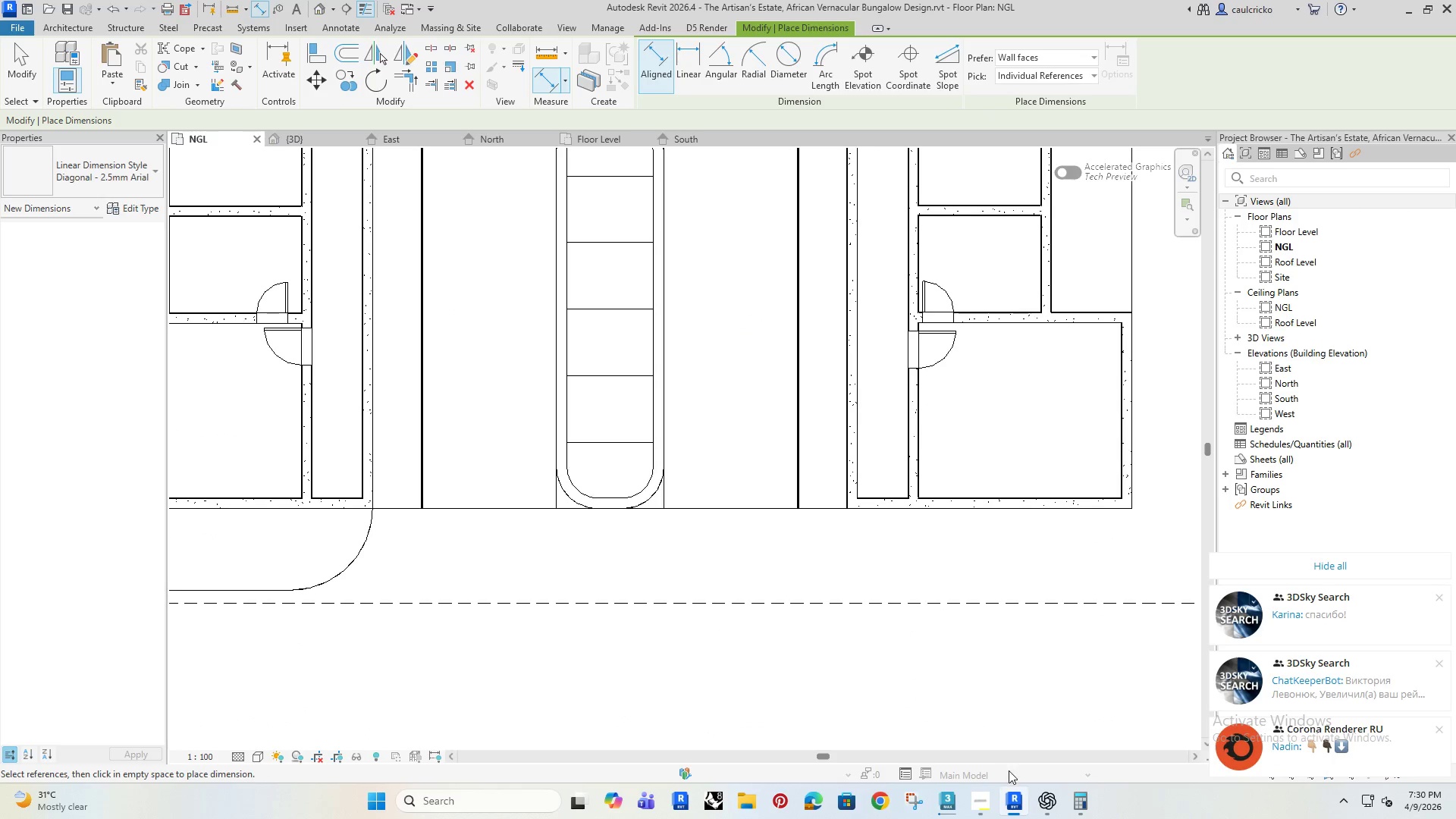 
mouse_move([1056, 798])
 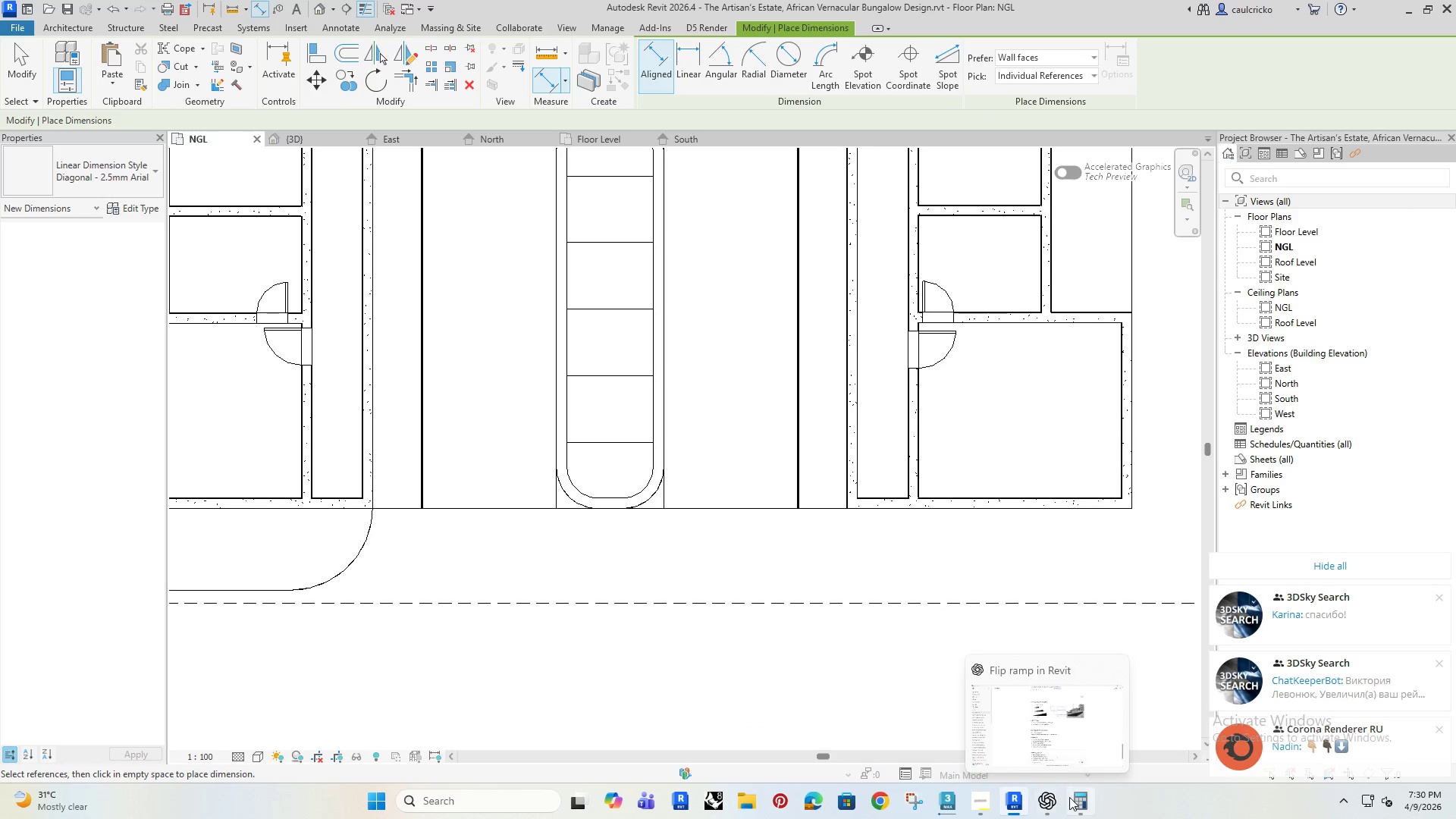 
left_click([1069, 797])
 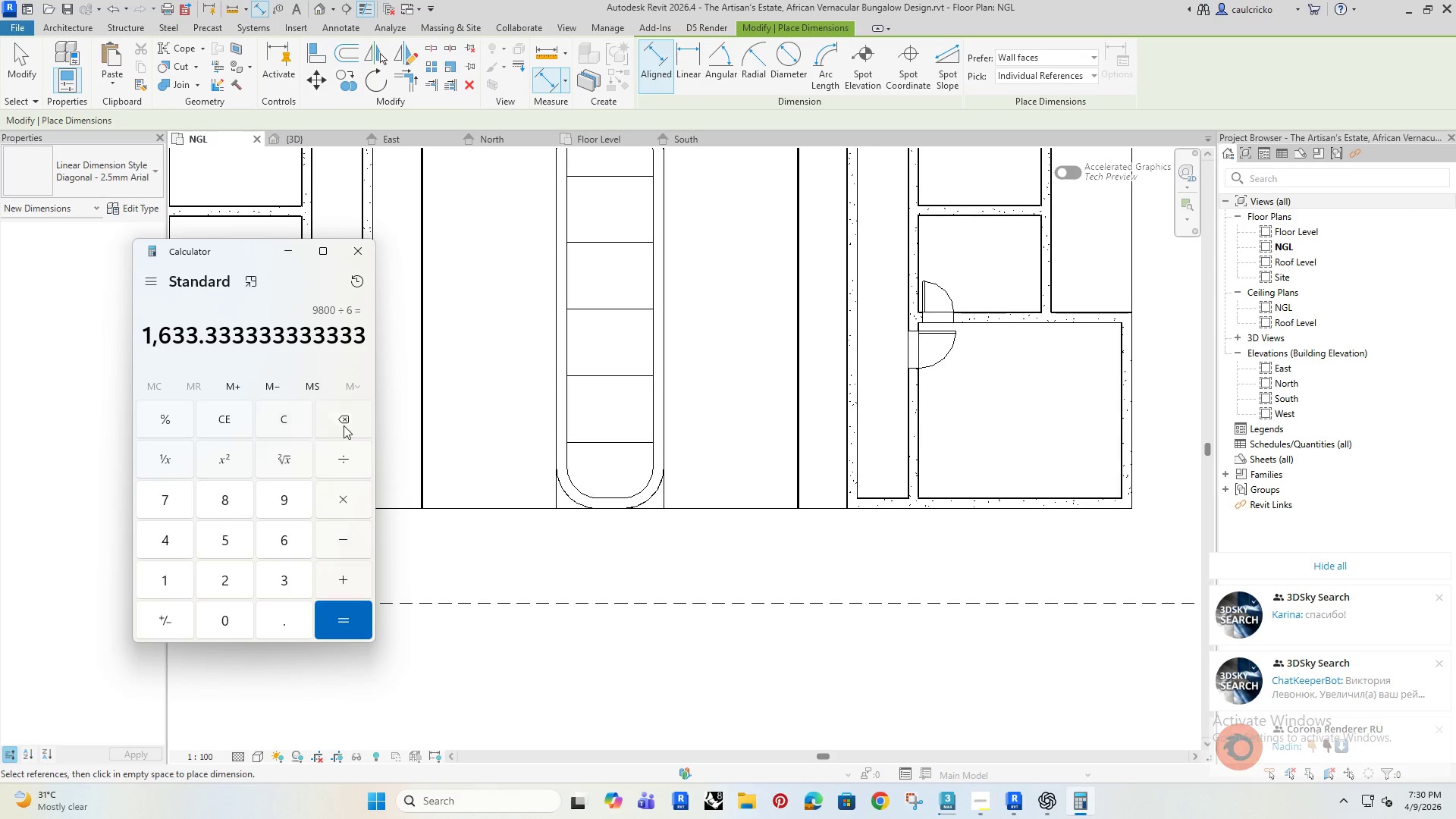 
double_click([339, 425])
 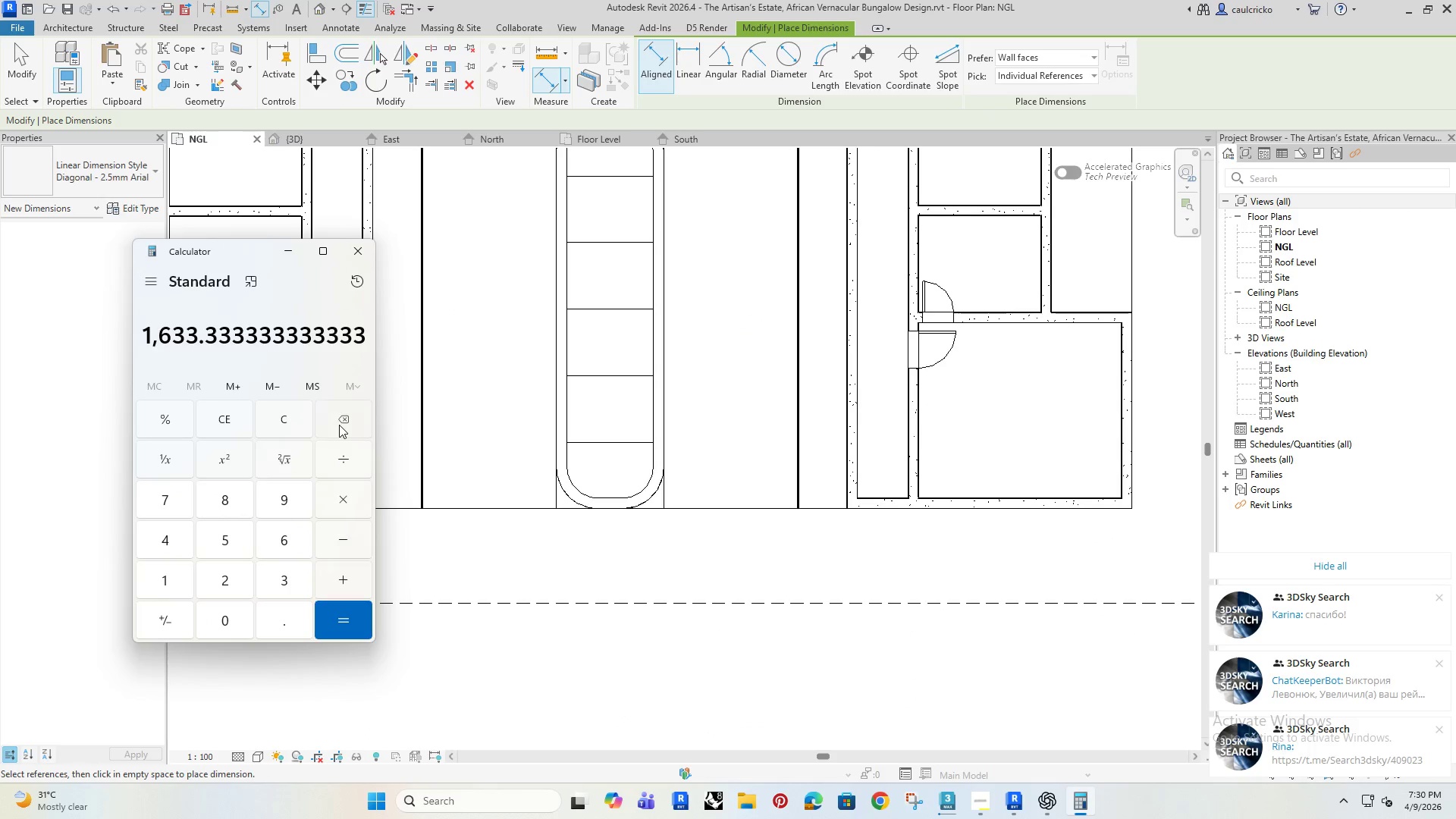 
triple_click([339, 425])
 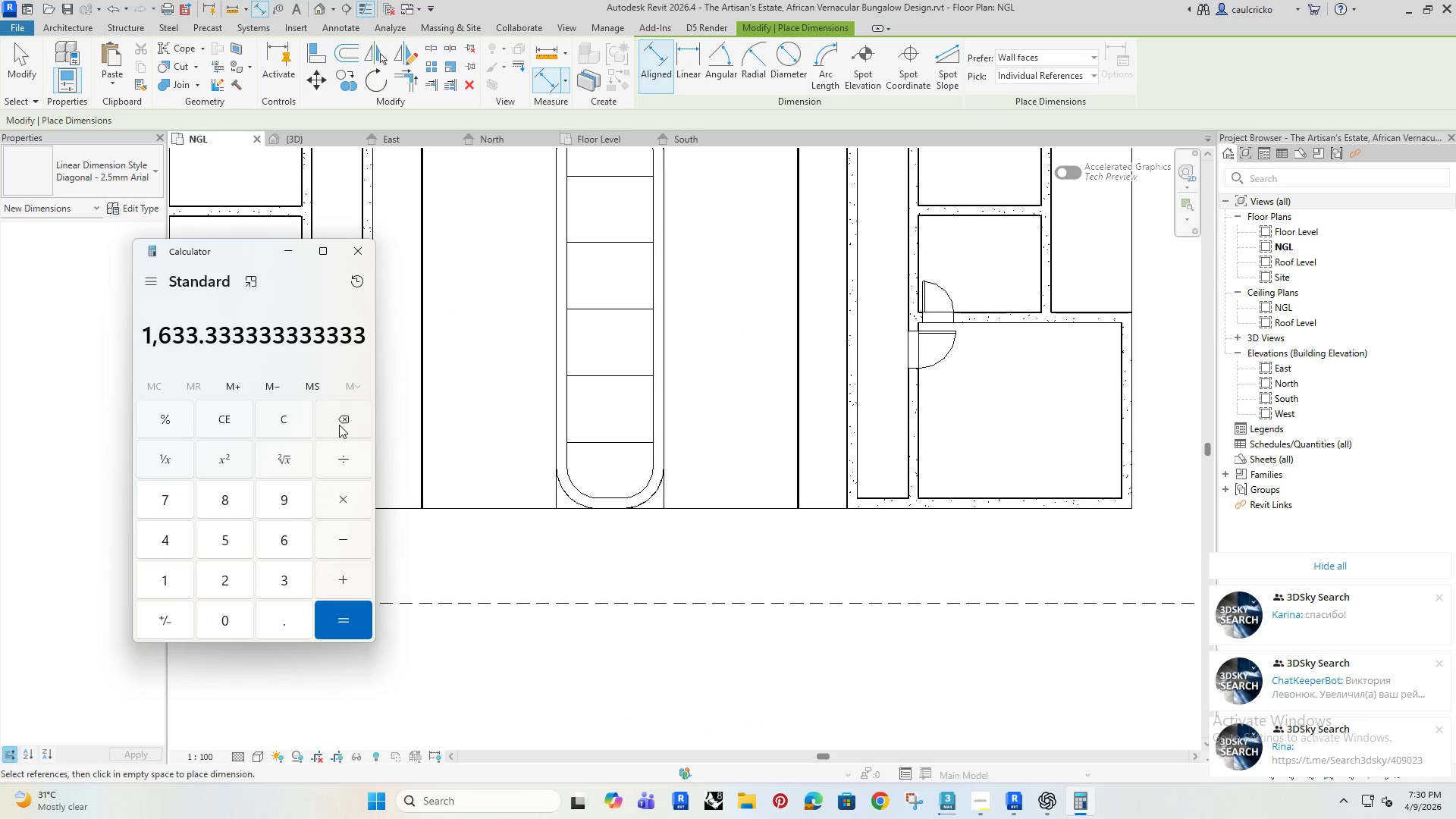 
triple_click([339, 425])
 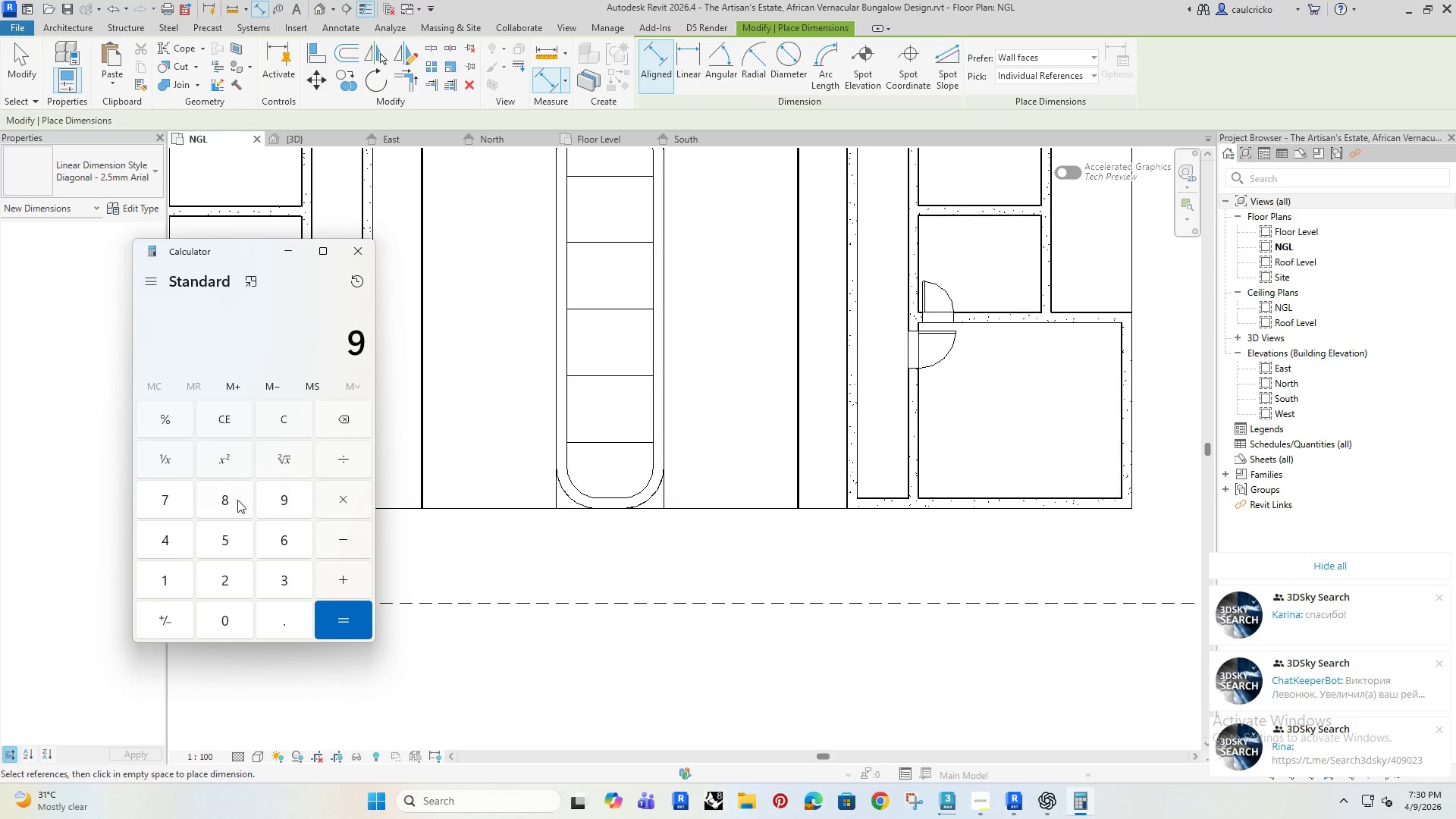 
double_click([229, 497])
 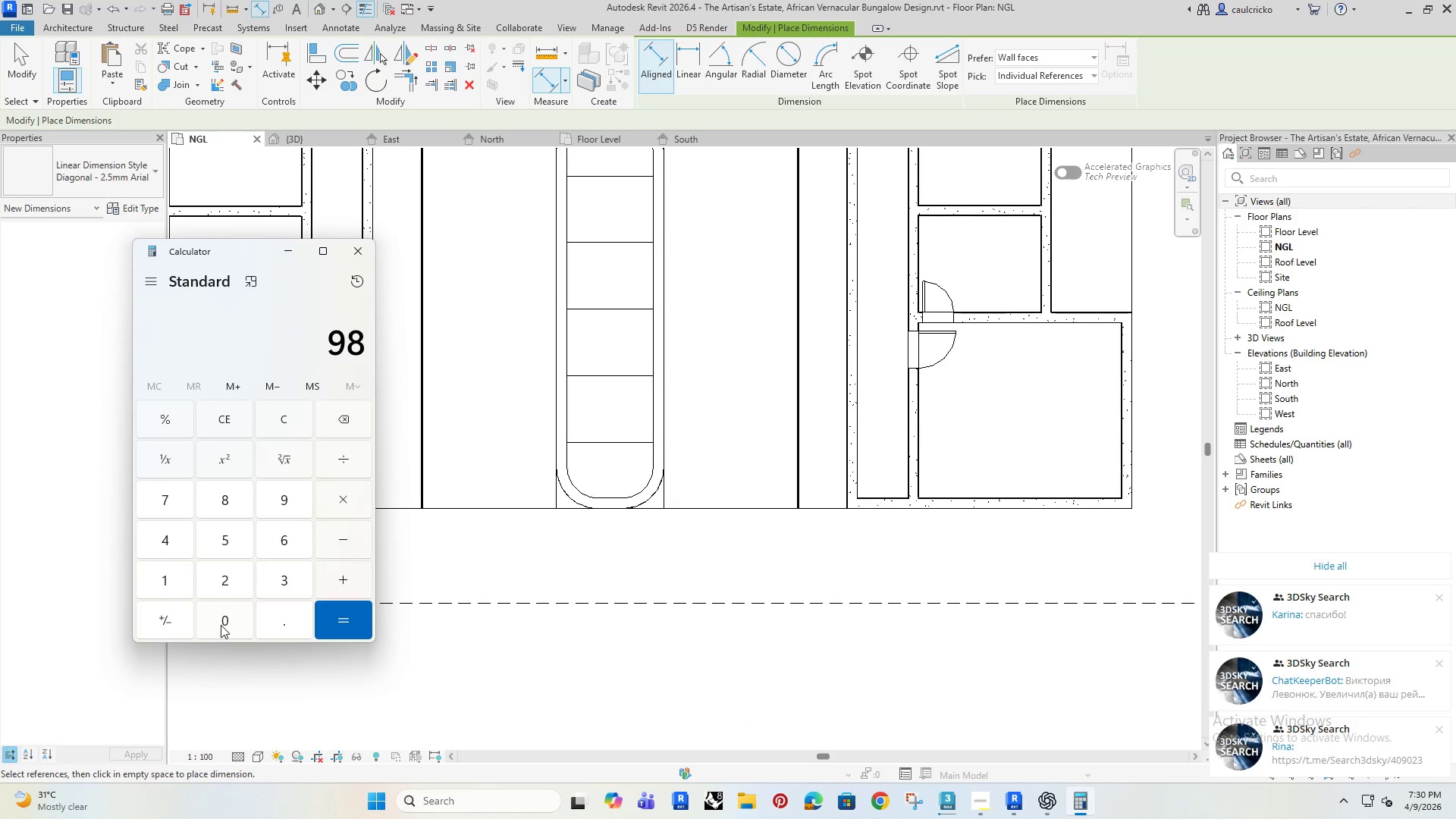 
double_click([221, 625])
 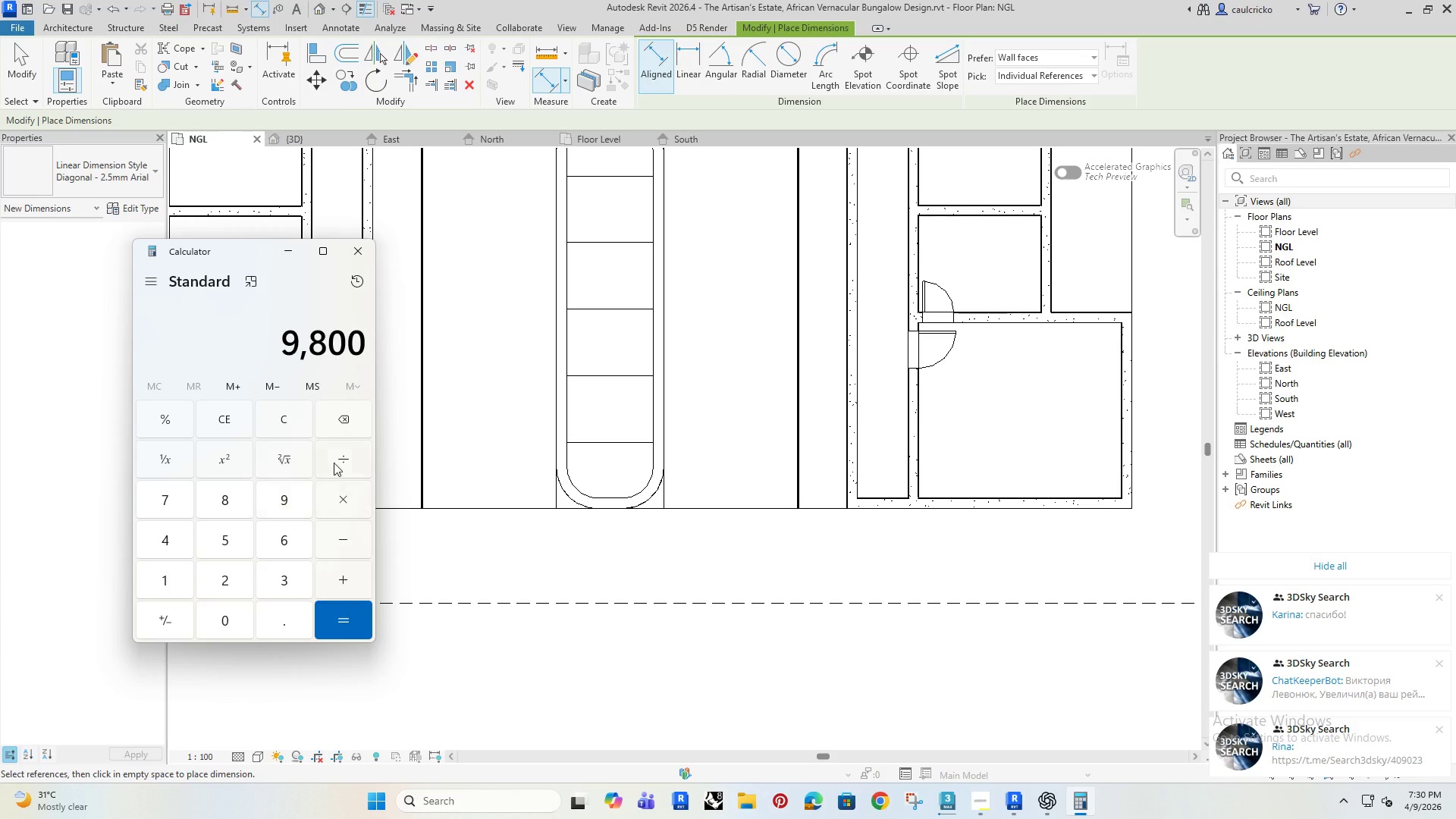 
left_click([336, 459])
 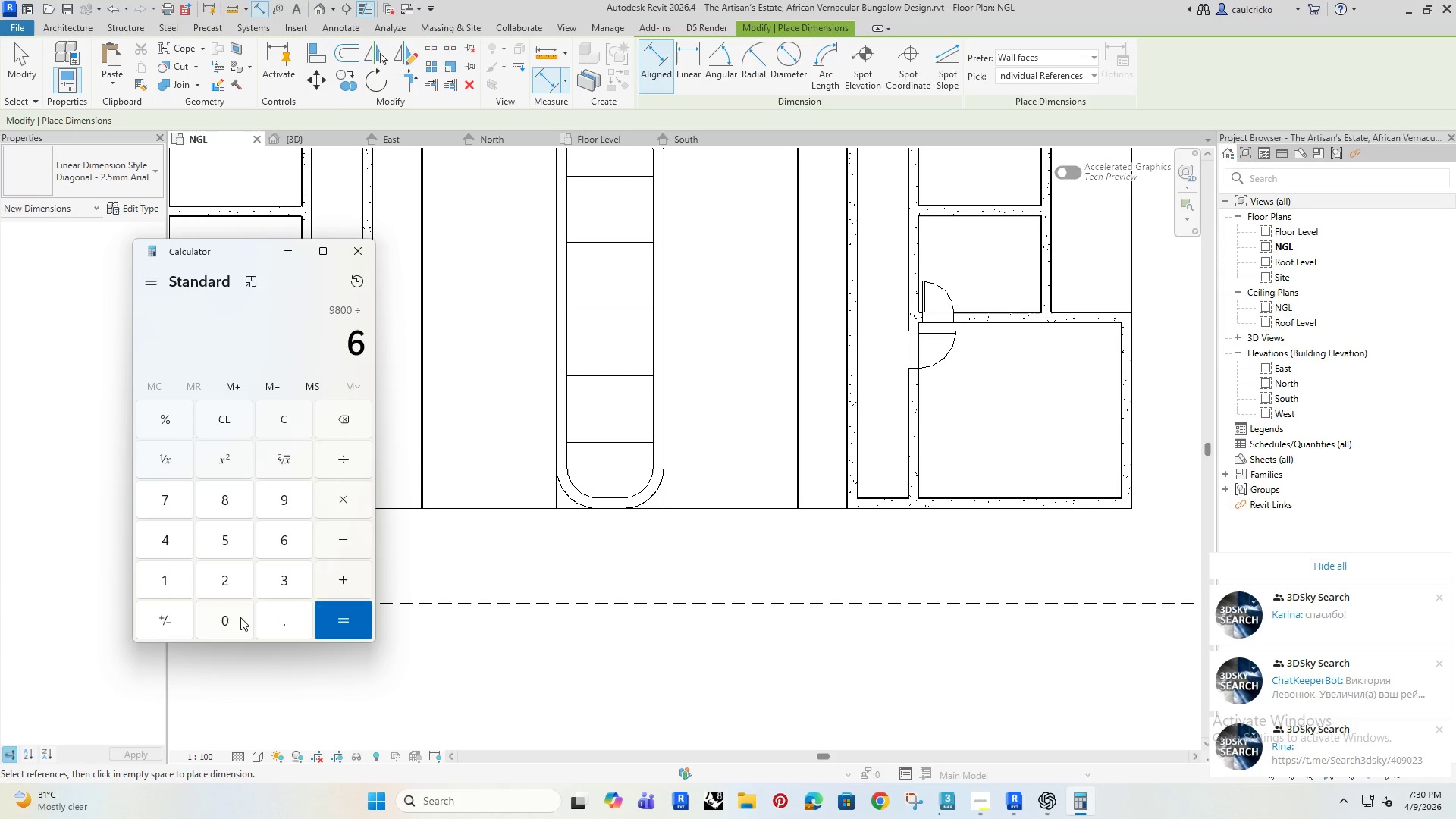 
double_click([238, 621])
 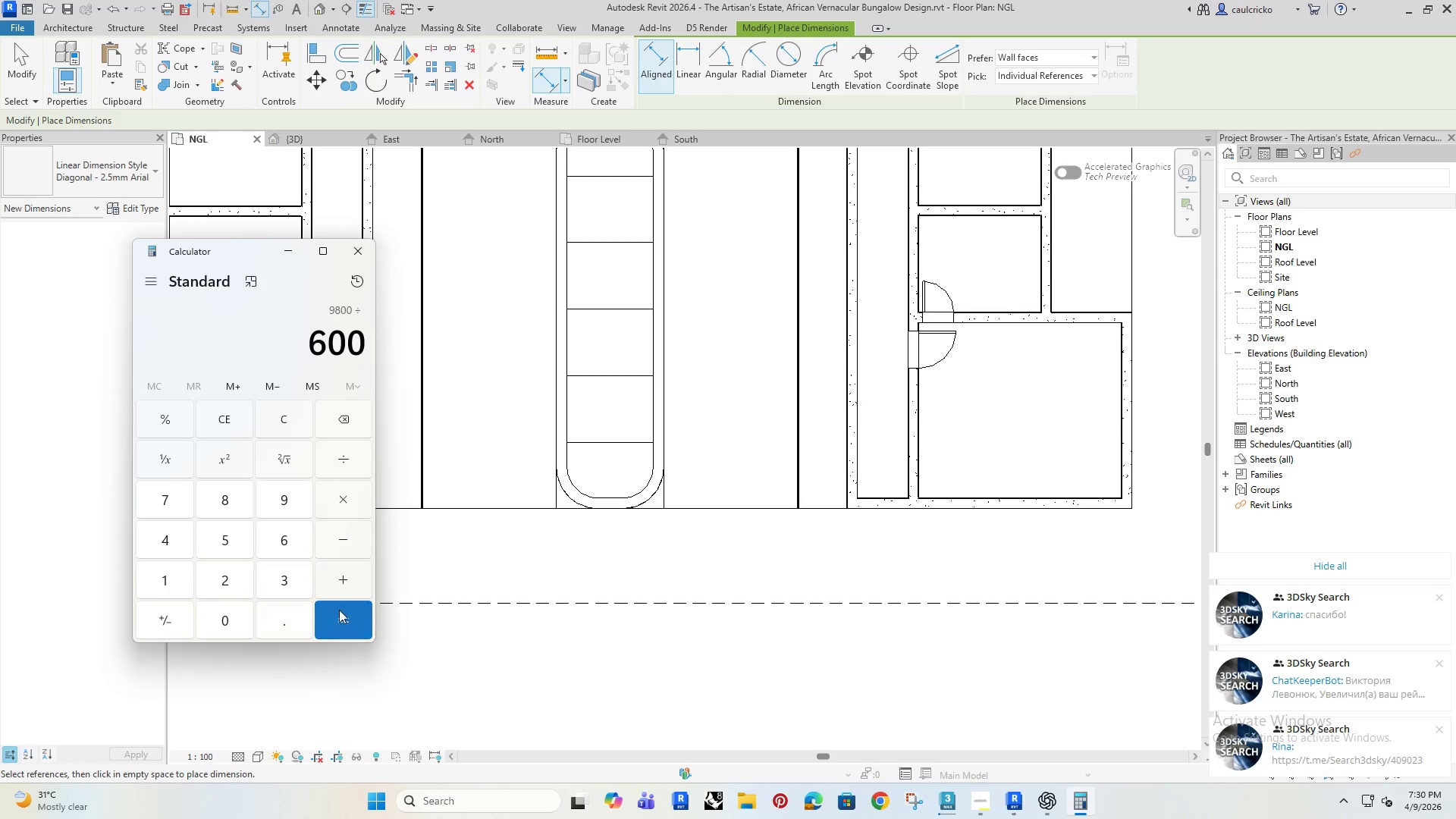 
left_click([340, 610])
 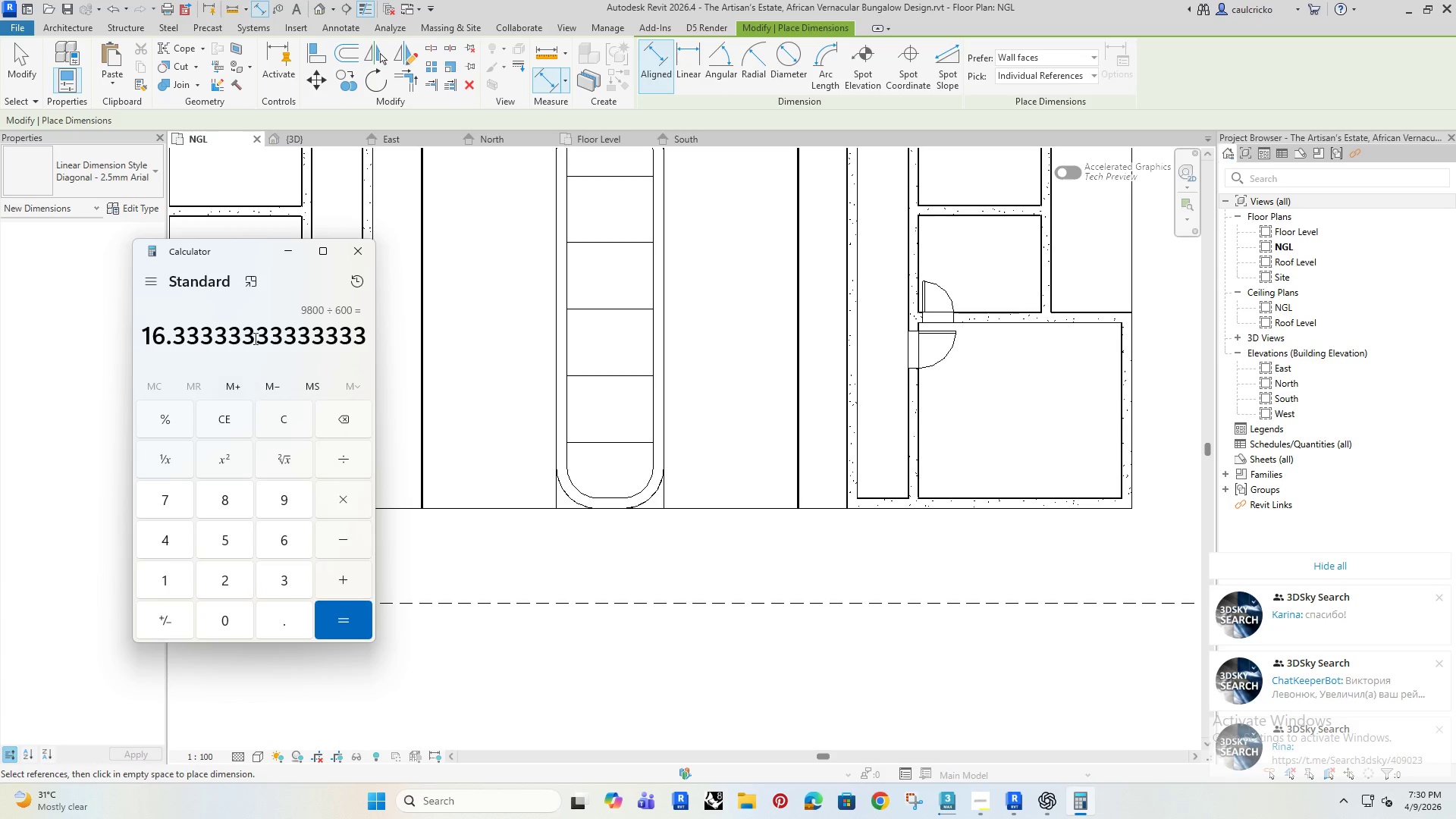 
left_click([358, 249])
 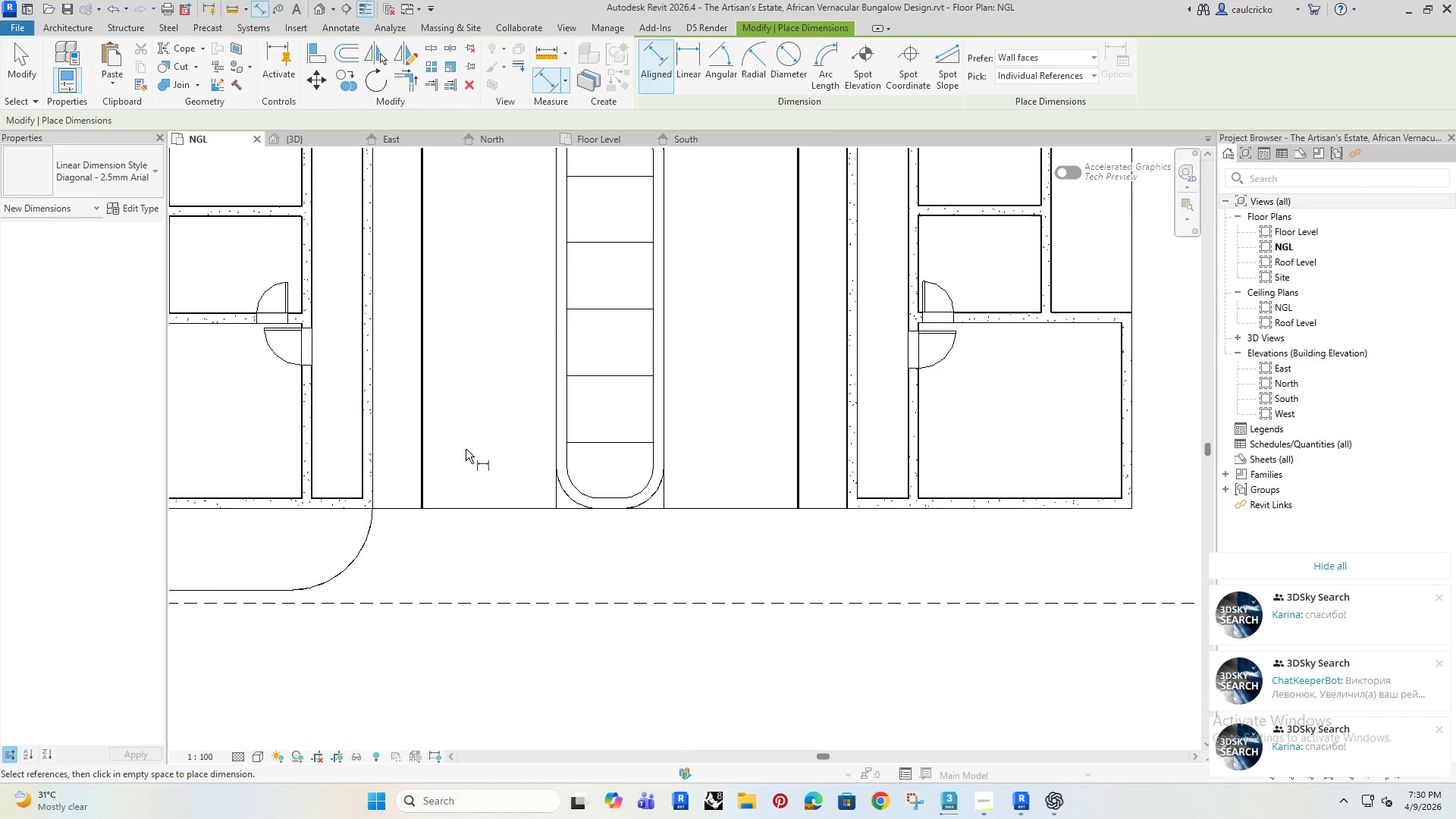 
scroll: coordinate [466, 449], scroll_direction: down, amount: 4.0
 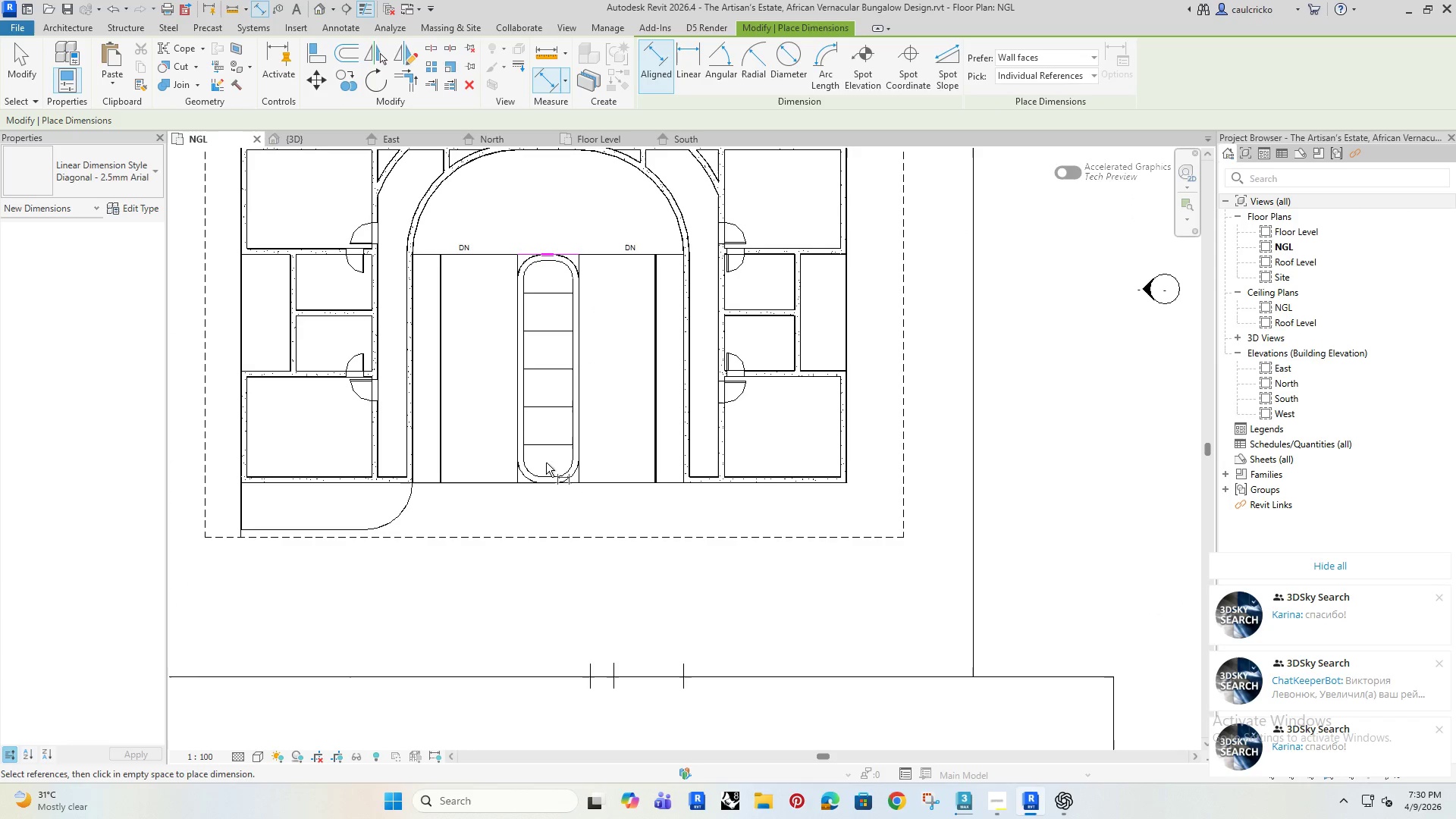 
key(Escape)
 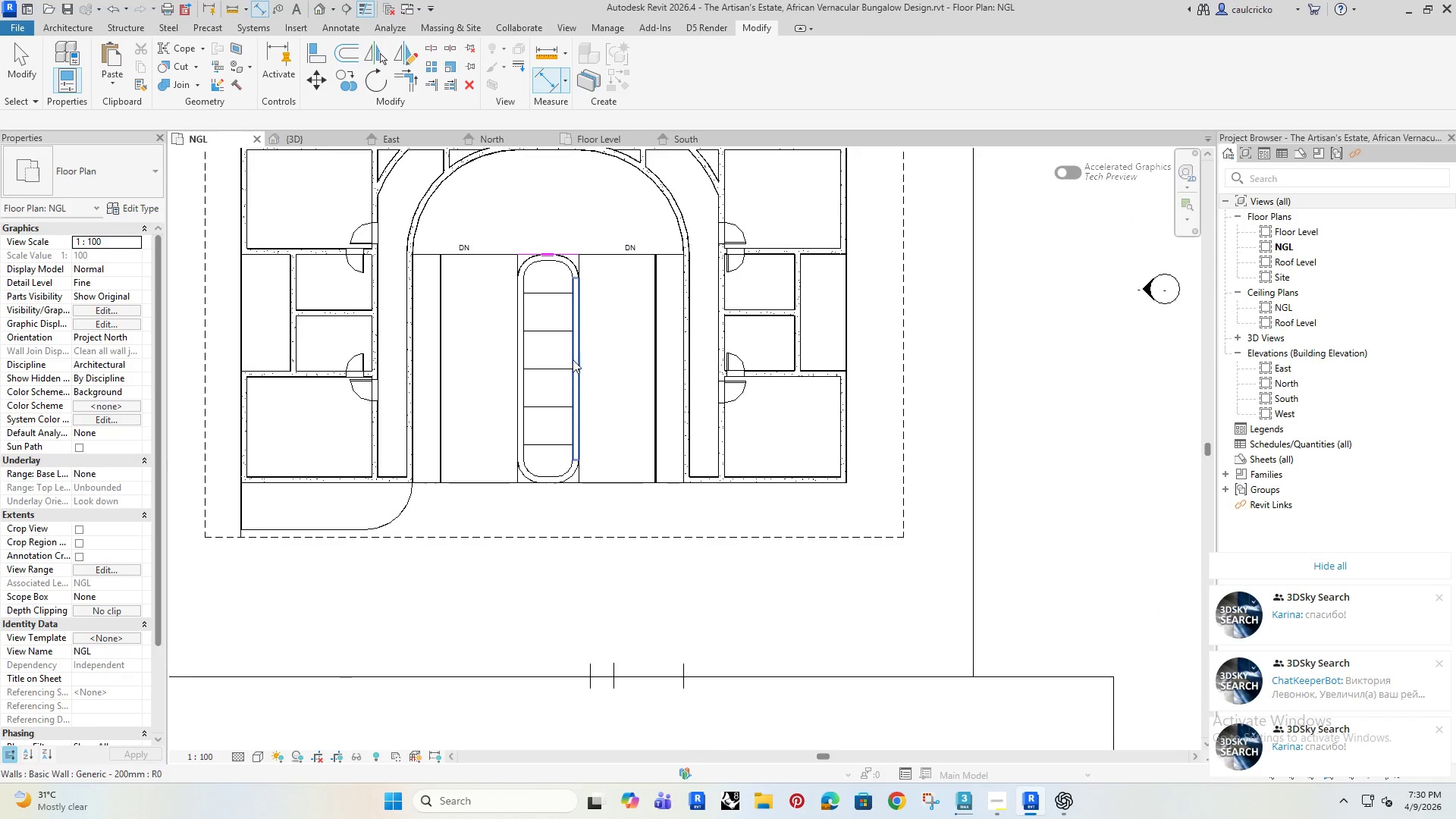 
key(Escape)
 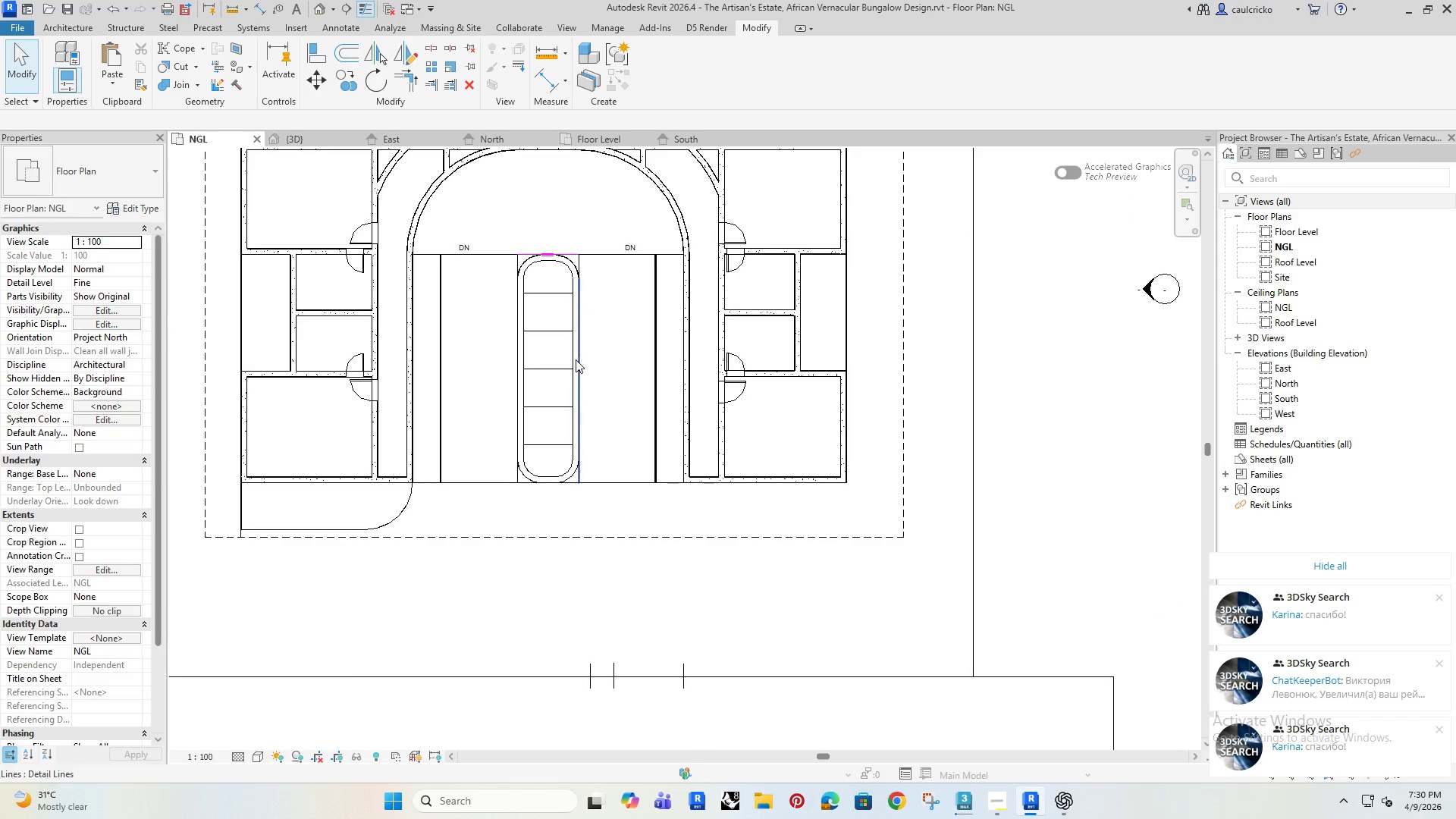 
key(Escape)
 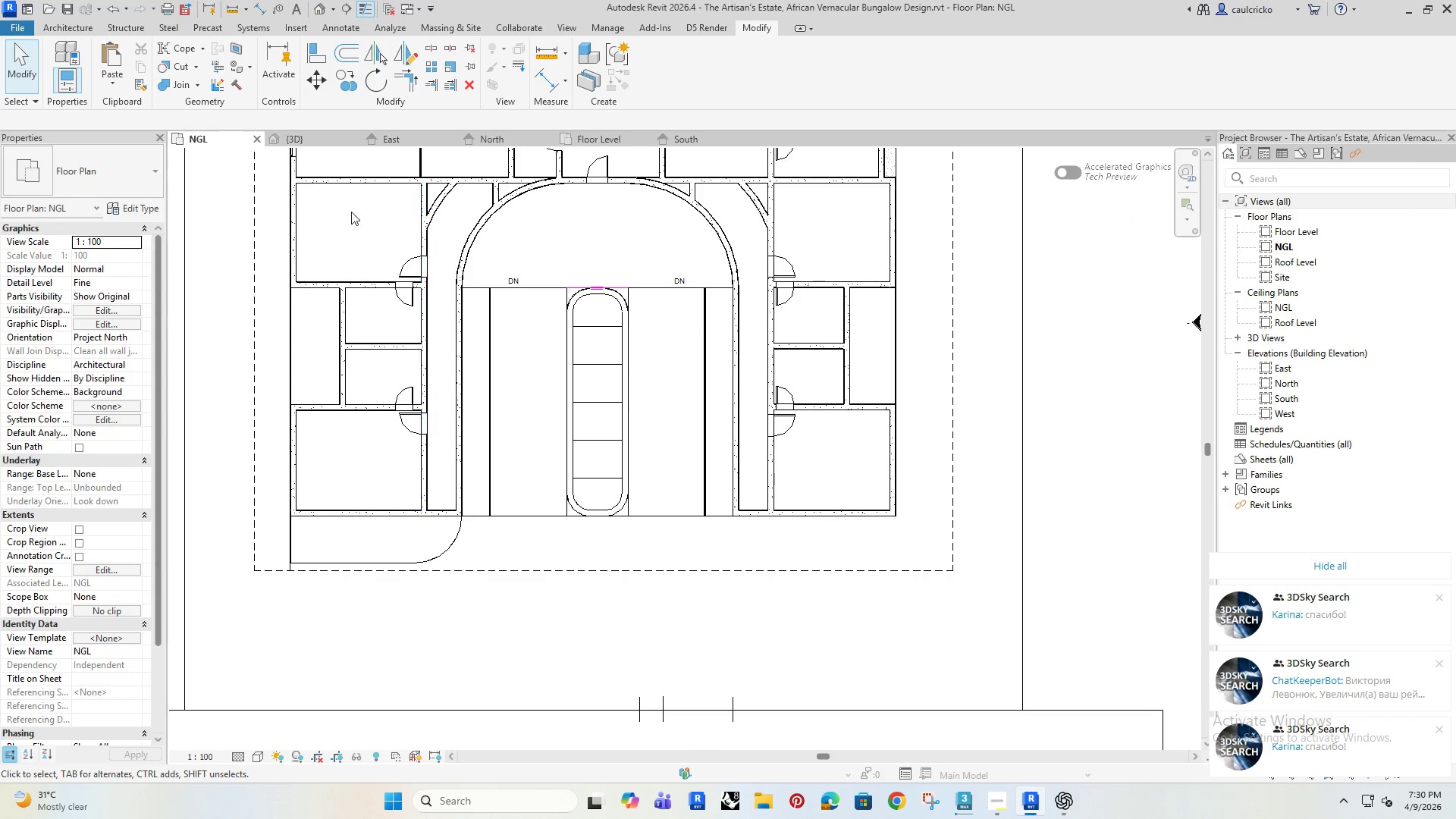 
left_click([300, 142])
 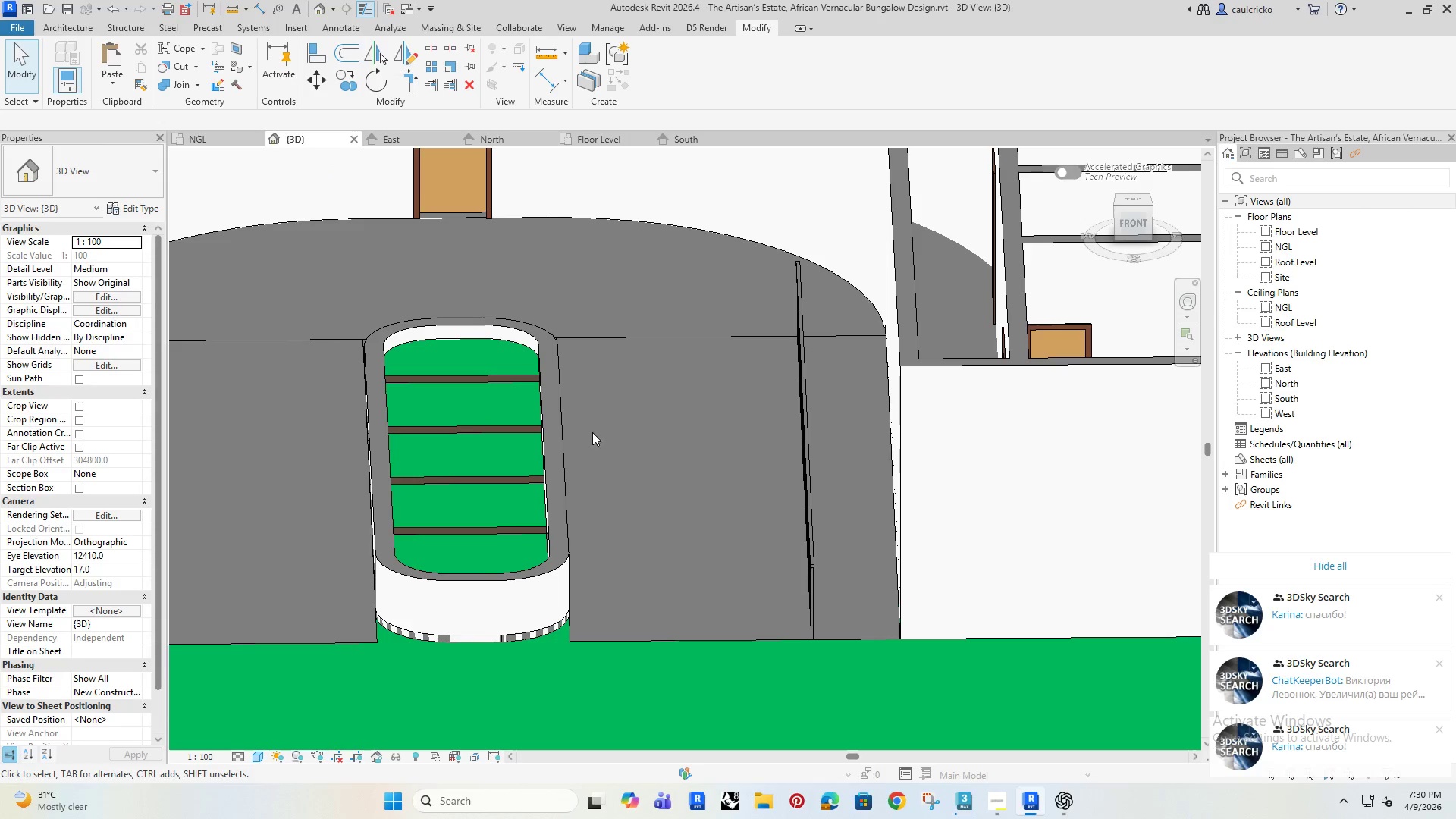 
hold_key(key=ShiftRight, duration=0.67)
 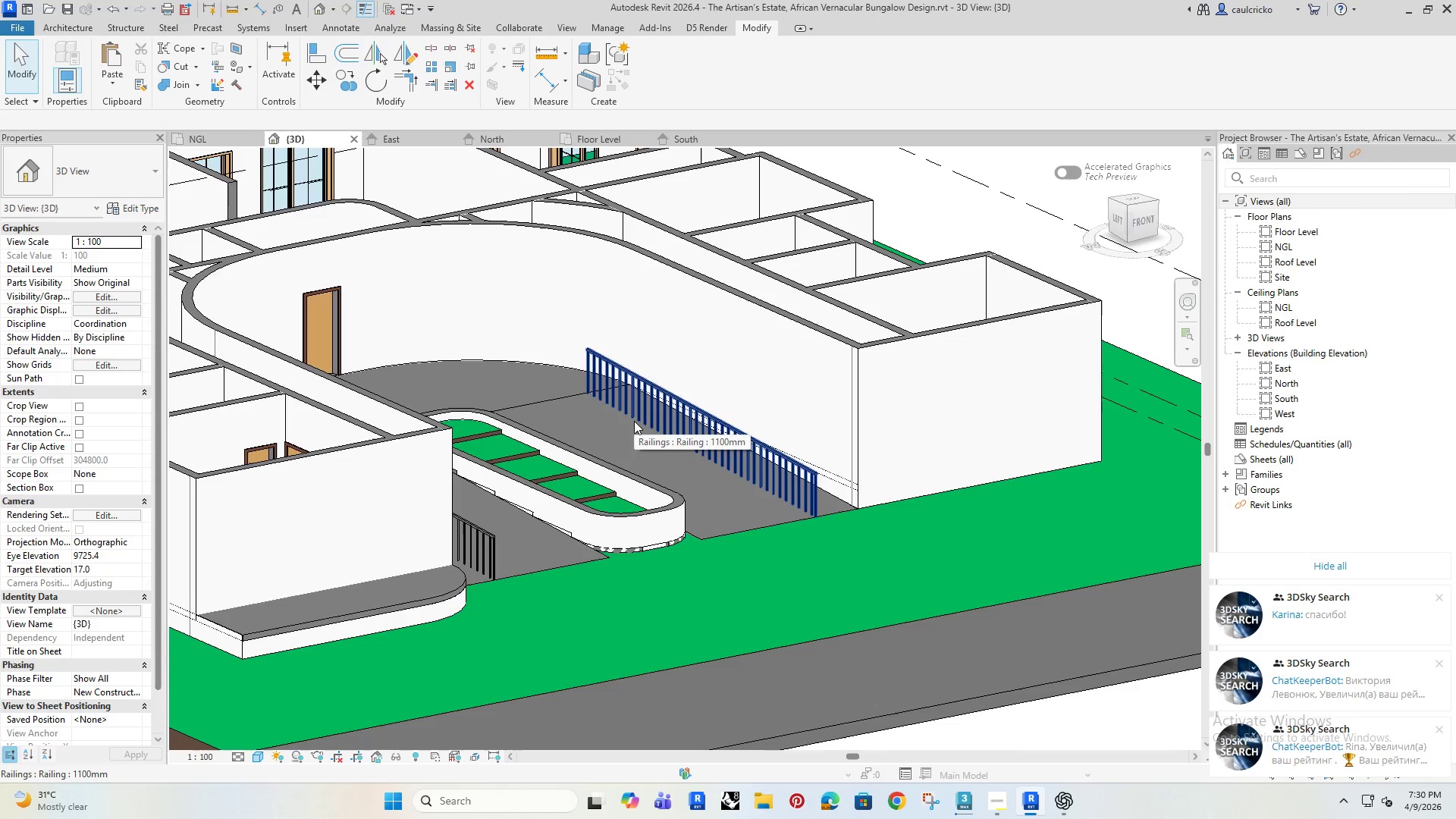 
scroll: coordinate [581, 427], scroll_direction: down, amount: 4.0
 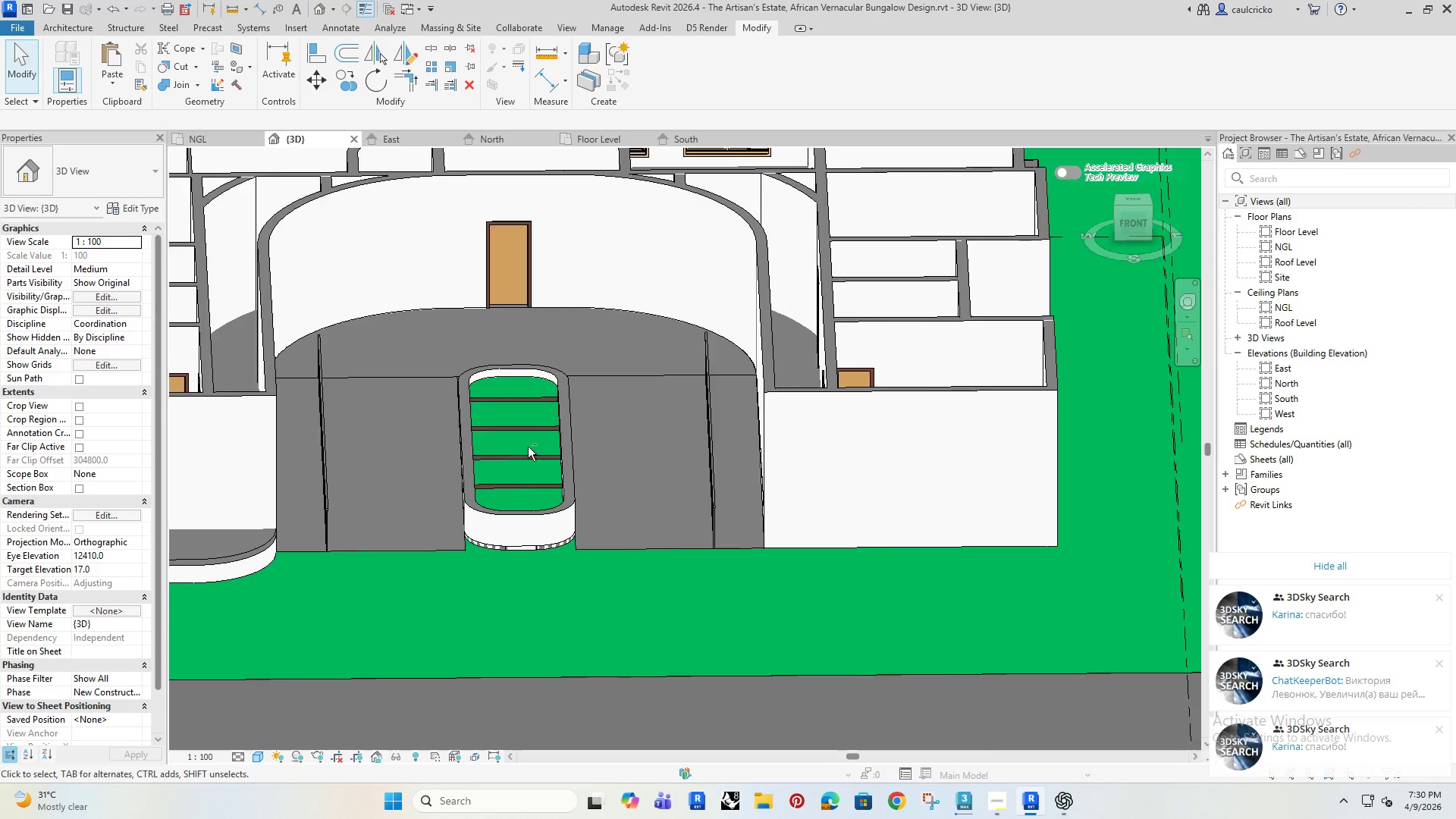 
hold_key(key=ShiftRight, duration=1.45)
 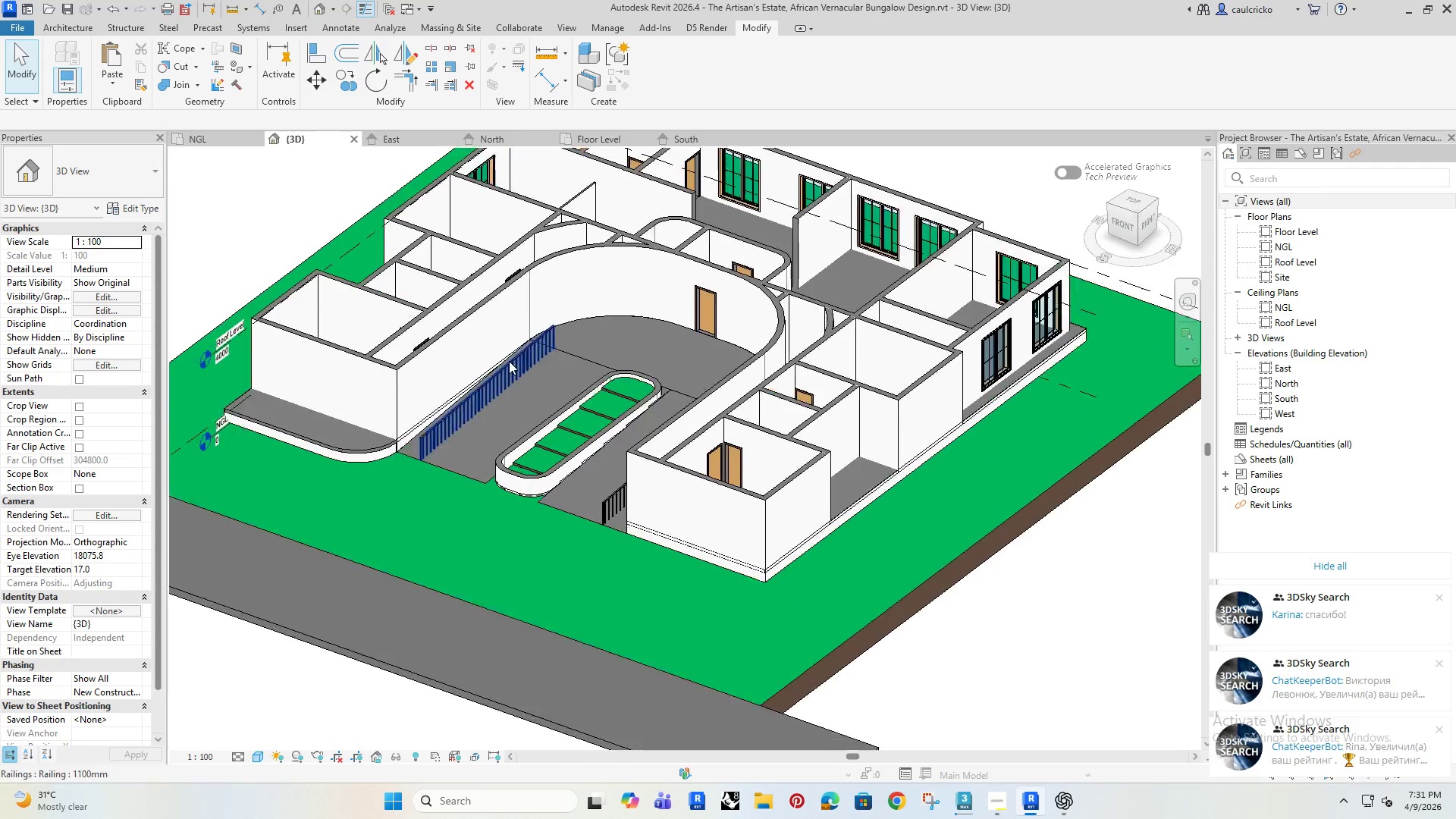 
scroll: coordinate [577, 455], scroll_direction: down, amount: 5.0
 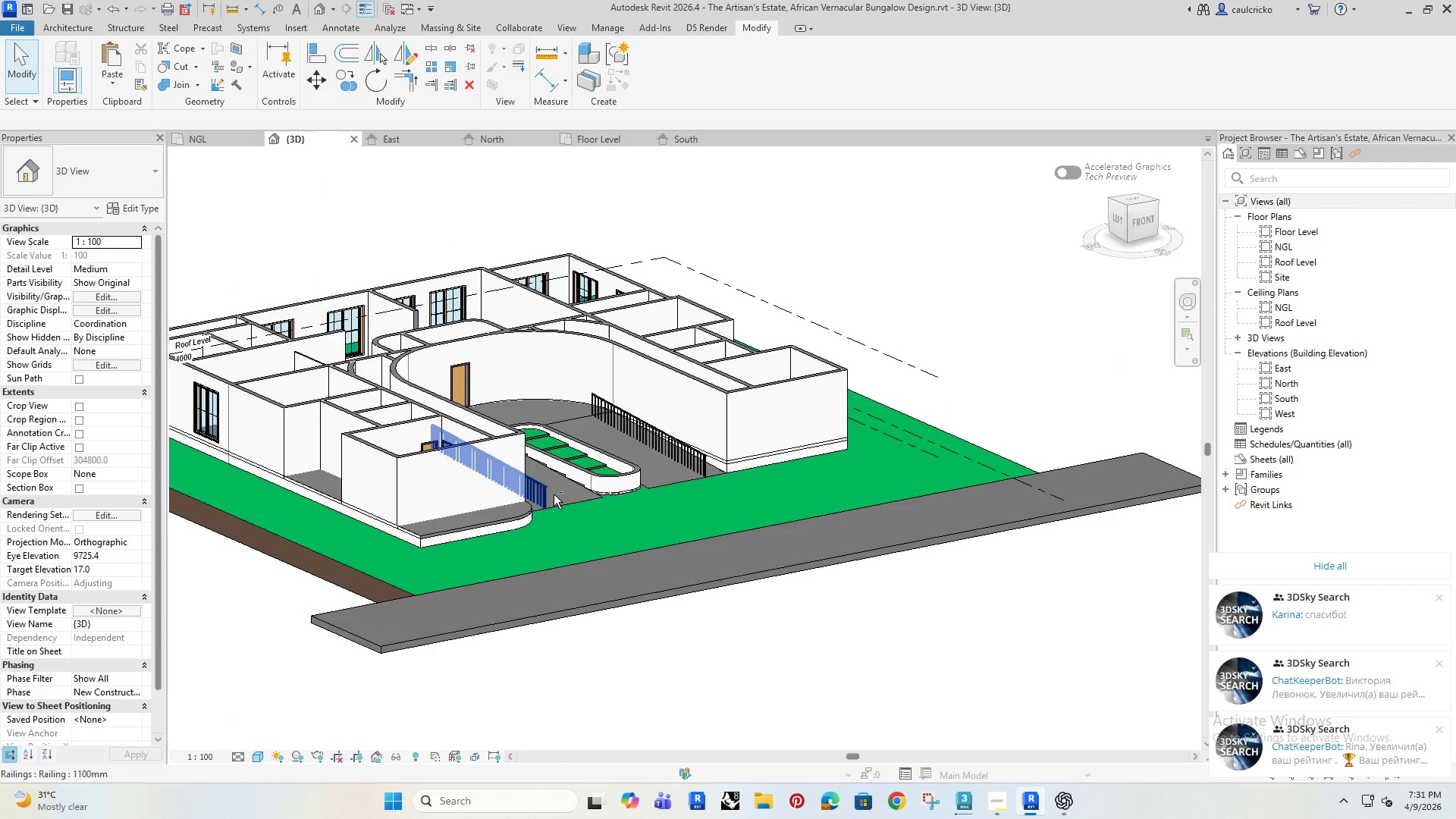 
scroll: coordinate [509, 361], scroll_direction: up, amount: 5.0
 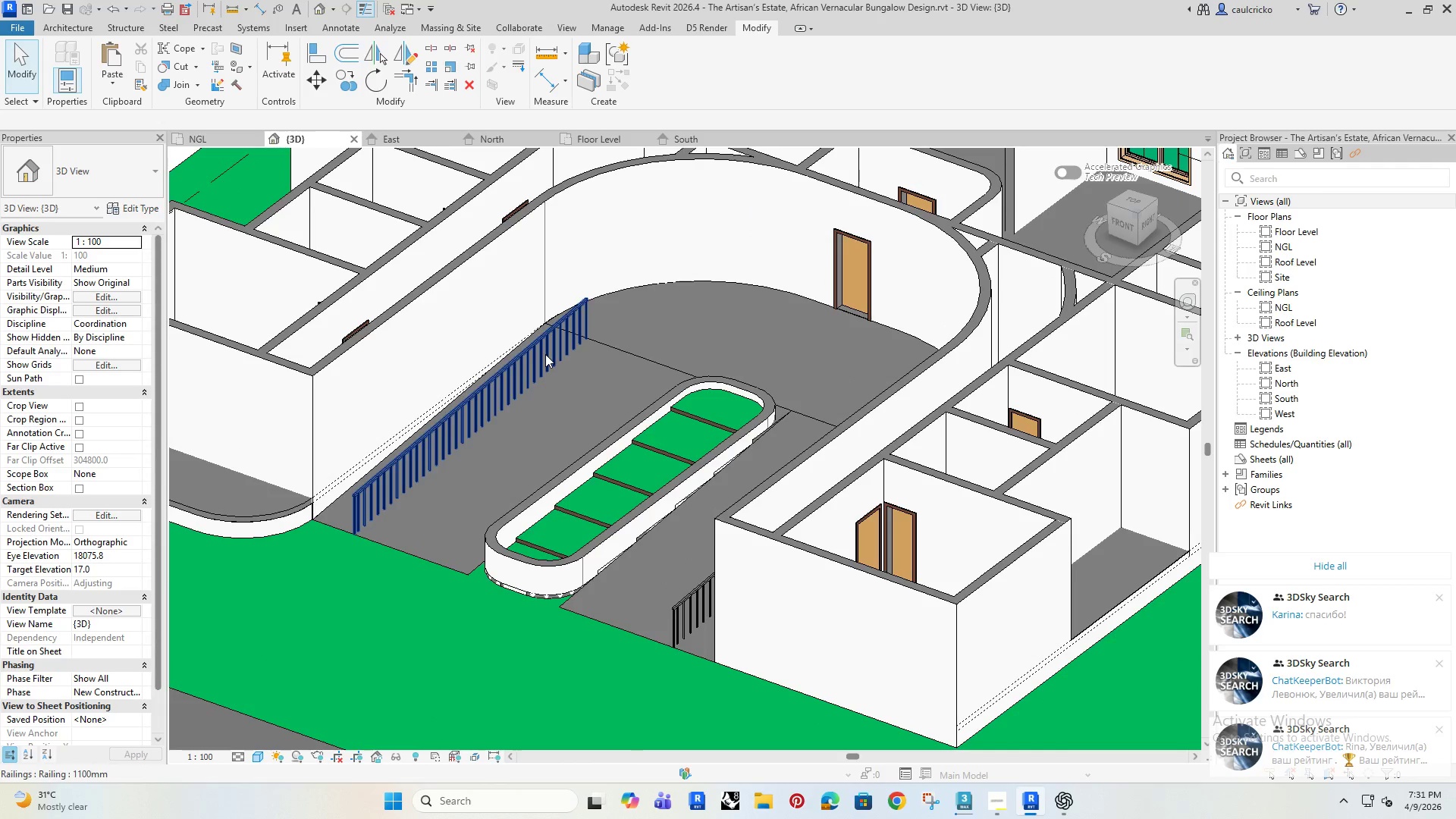 
left_click([218, 136])
 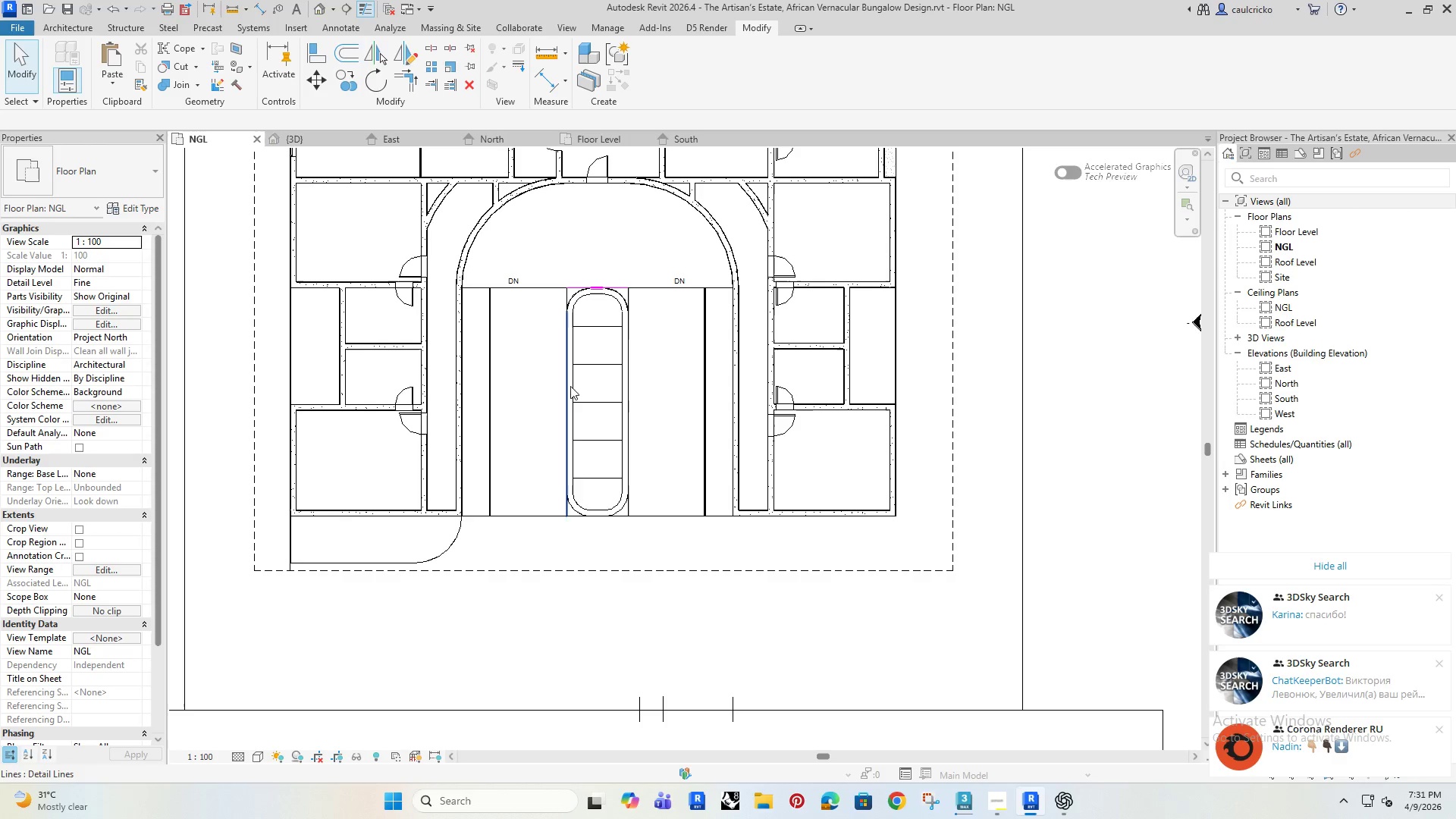 
scroll: coordinate [585, 283], scroll_direction: up, amount: 4.0
 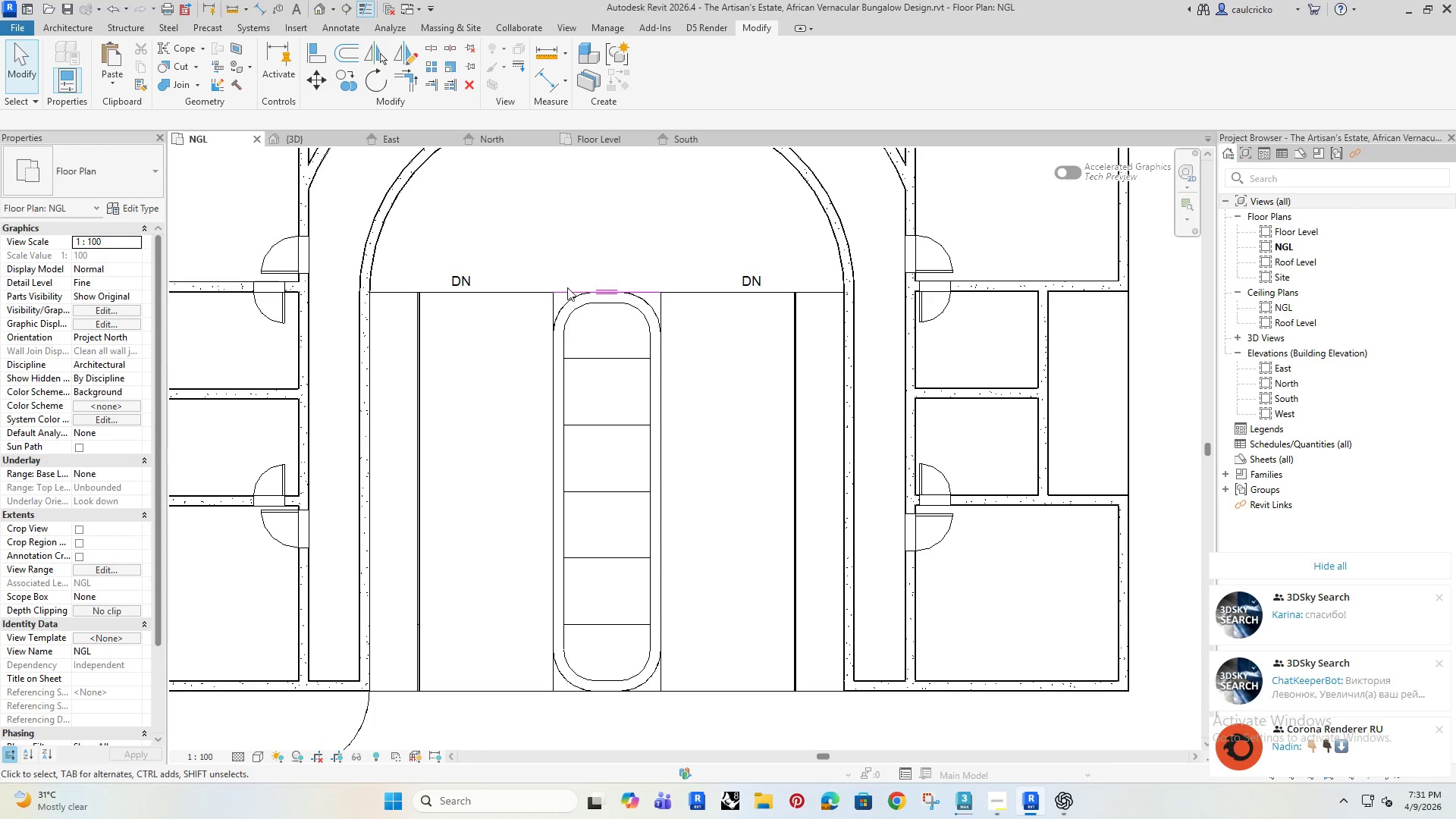 
left_click([570, 290])
 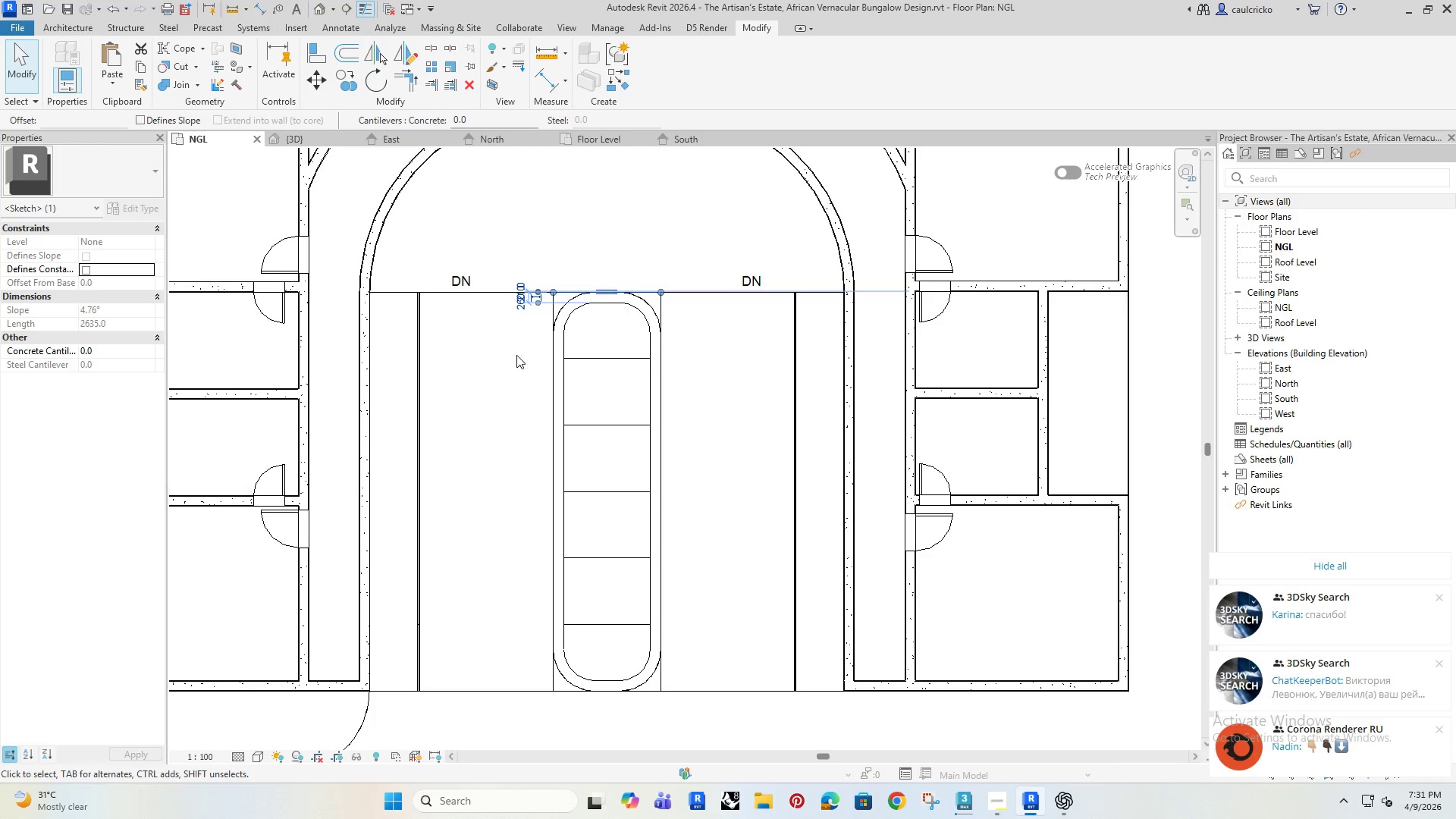 
left_click([481, 375])
 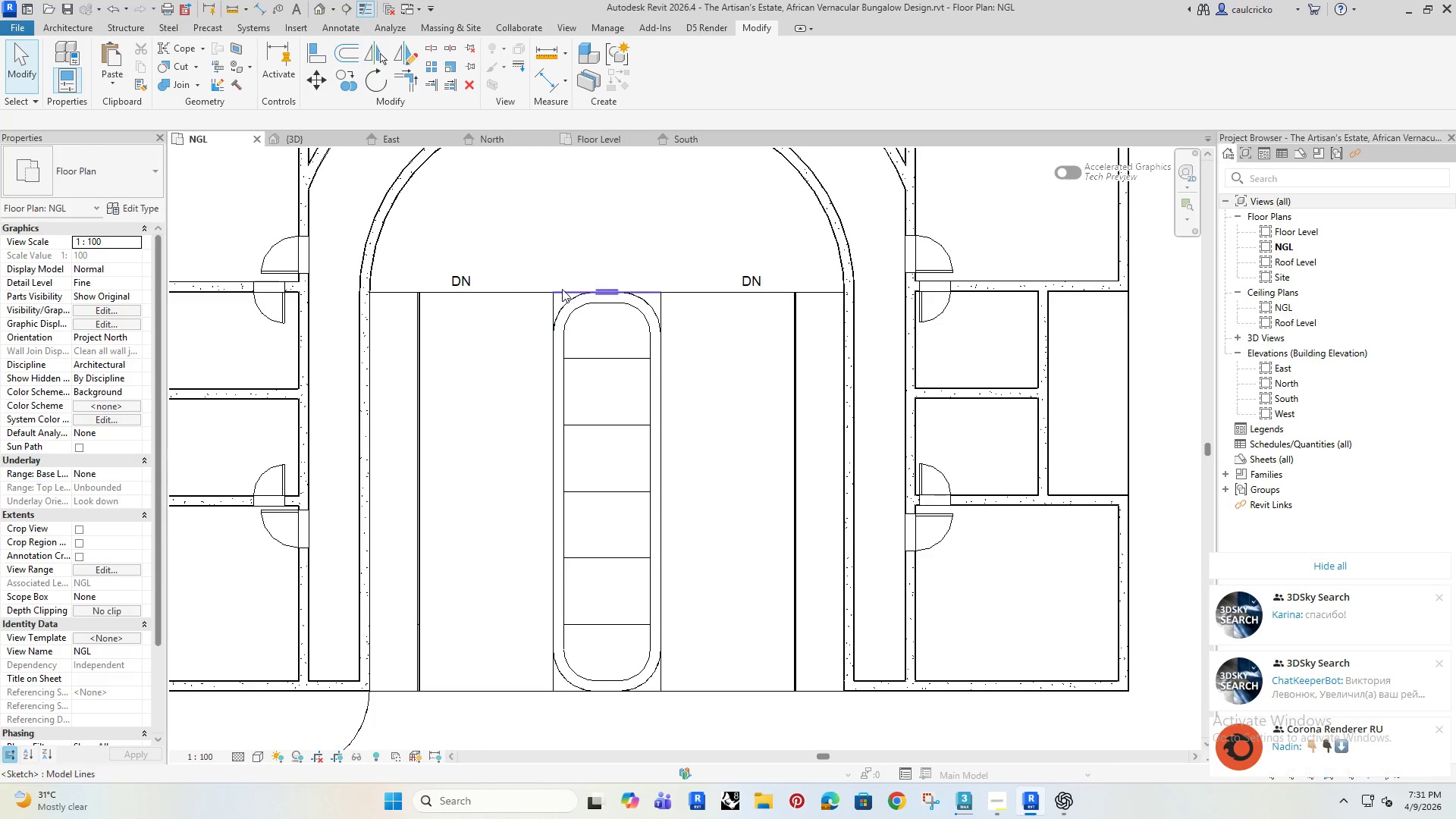 
left_click([562, 289])
 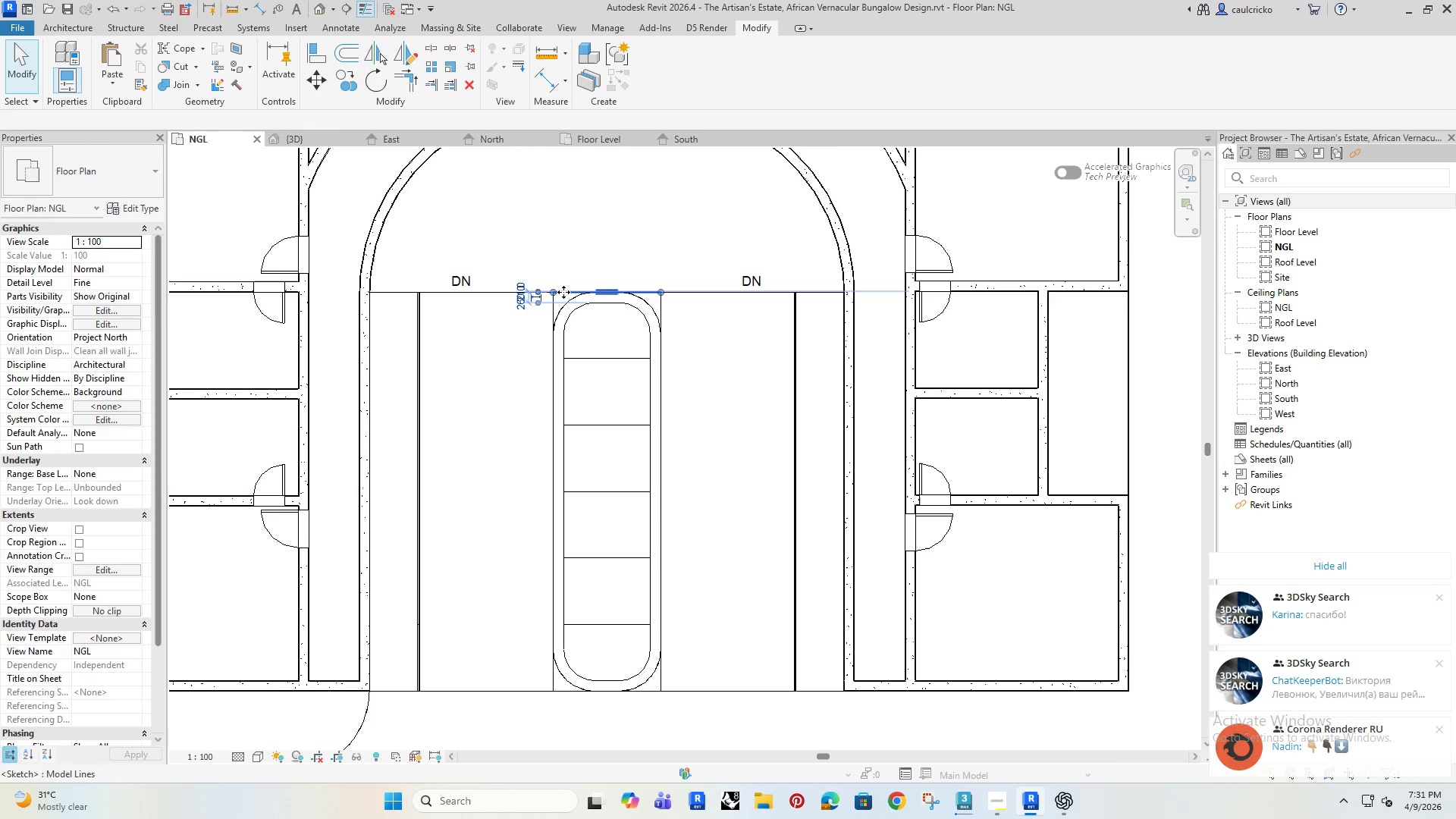 
key(Delete)
 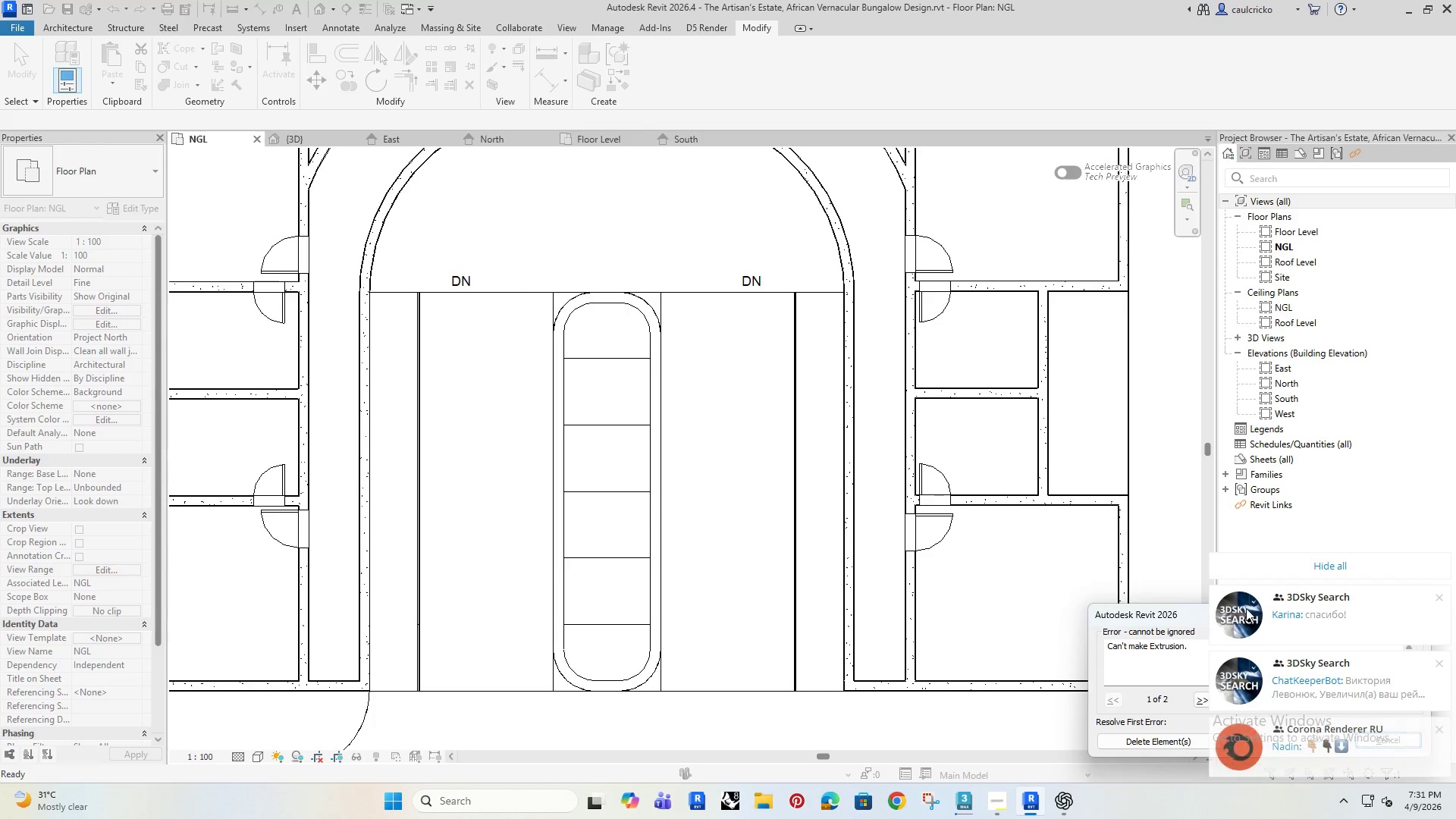 
left_click([1279, 566])
 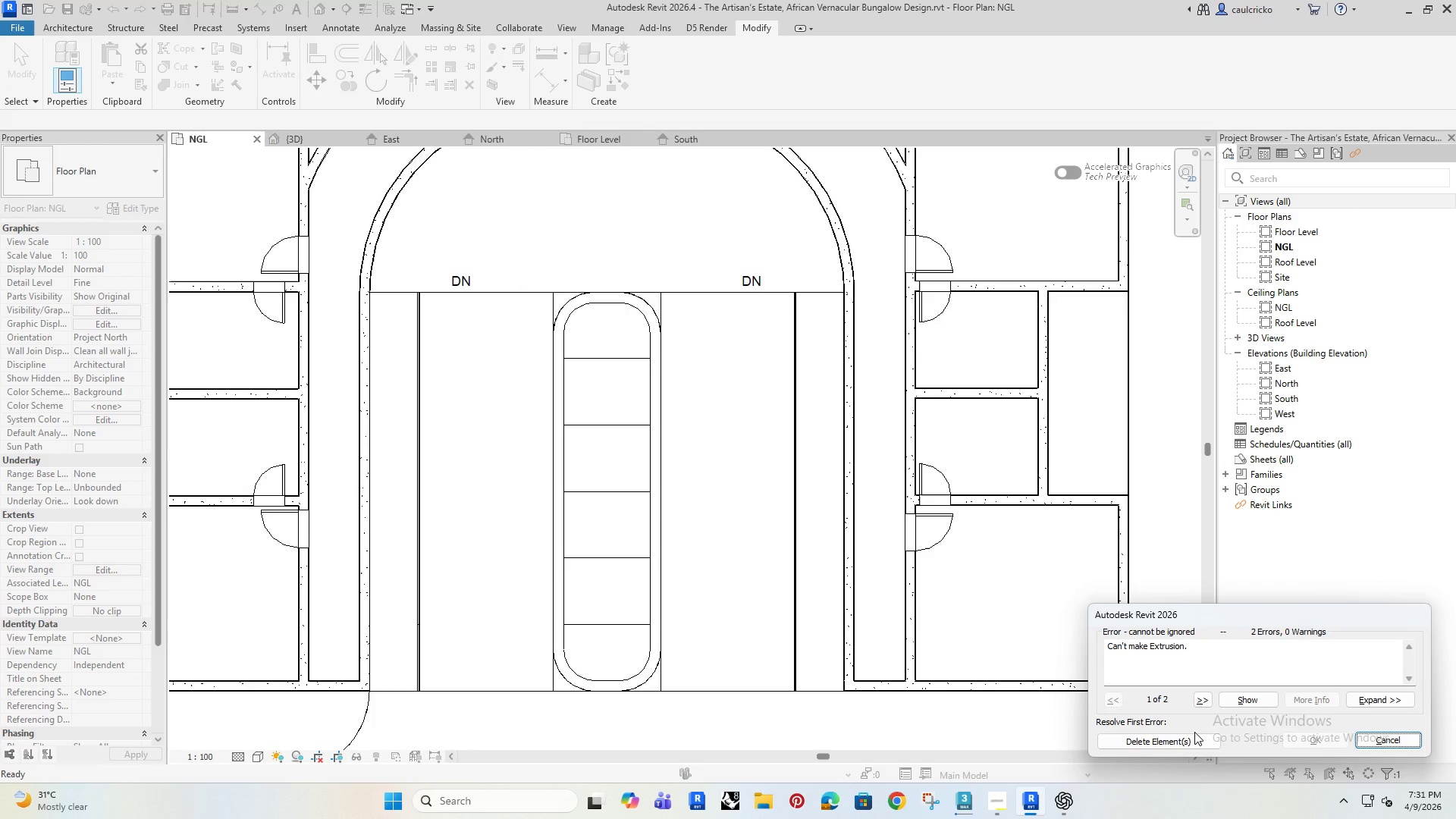 
left_click([1188, 743])
 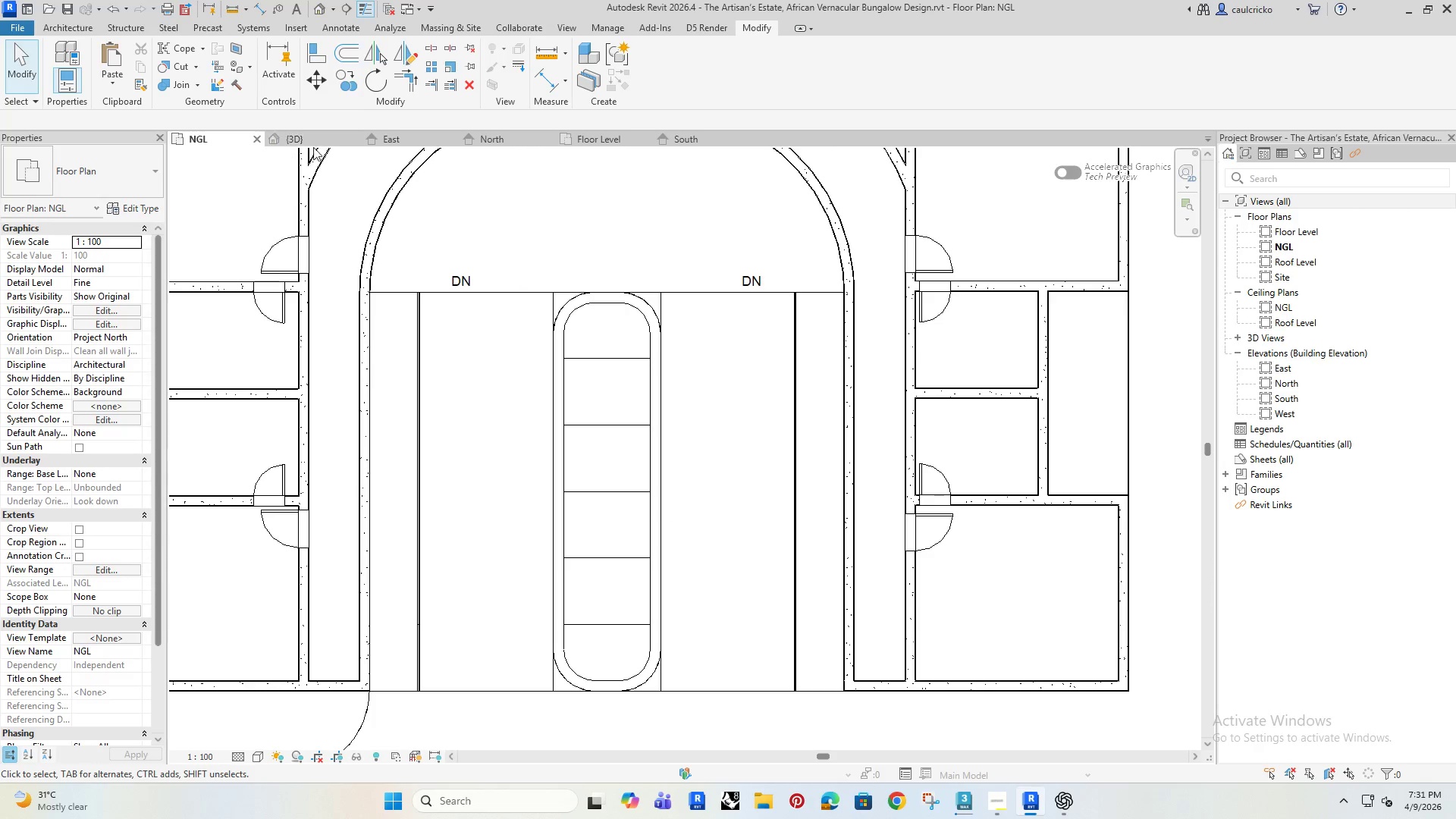 
left_click([314, 136])
 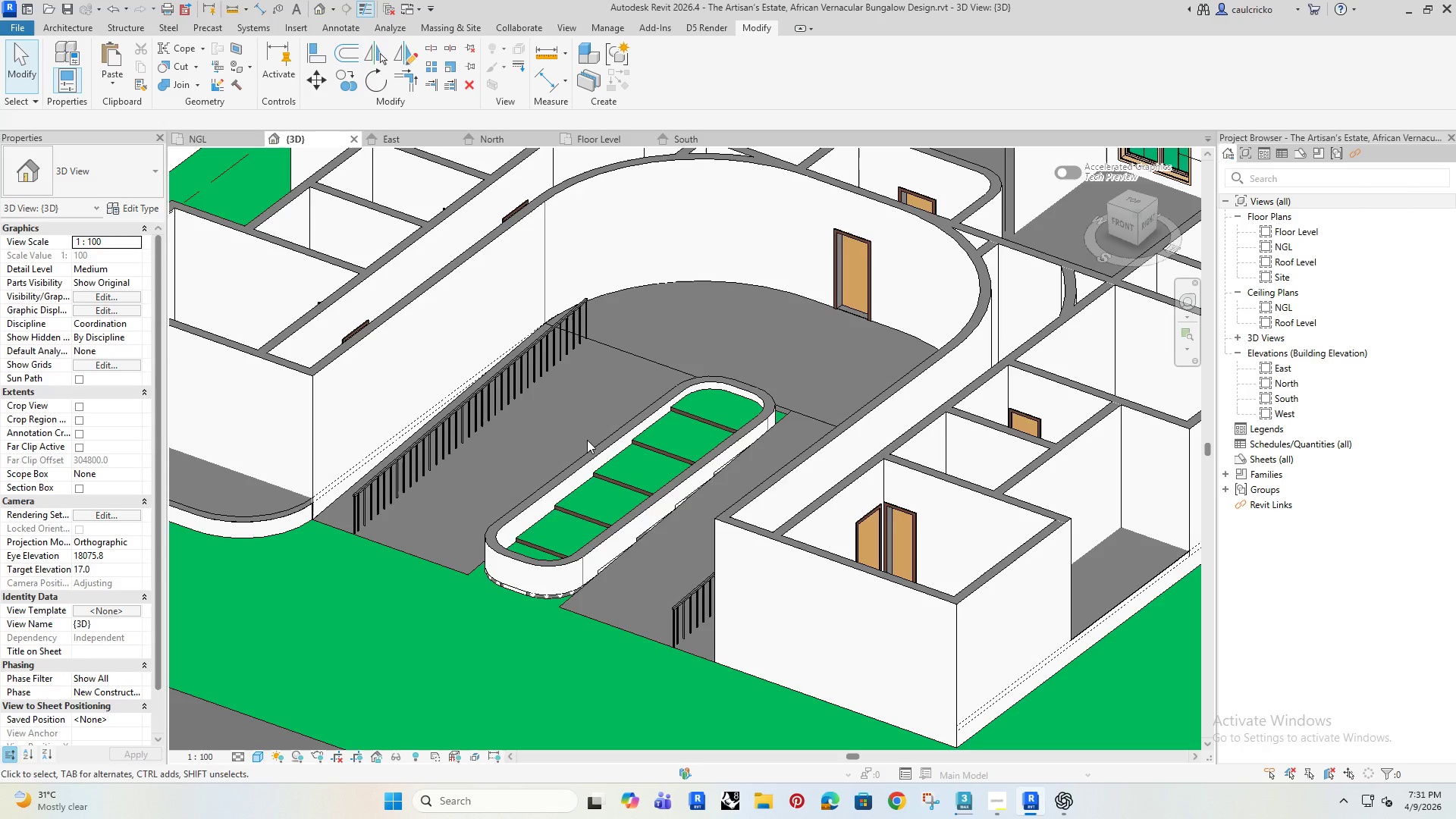 
hold_key(key=ShiftRight, duration=0.8)
 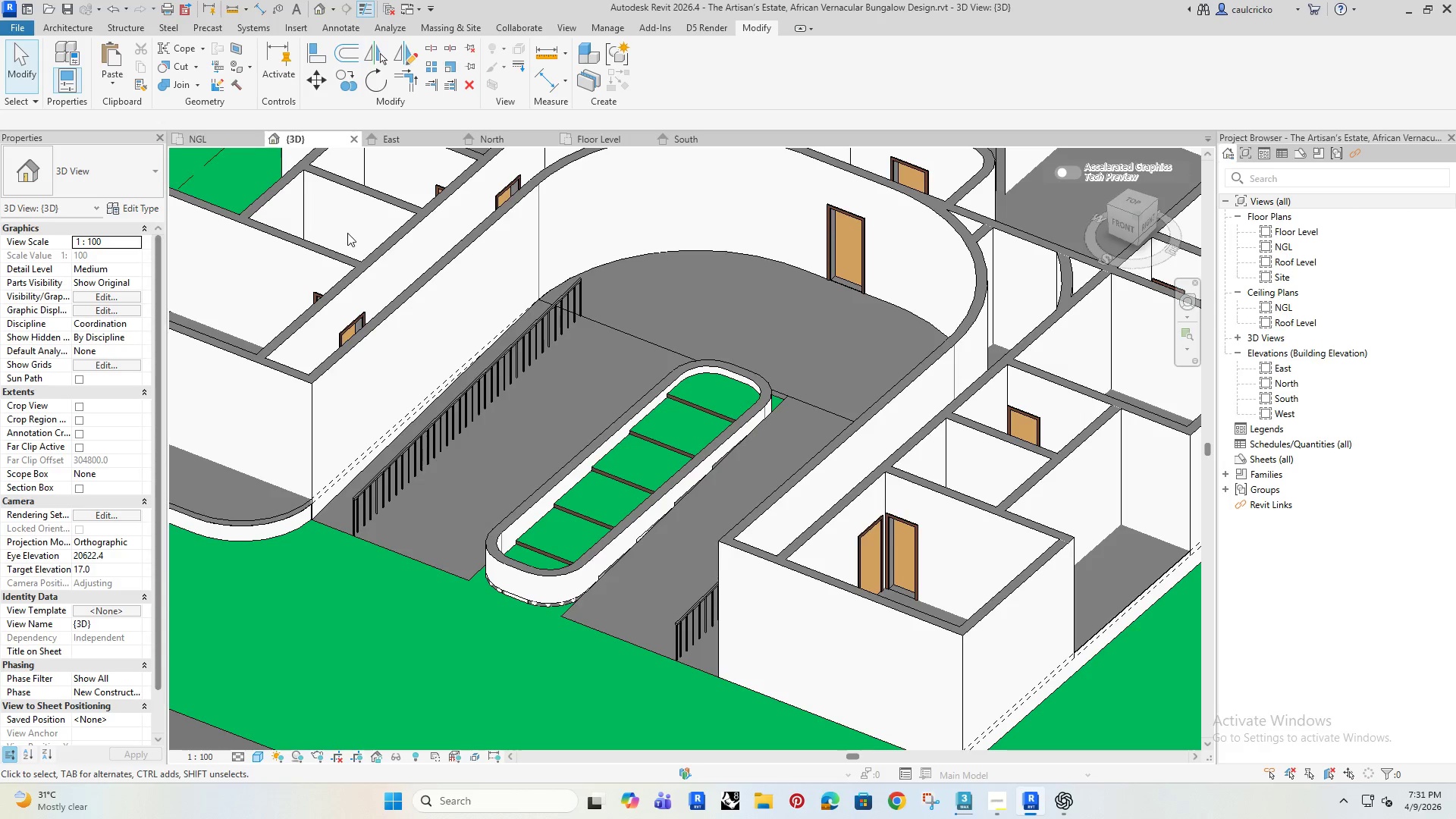 
key(Control+Z)
 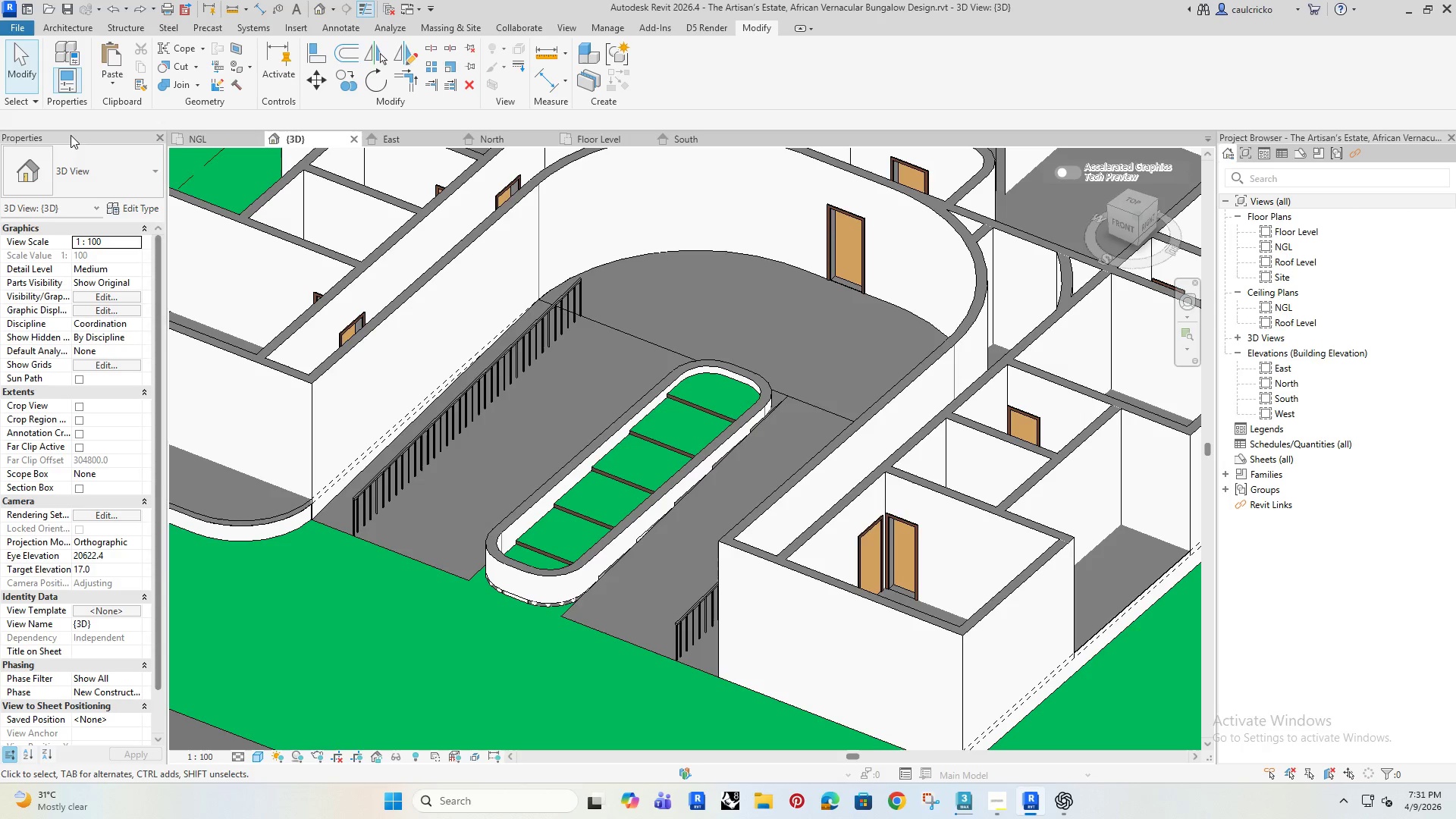 
left_click([209, 140])
 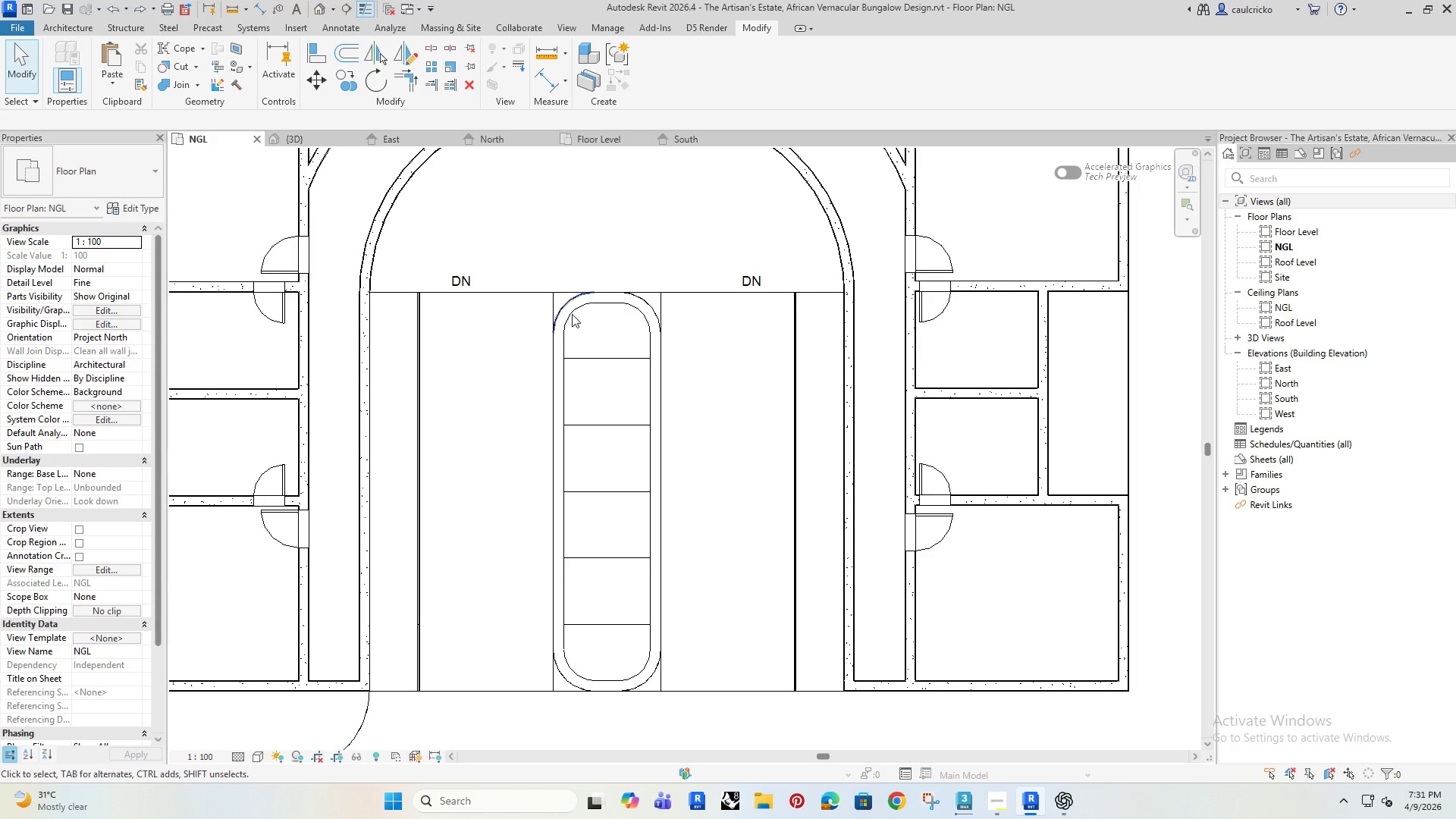 
scroll: coordinate [577, 287], scroll_direction: up, amount: 5.0
 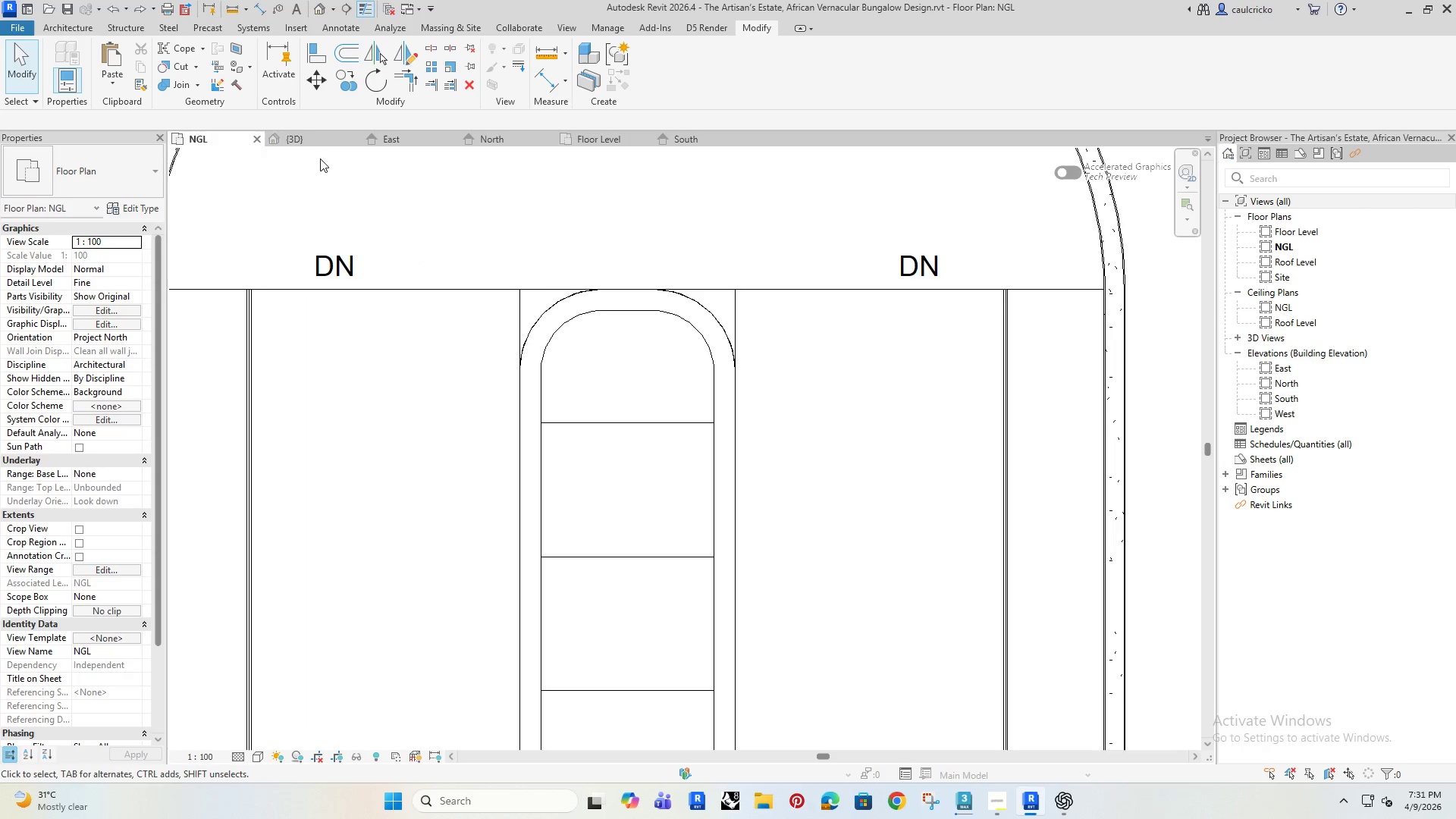 
left_click([303, 139])
 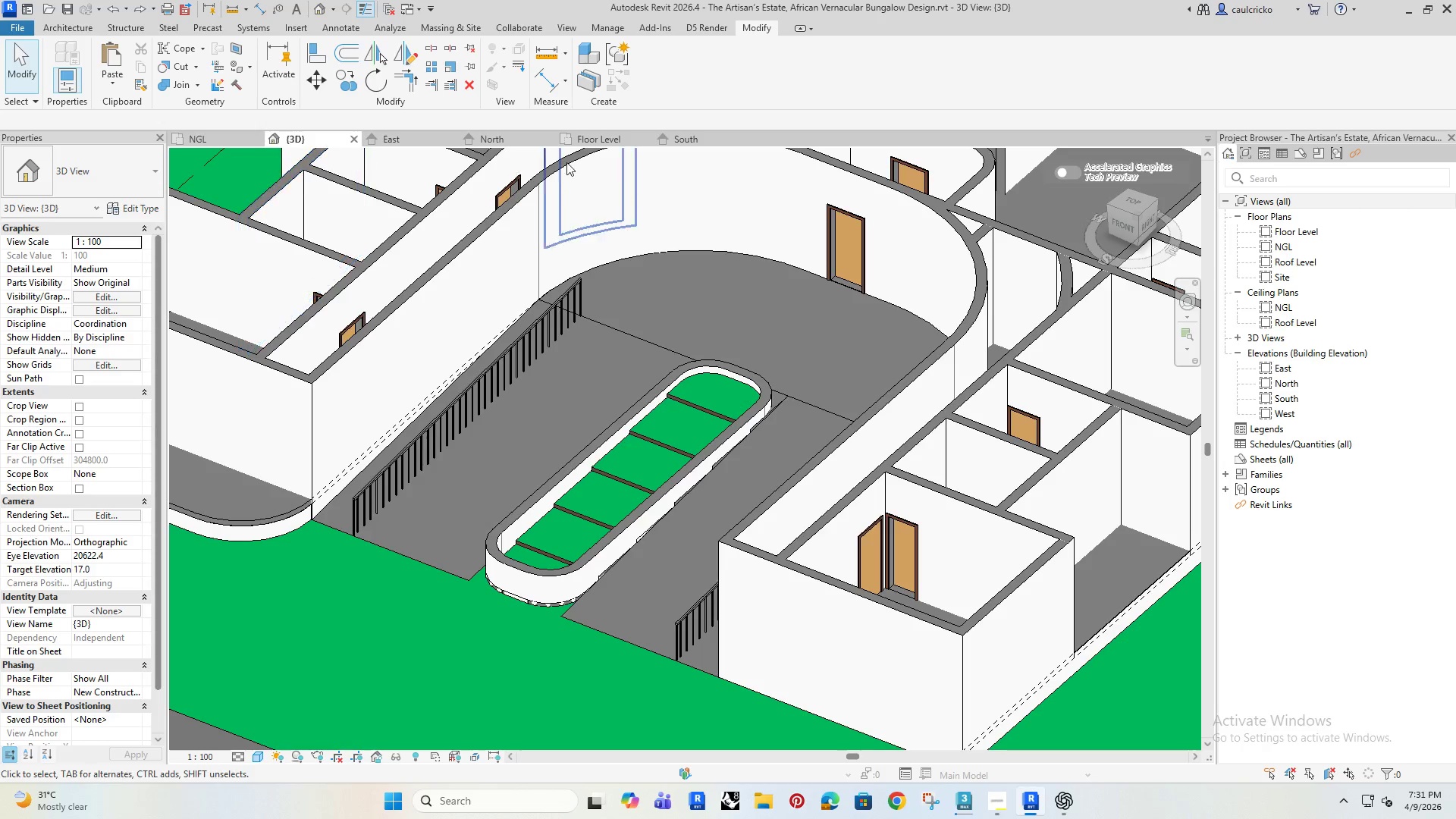 
left_click([593, 138])
 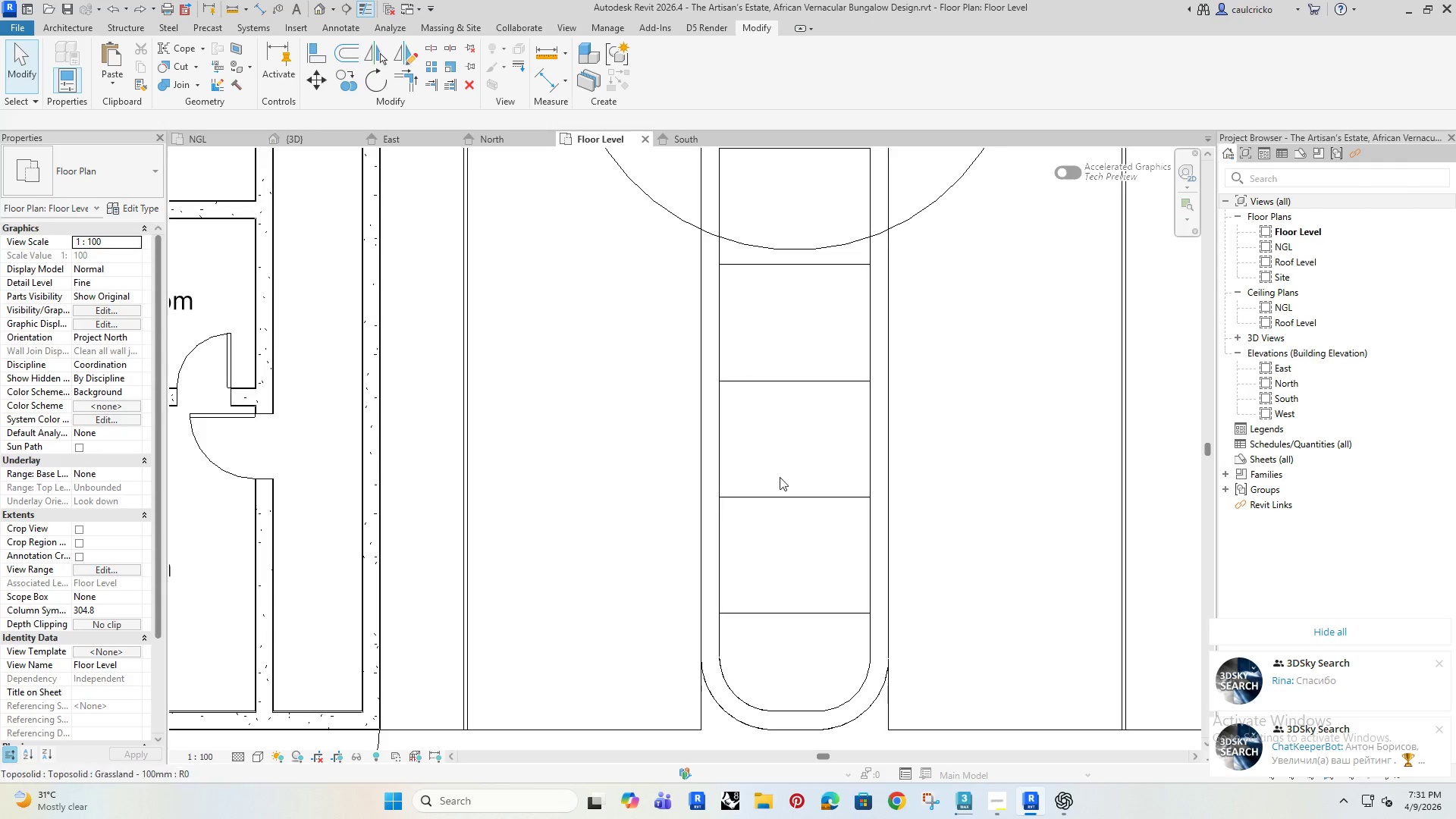 
scroll: coordinate [761, 467], scroll_direction: down, amount: 8.0
 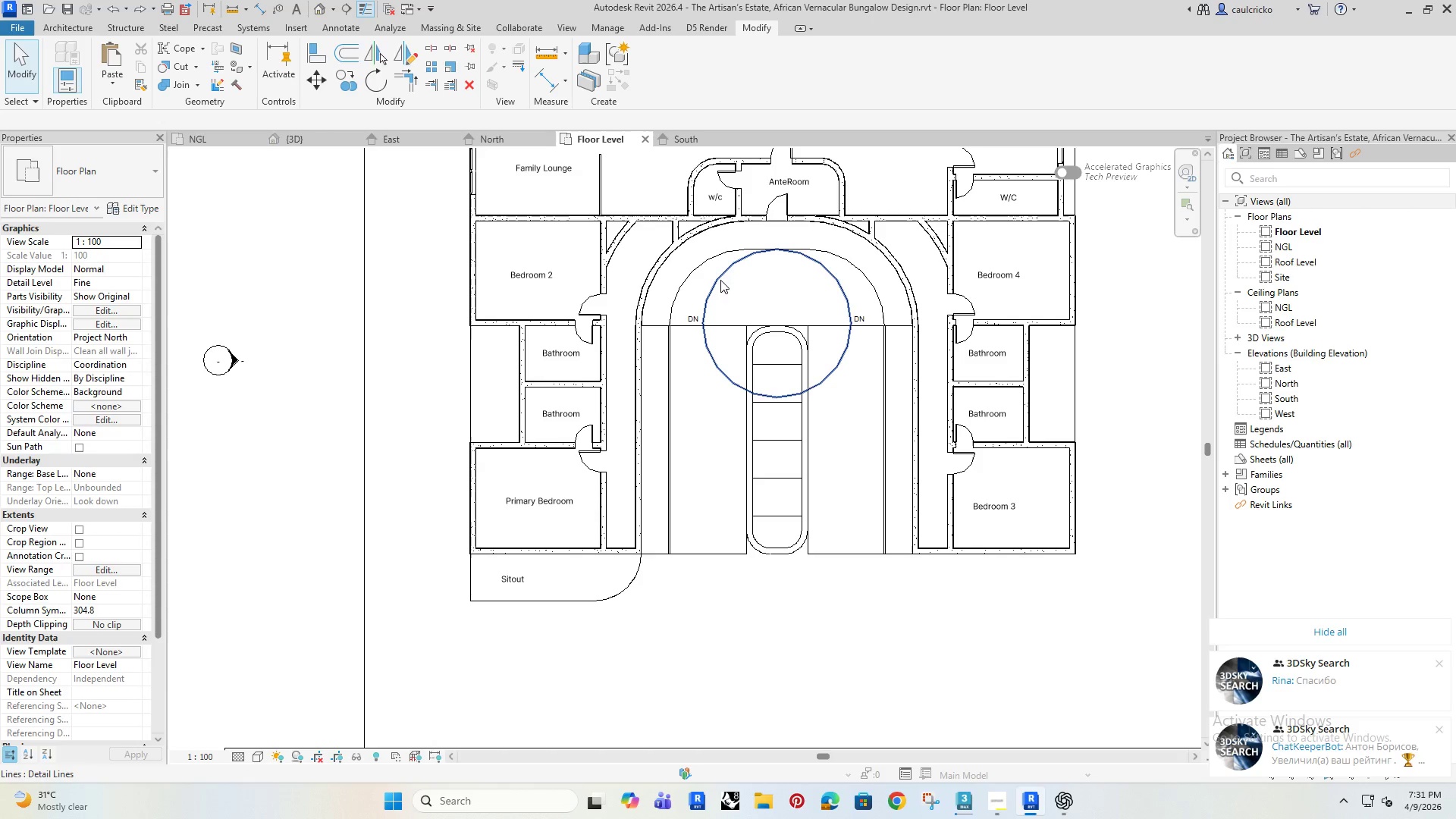 
left_click([720, 276])
 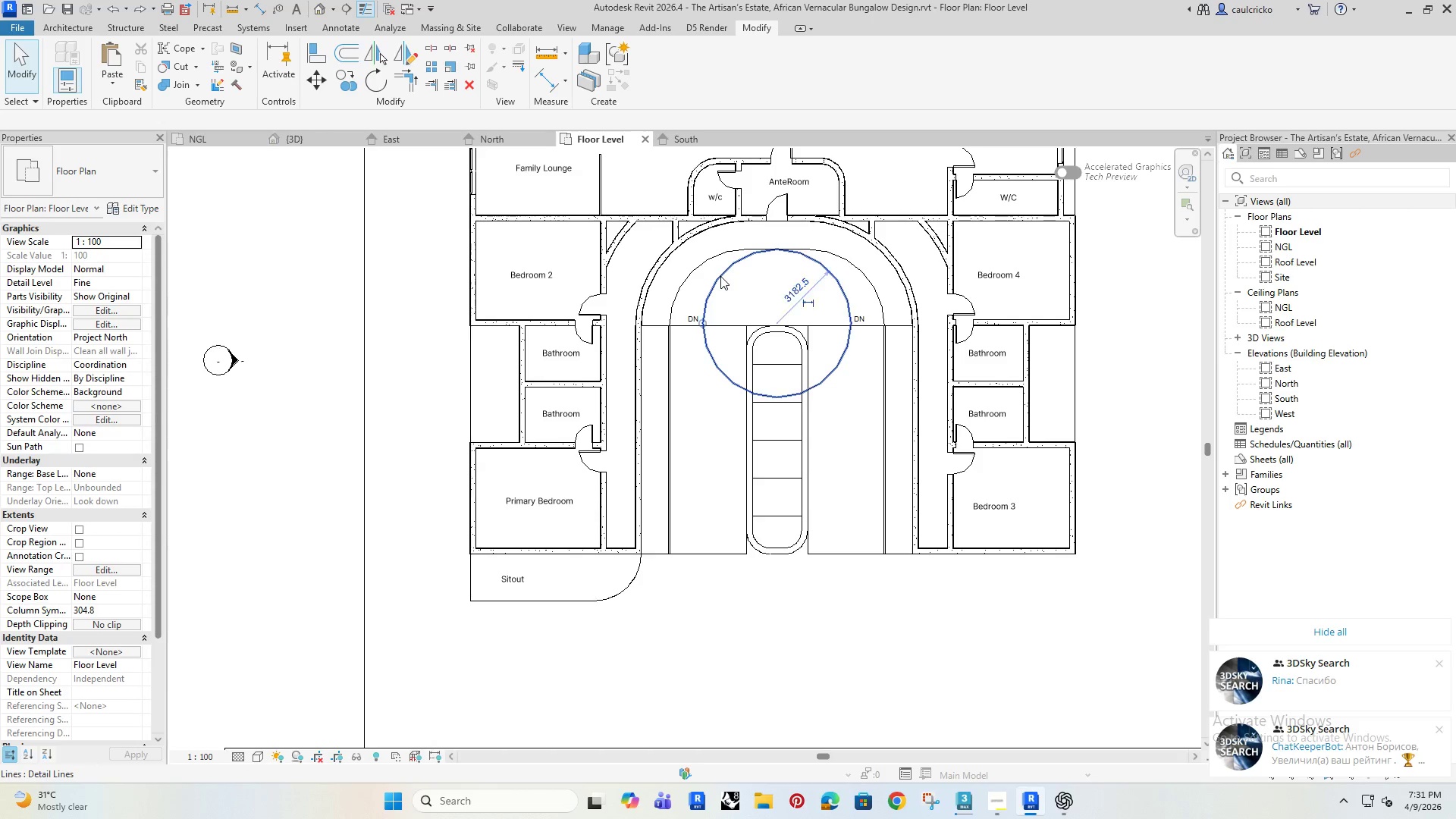 
key(Delete)
 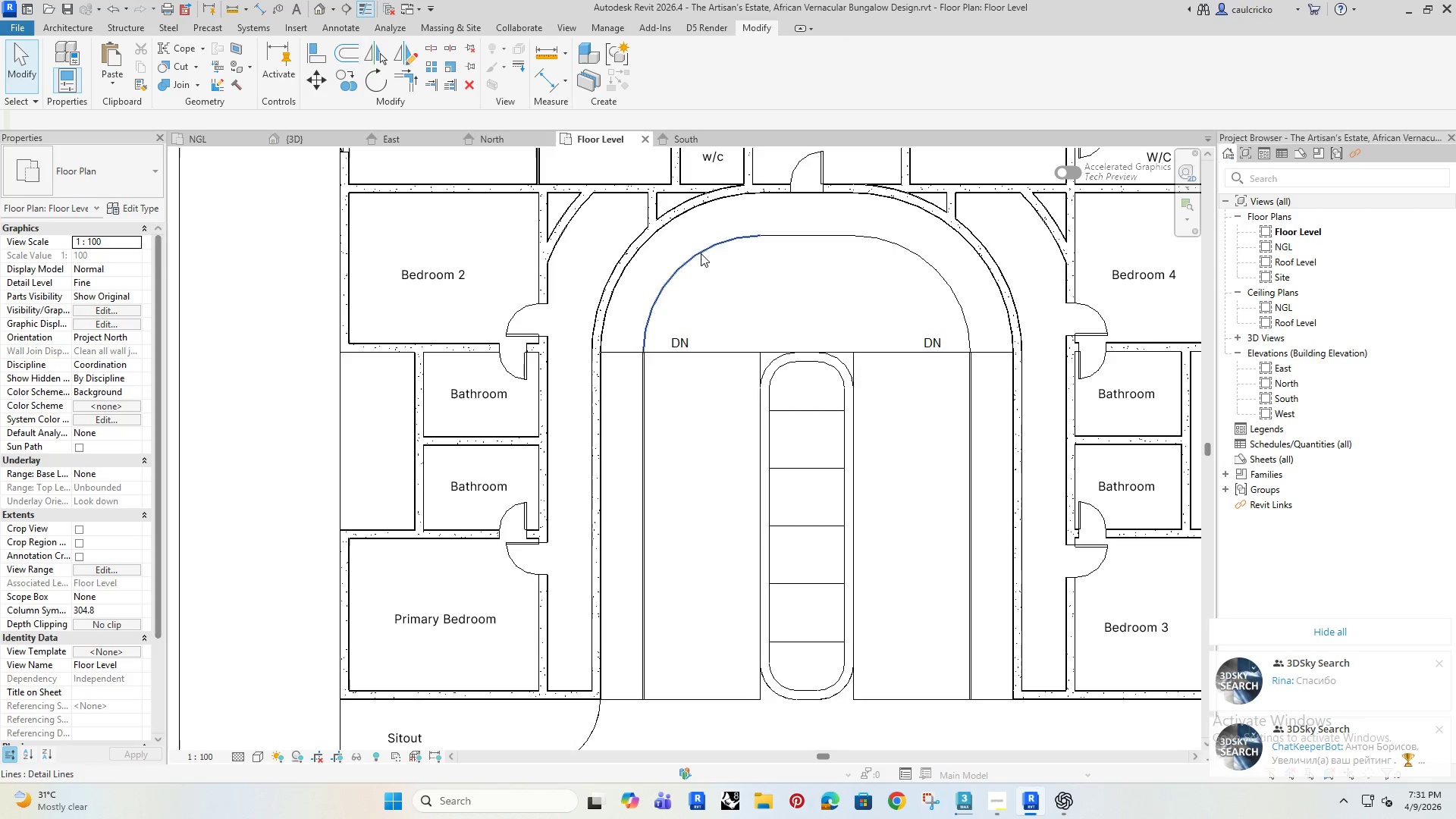 
scroll: coordinate [720, 275], scroll_direction: up, amount: 3.0
 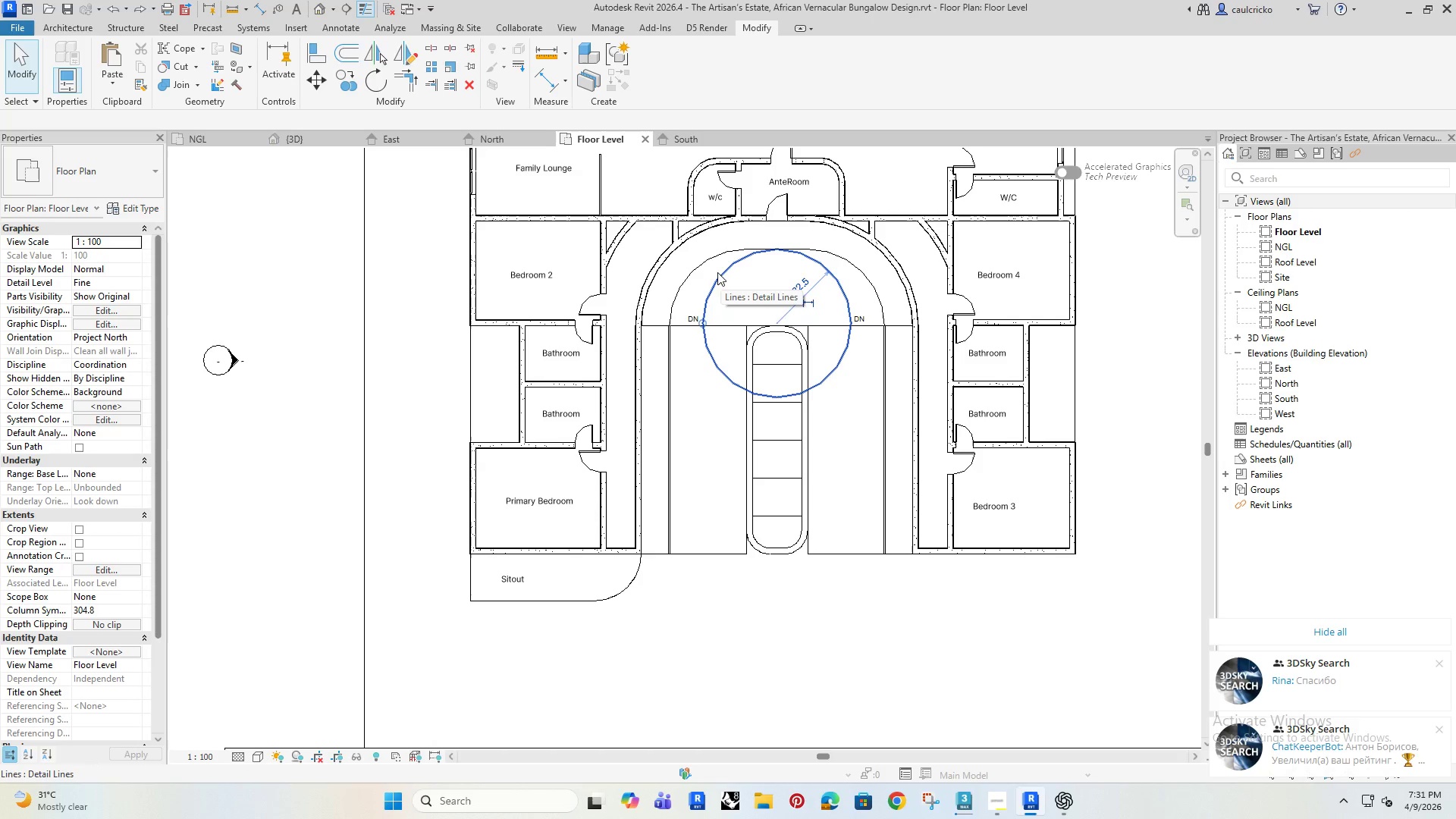 
left_click([701, 253])
 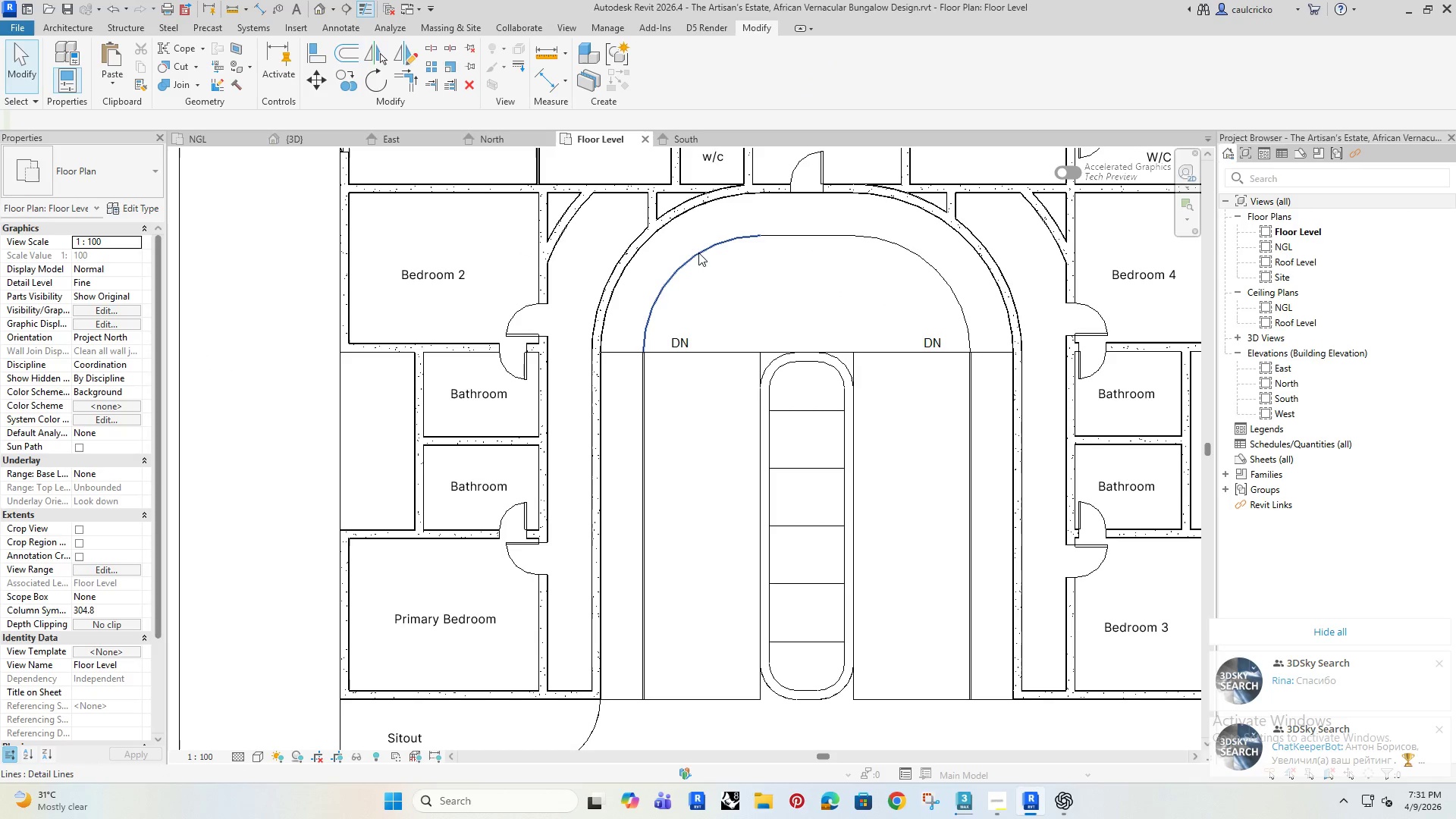 
key(Delete)
 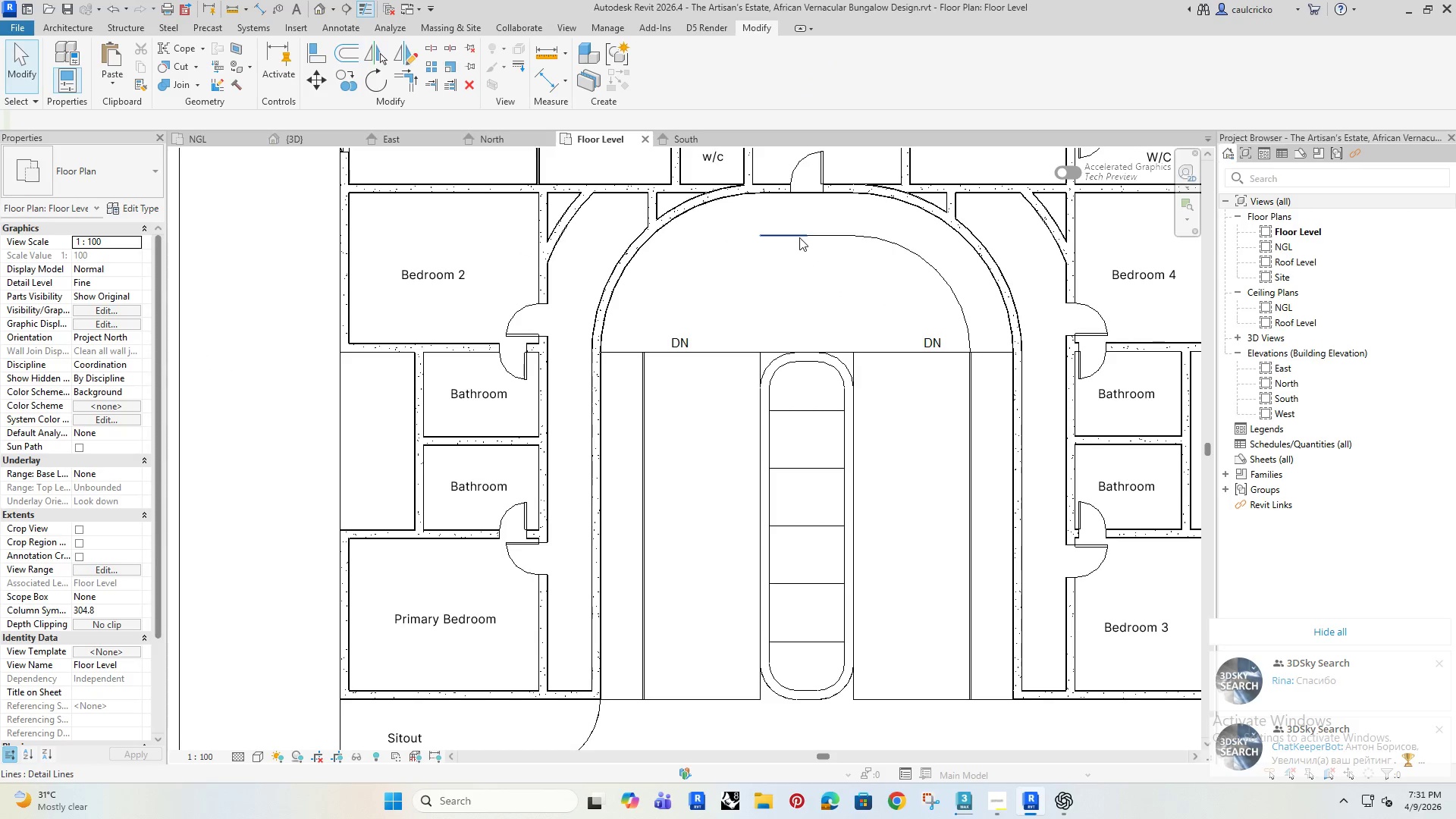 
left_click([797, 235])
 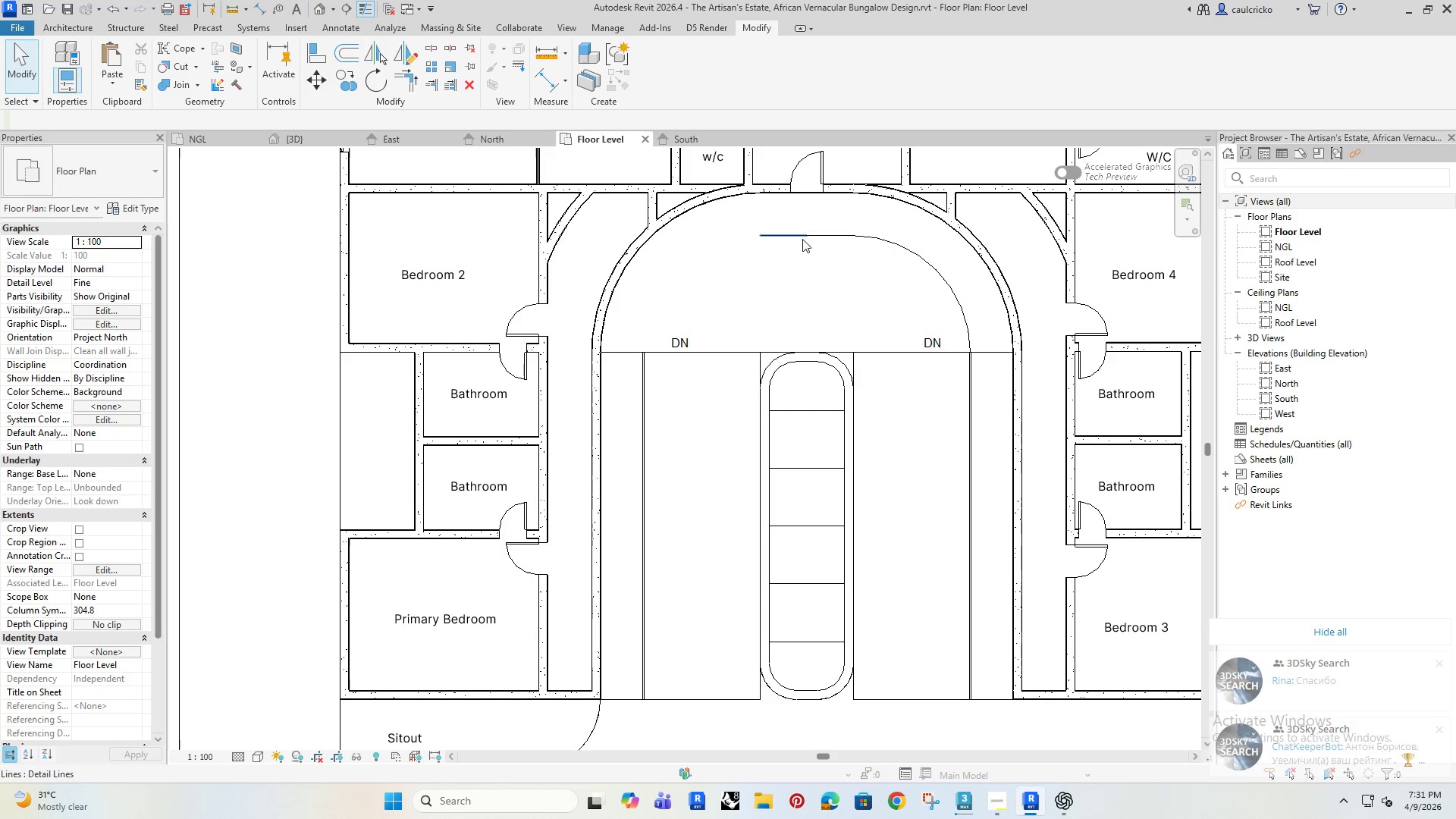 
key(Delete)
 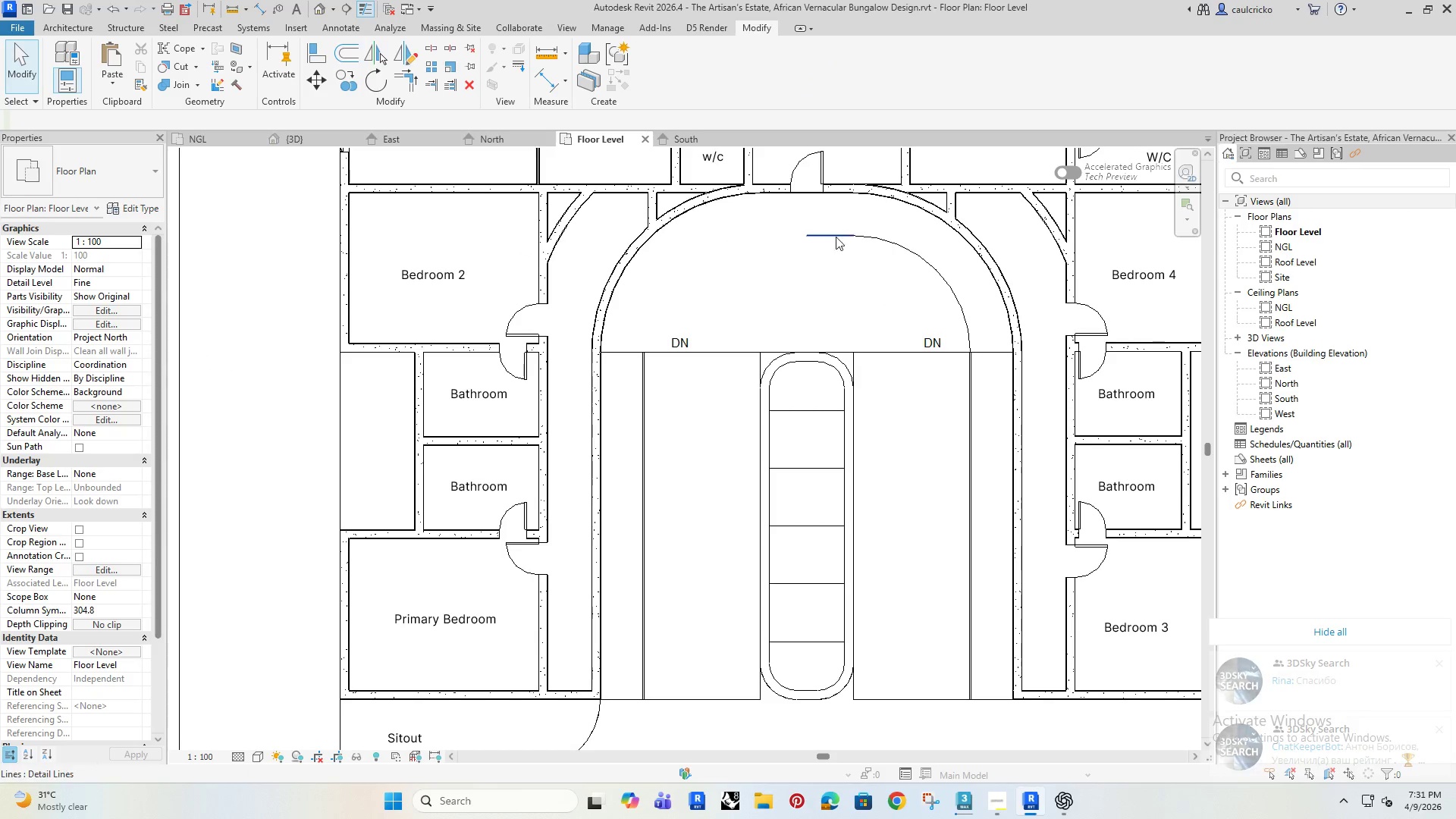 
left_click([827, 234])
 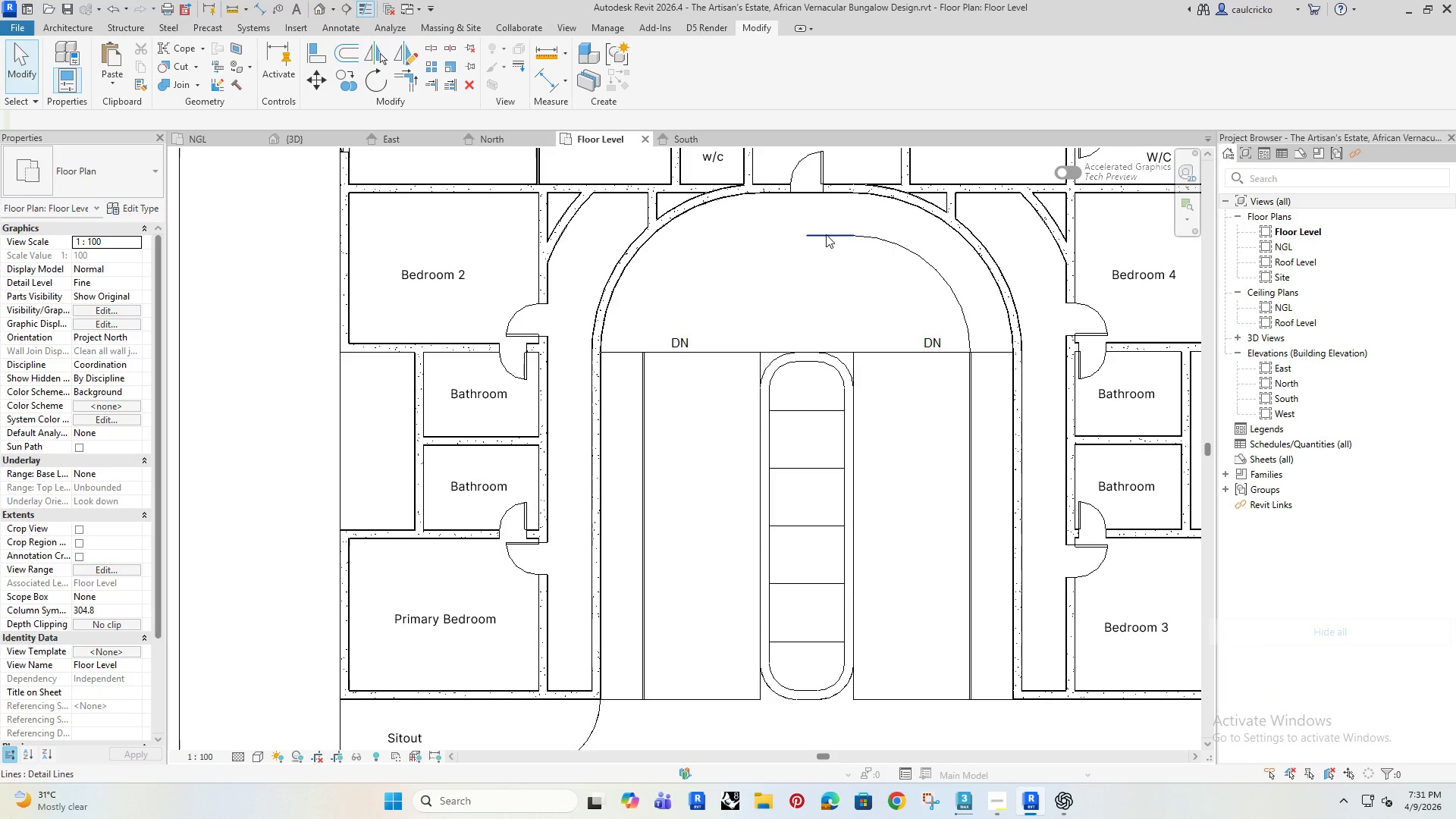 
key(Delete)
 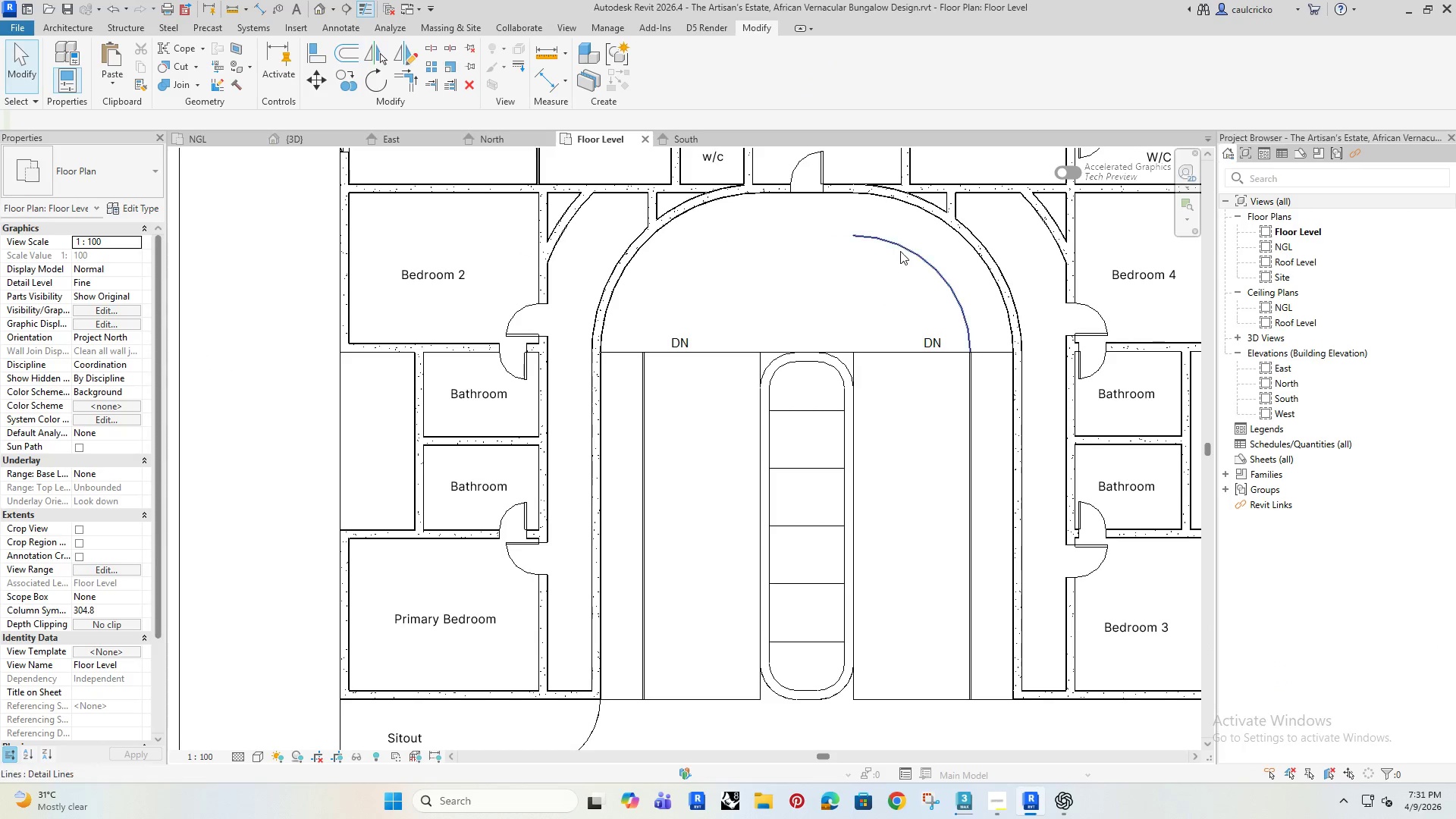 
left_click([902, 250])
 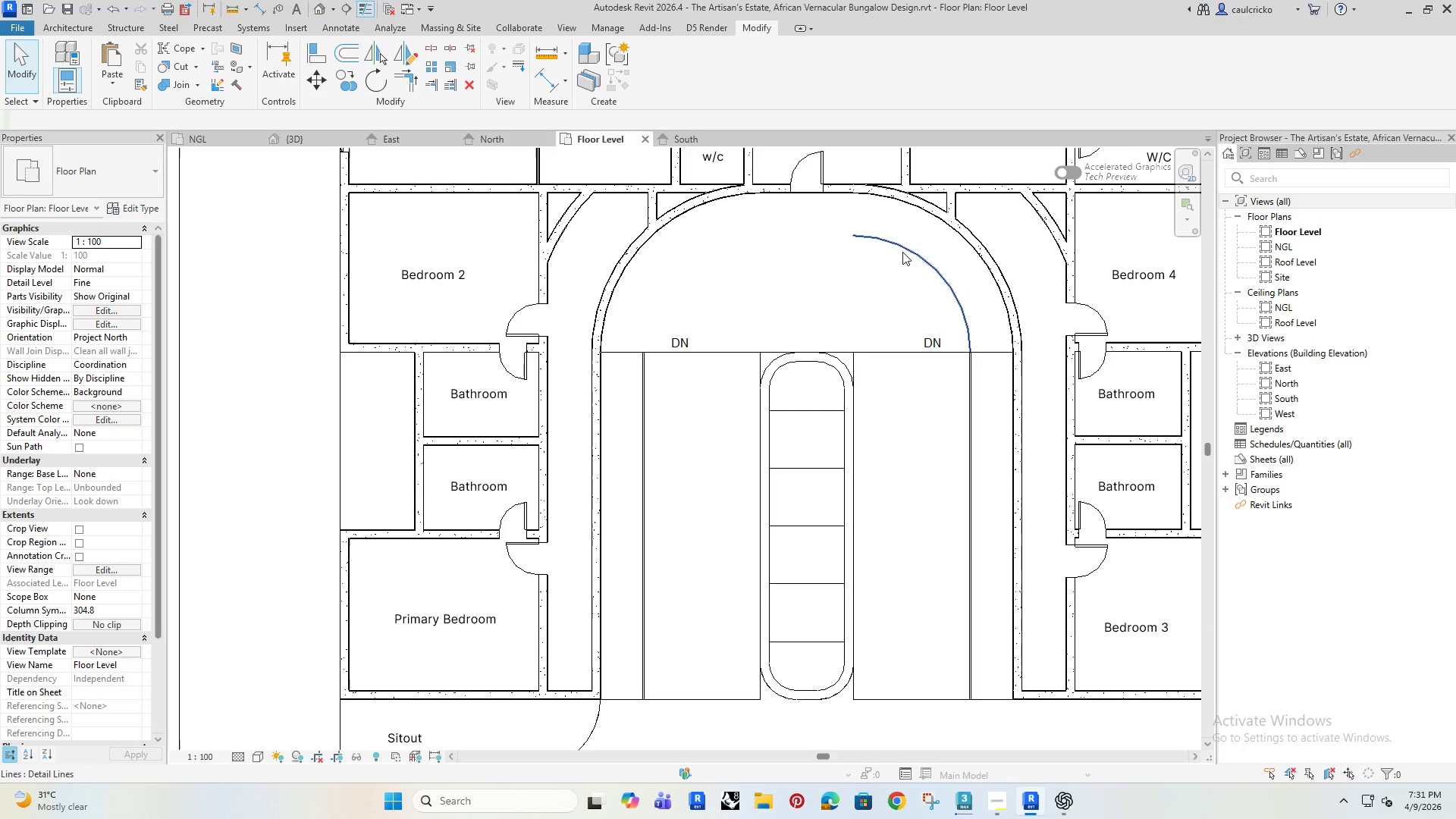 
key(Delete)
 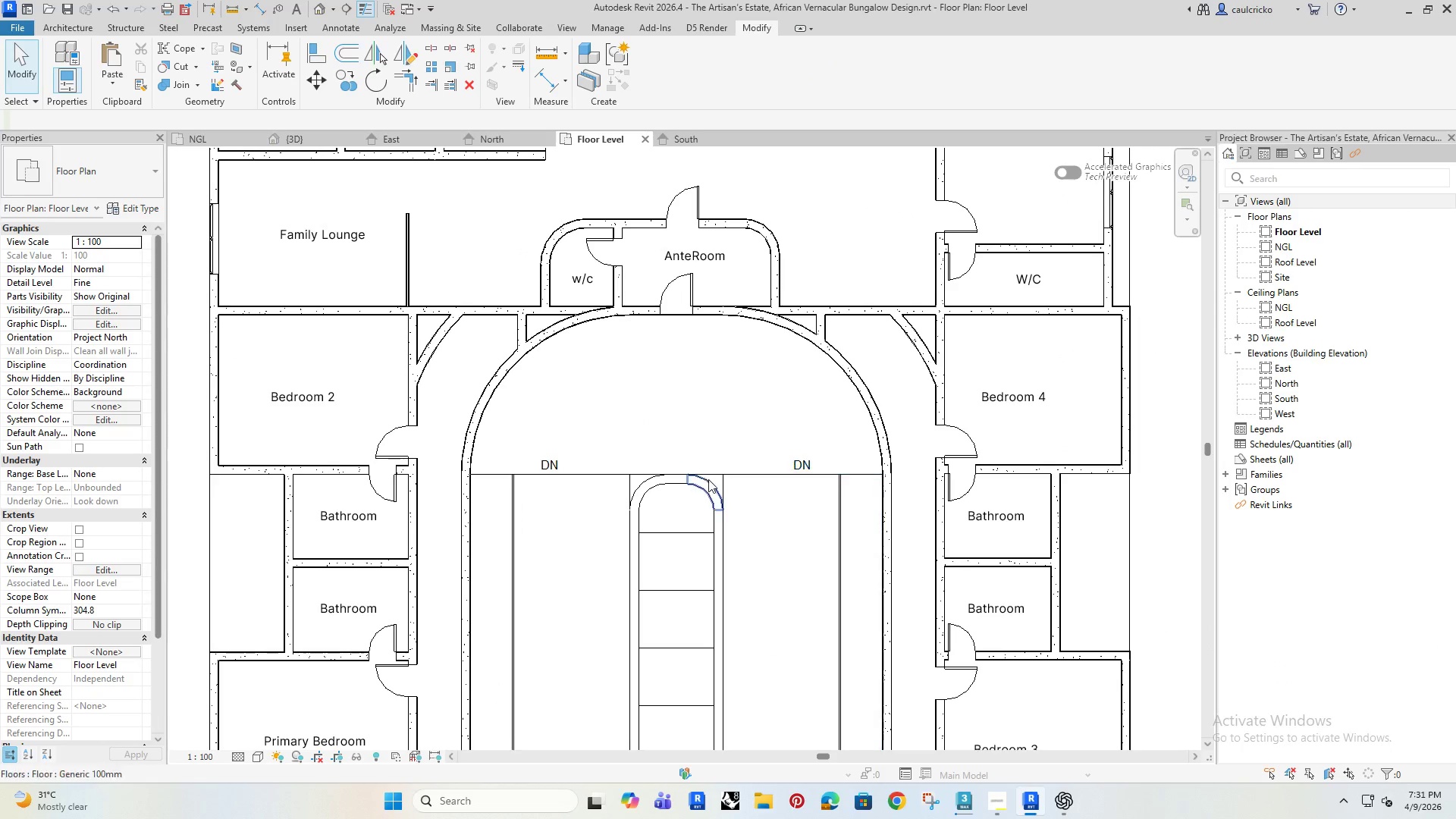 
scroll: coordinate [712, 474], scroll_direction: up, amount: 2.0
 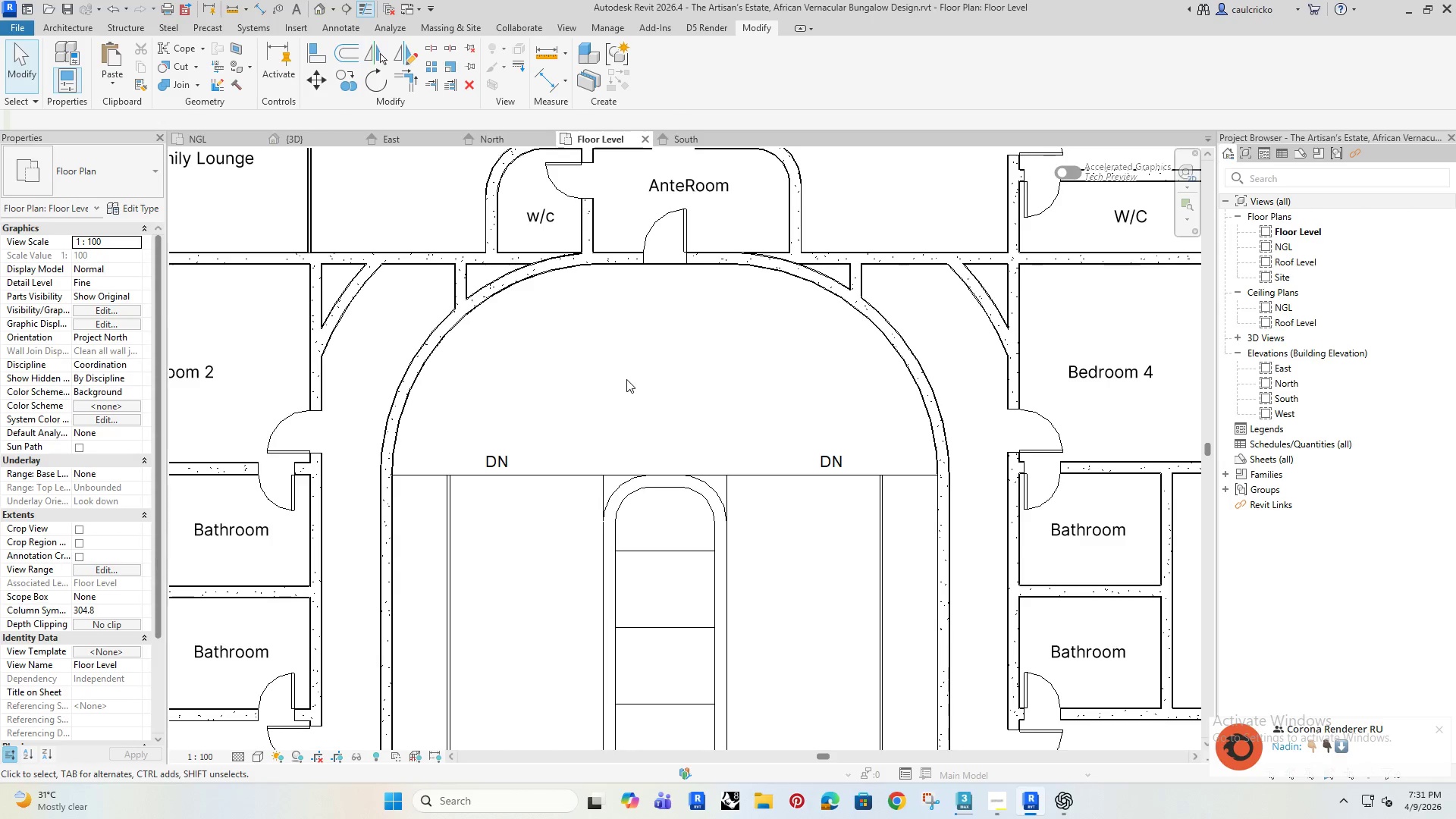 
wait(6.19)
 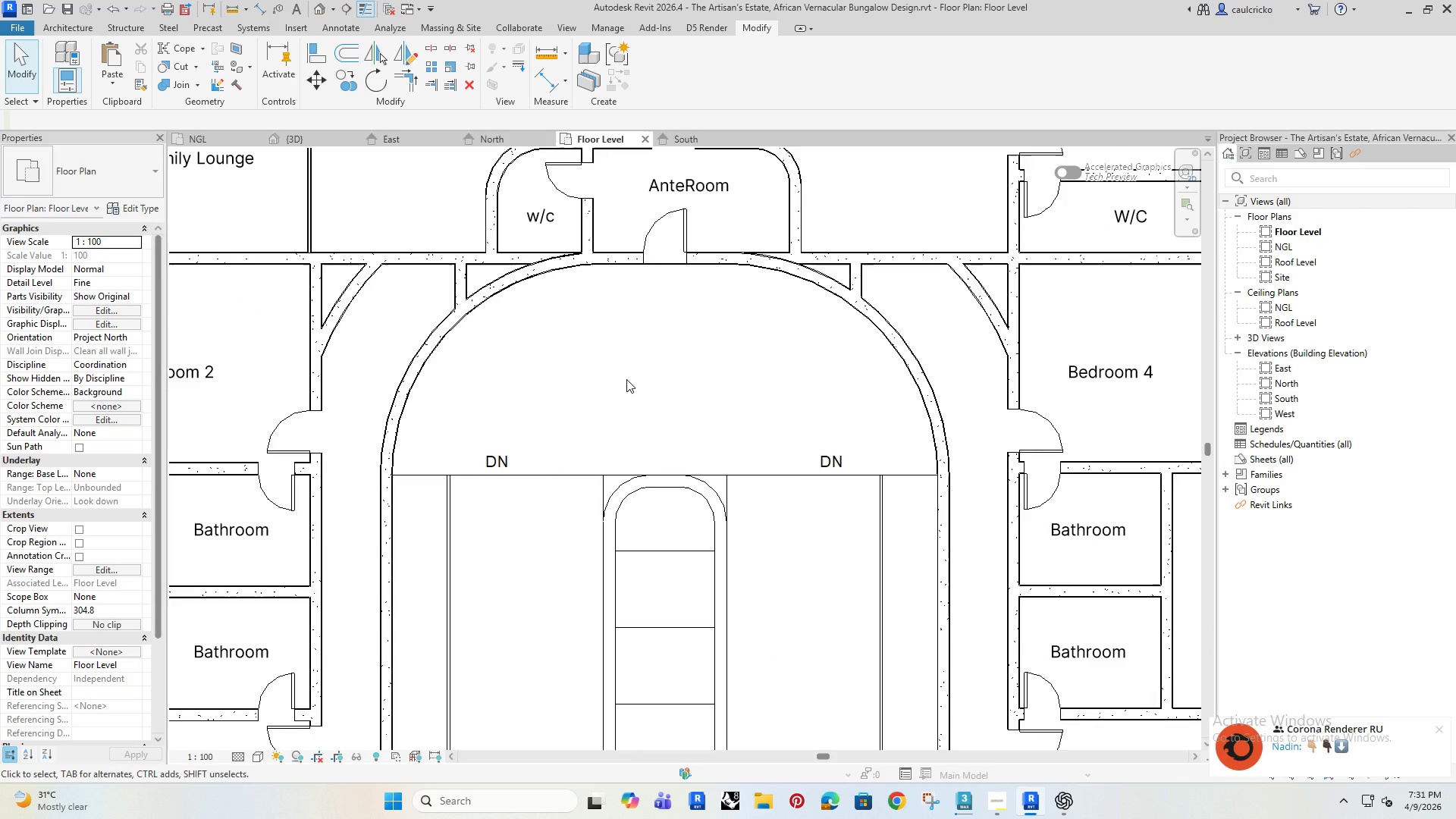 
scroll: coordinate [516, 476], scroll_direction: down, amount: 4.0
 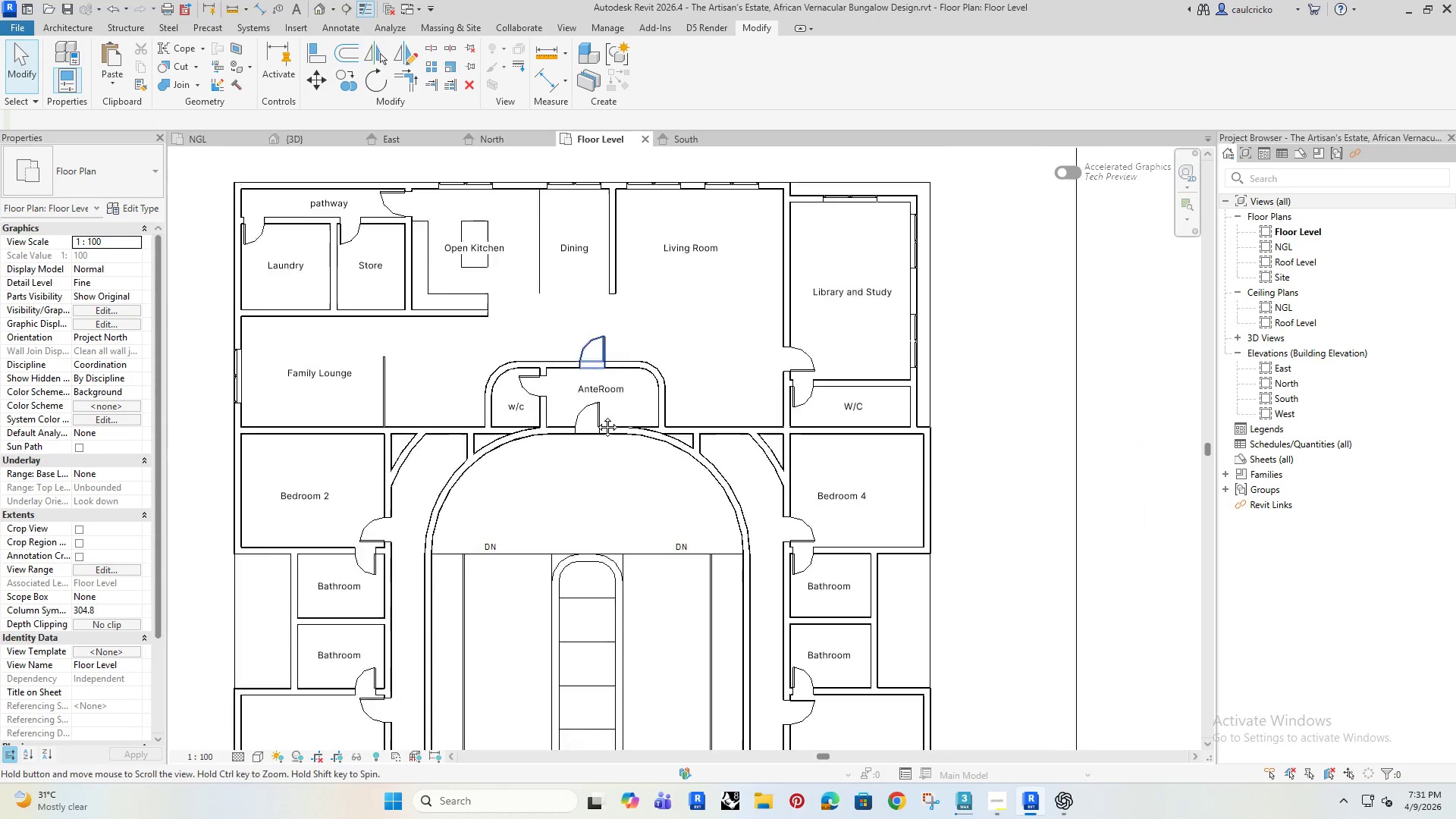 
left_click([598, 354])
 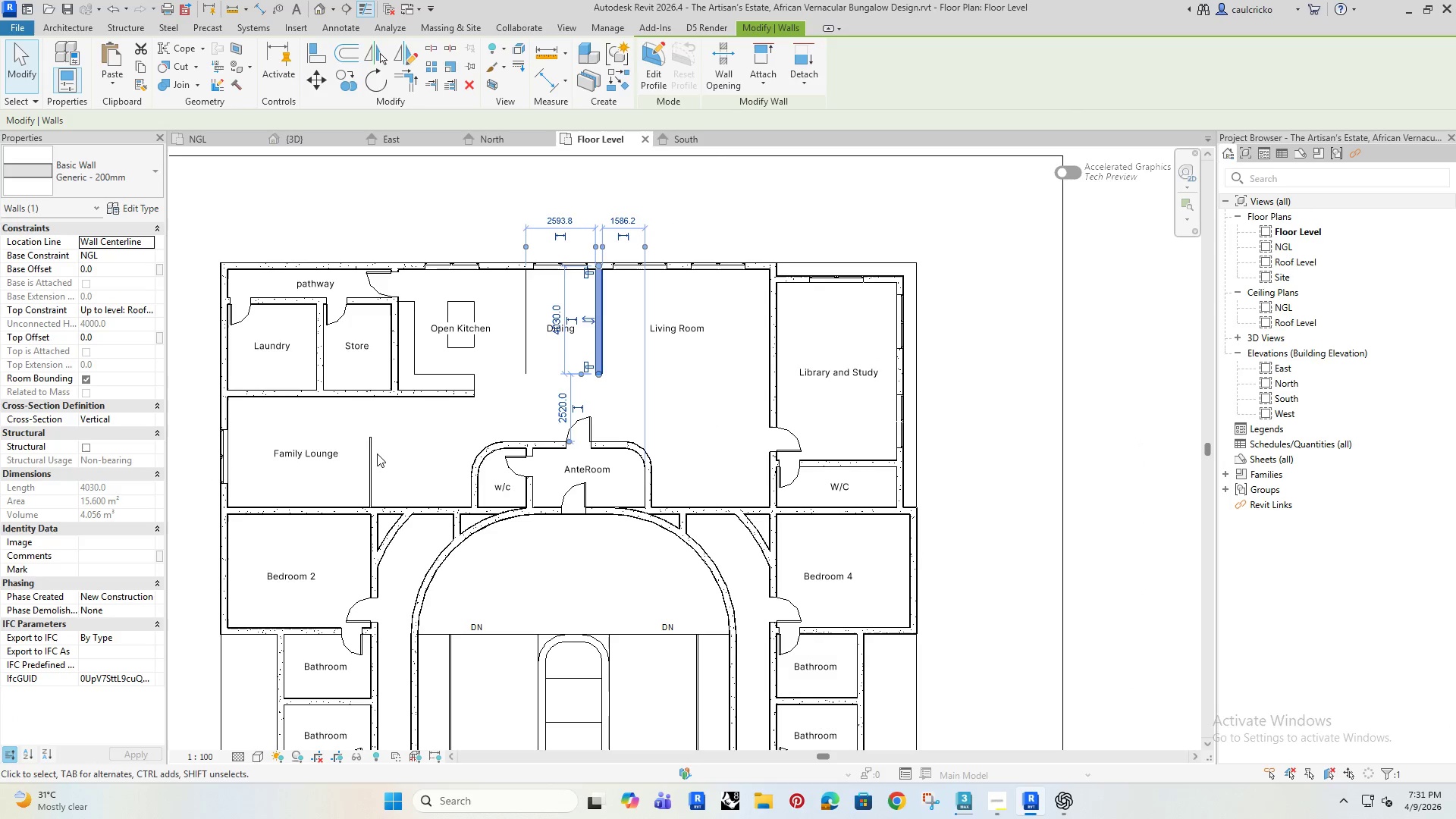 
left_click([368, 460])
 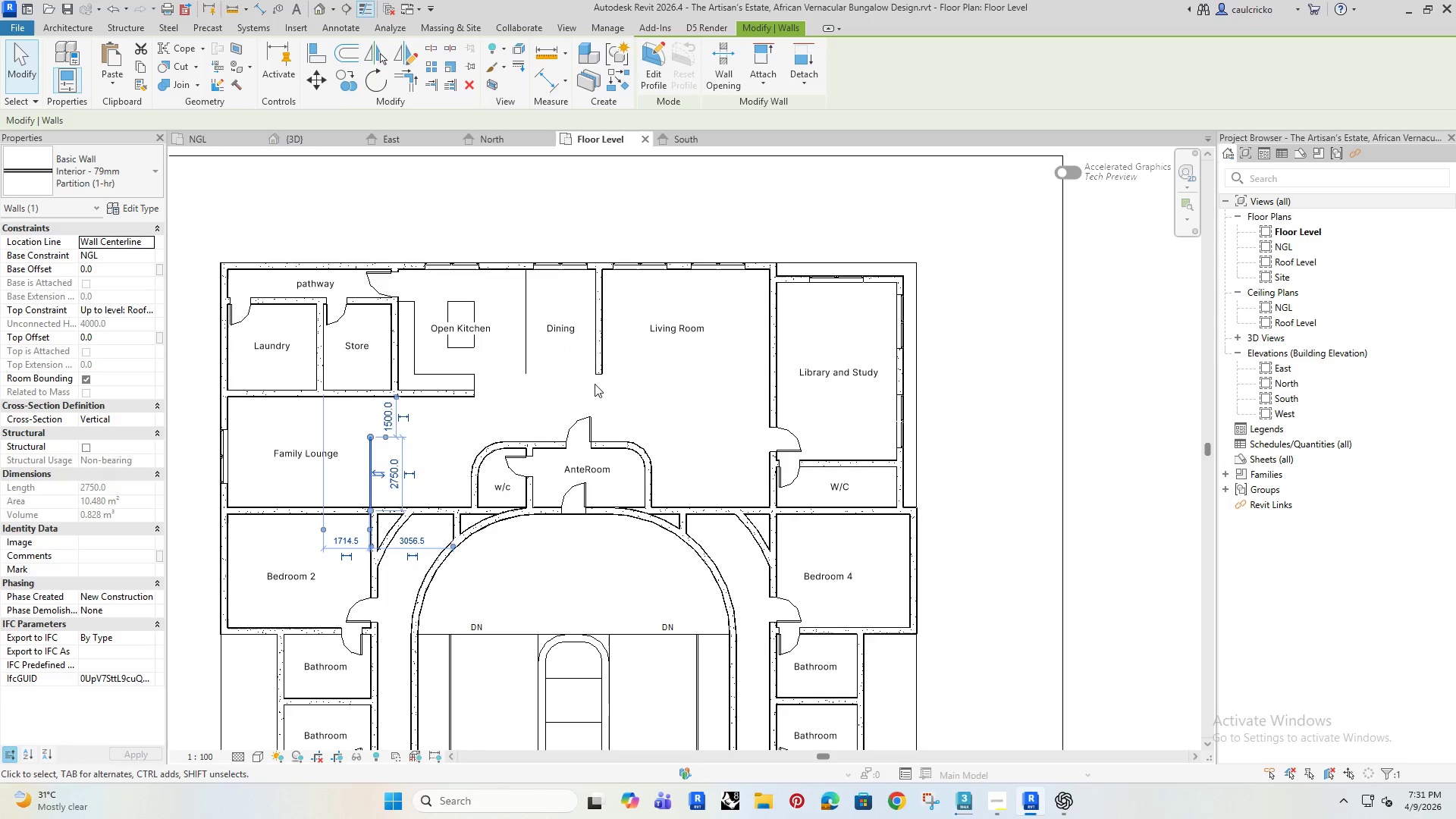 
left_click([605, 363])
 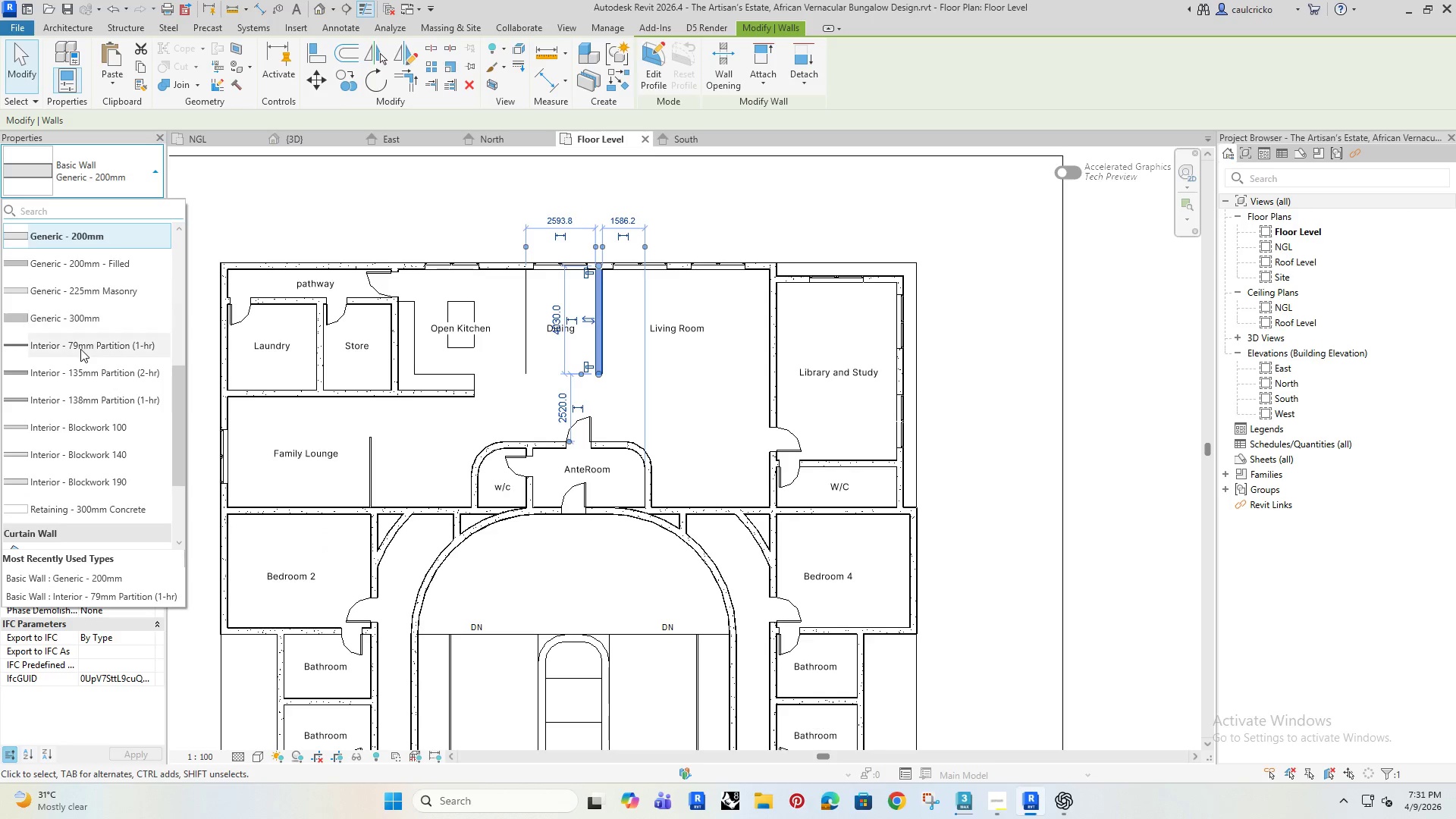 
left_click([72, 344])
 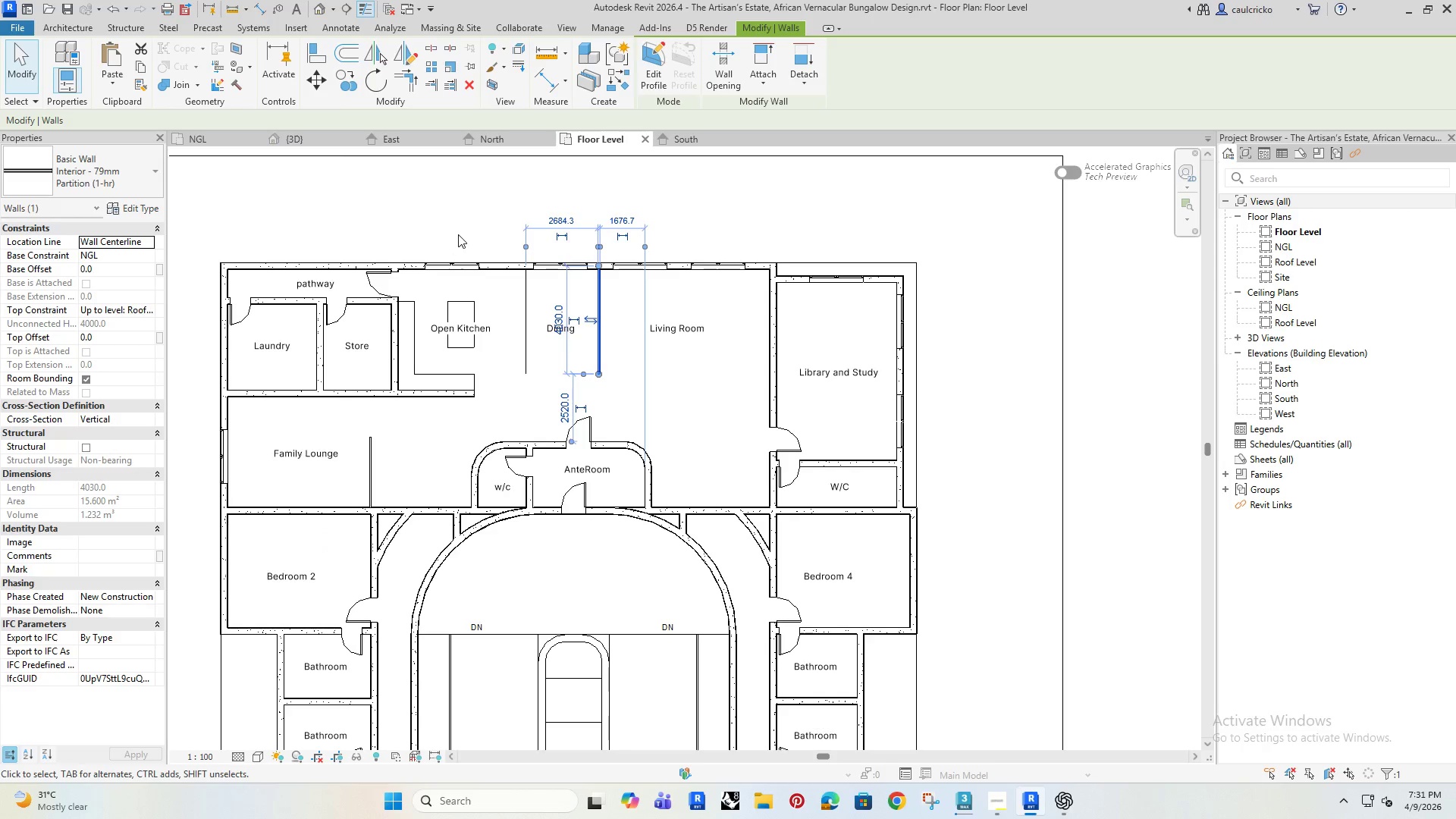 
left_click([472, 203])
 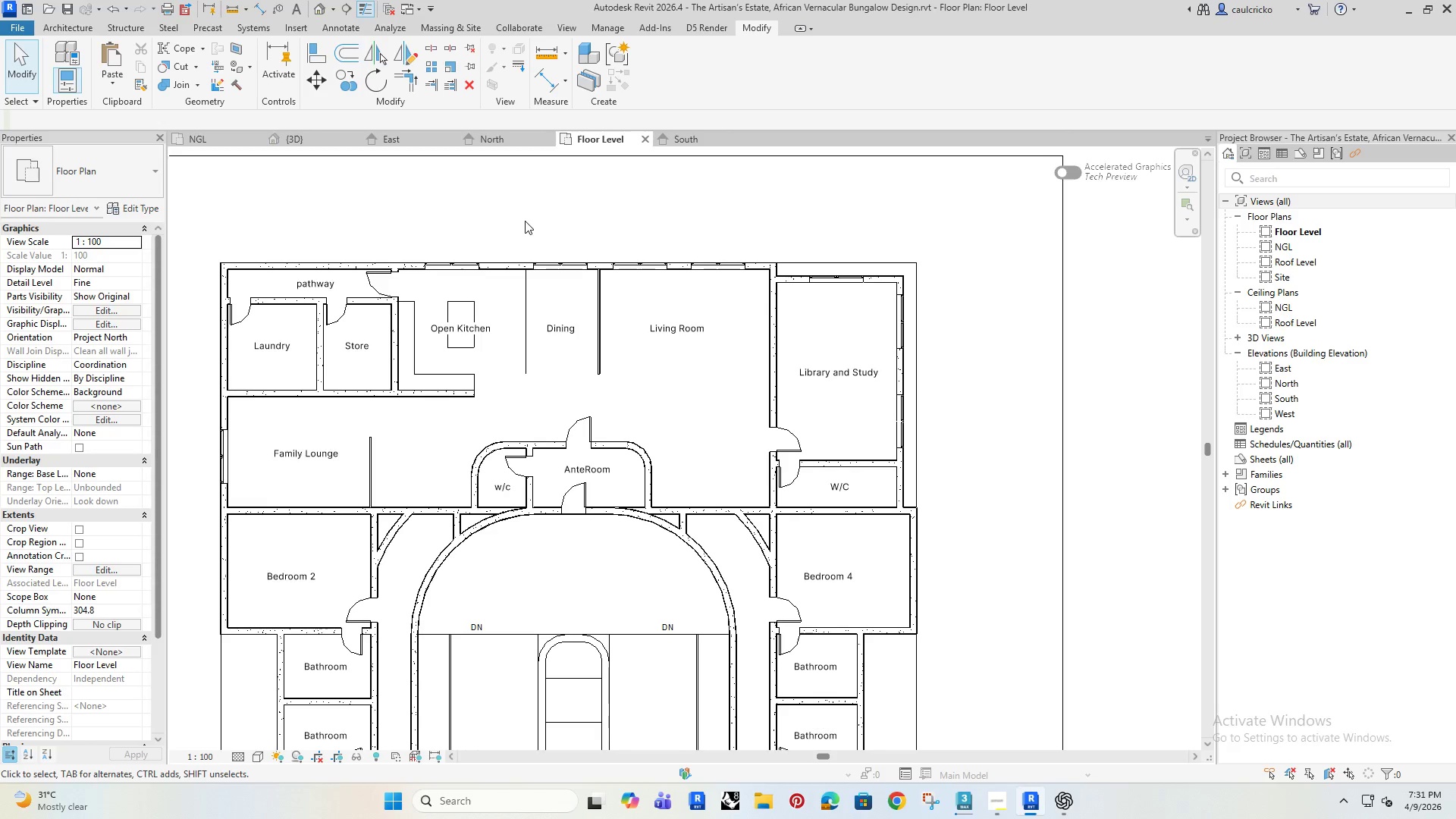 
wait(6.38)
 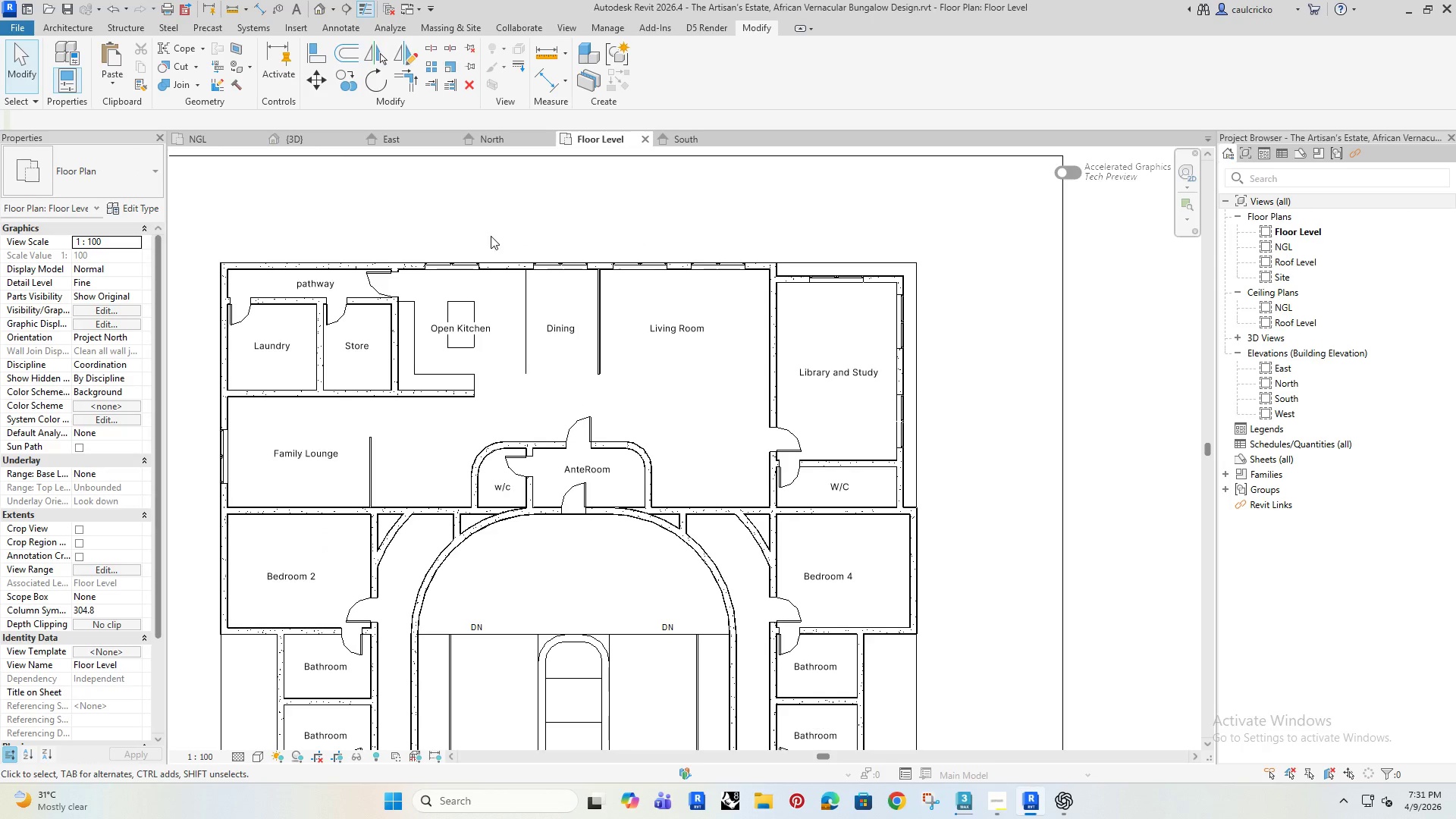 
left_click([698, 551])
 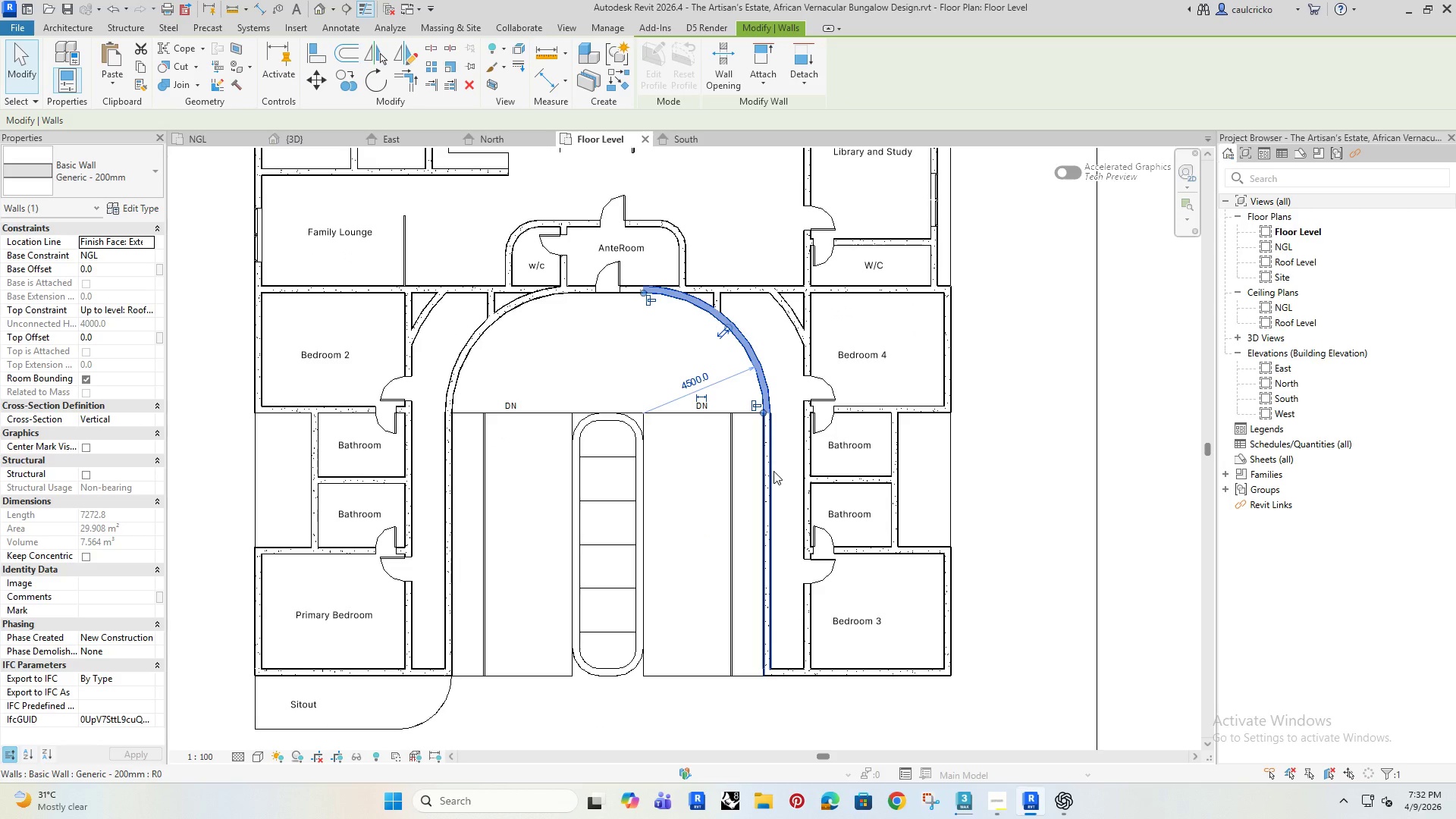 
key(Control+ControlRight)
 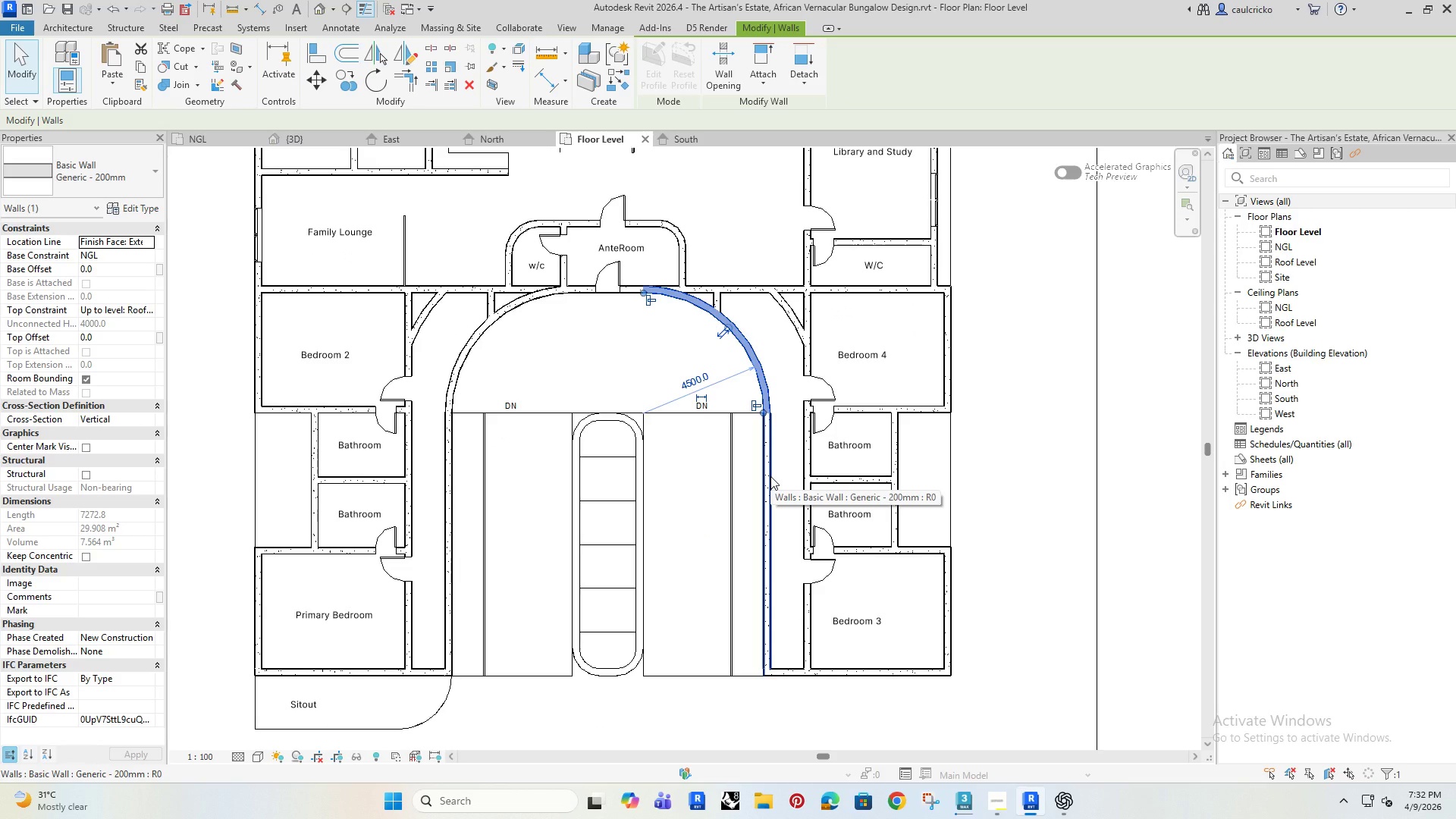 
wait(9.28)
 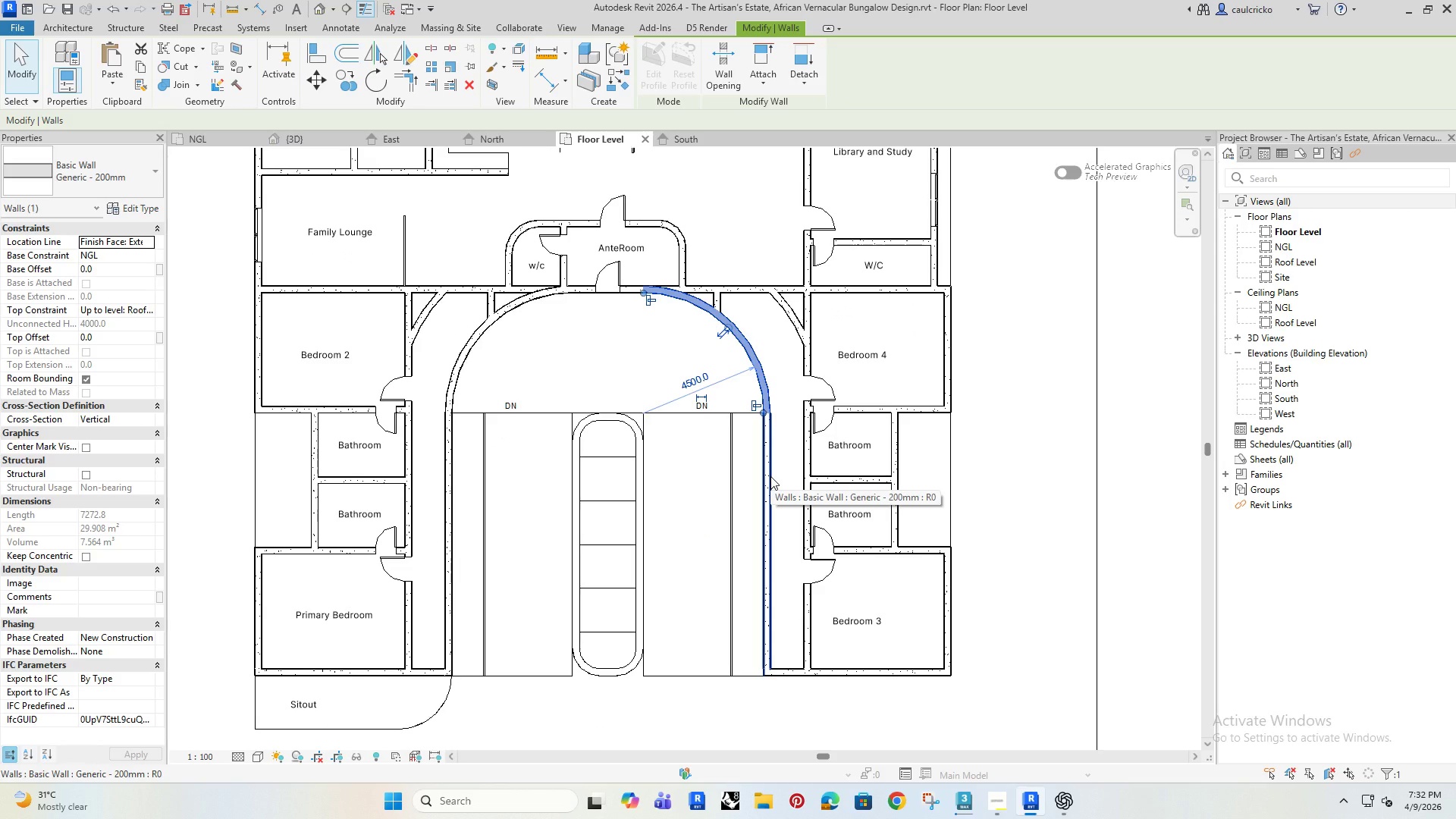 
left_click([1036, 401])
 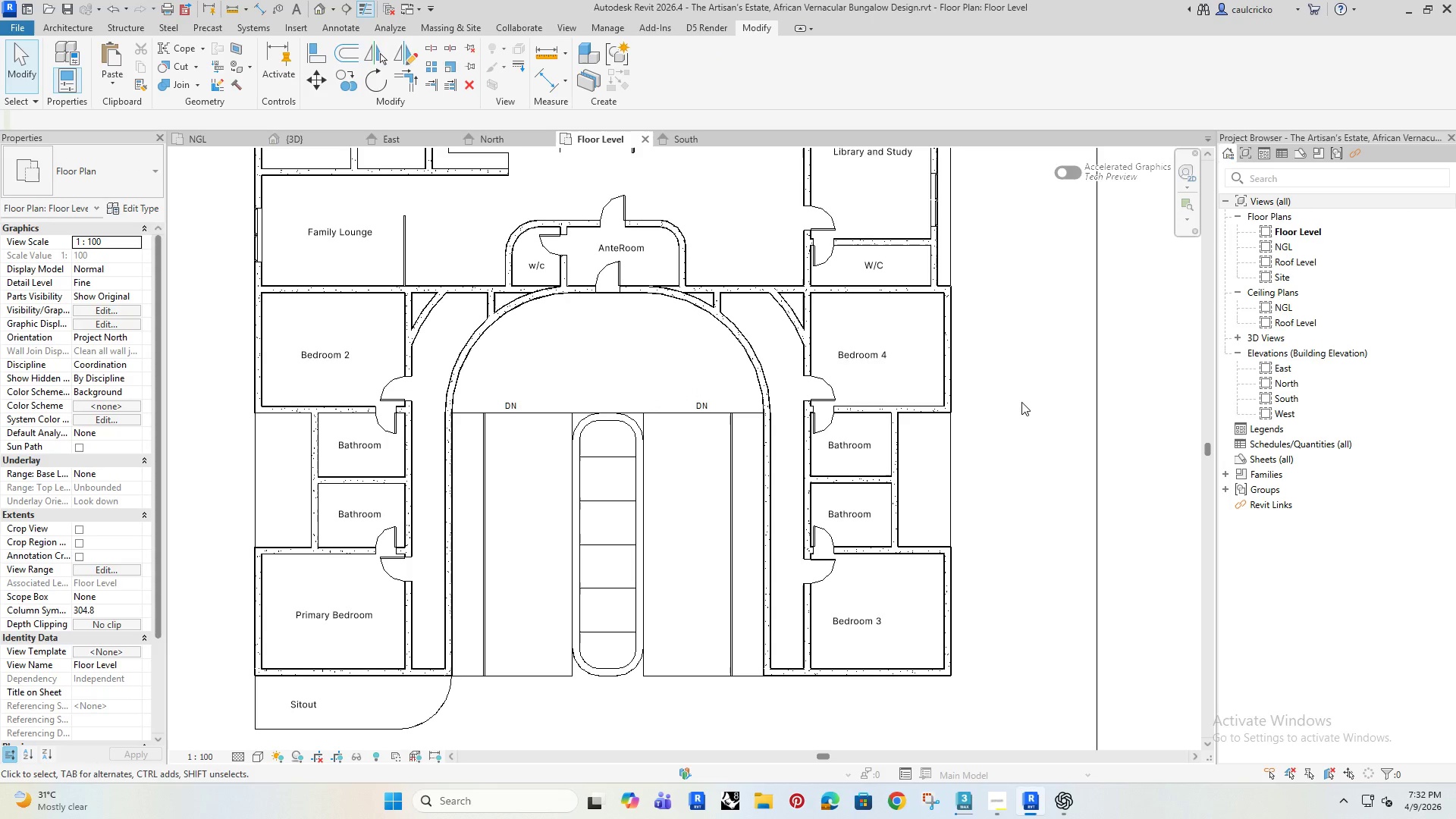 
type(WA)
 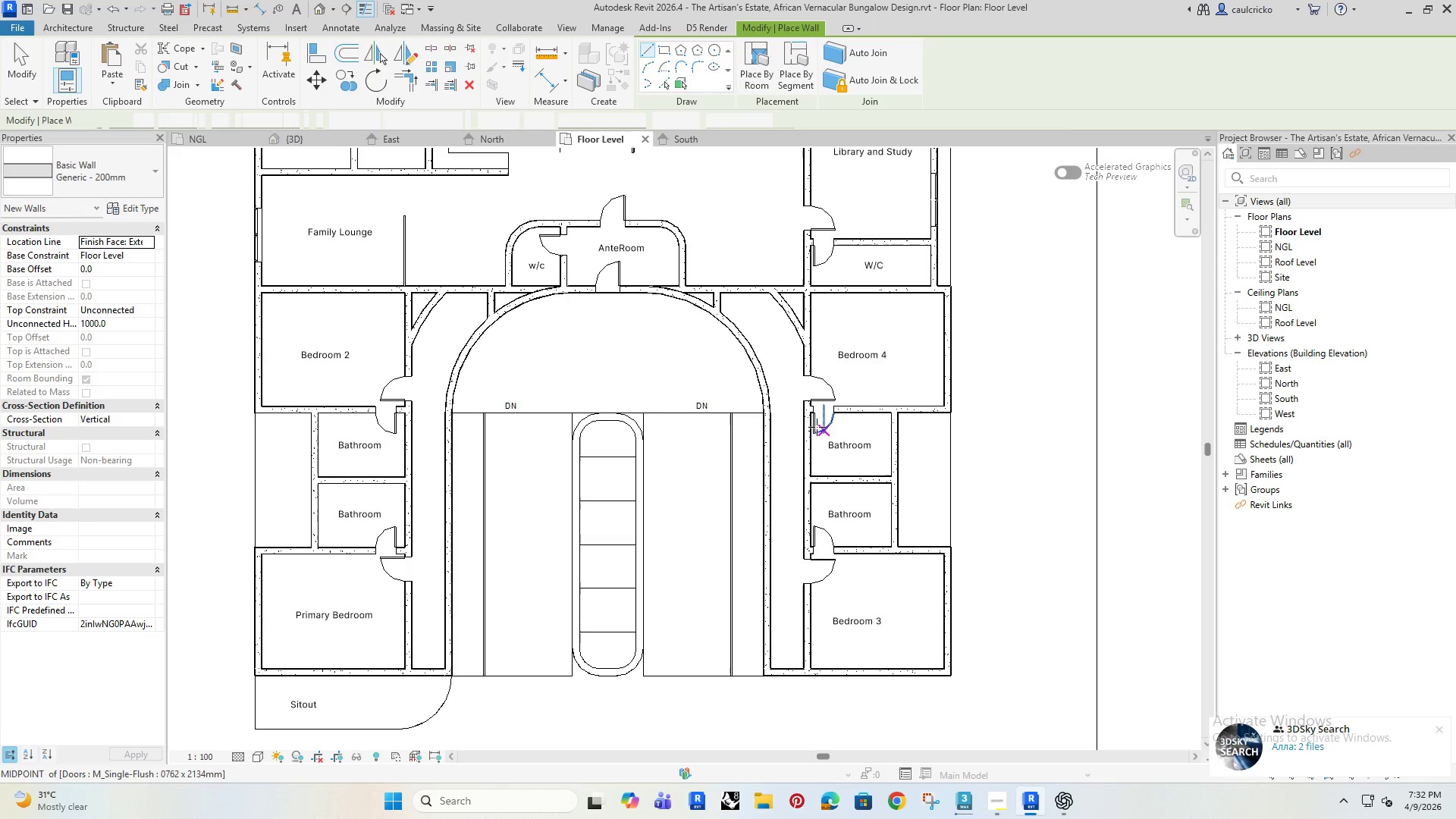 
left_click([90, 155])
 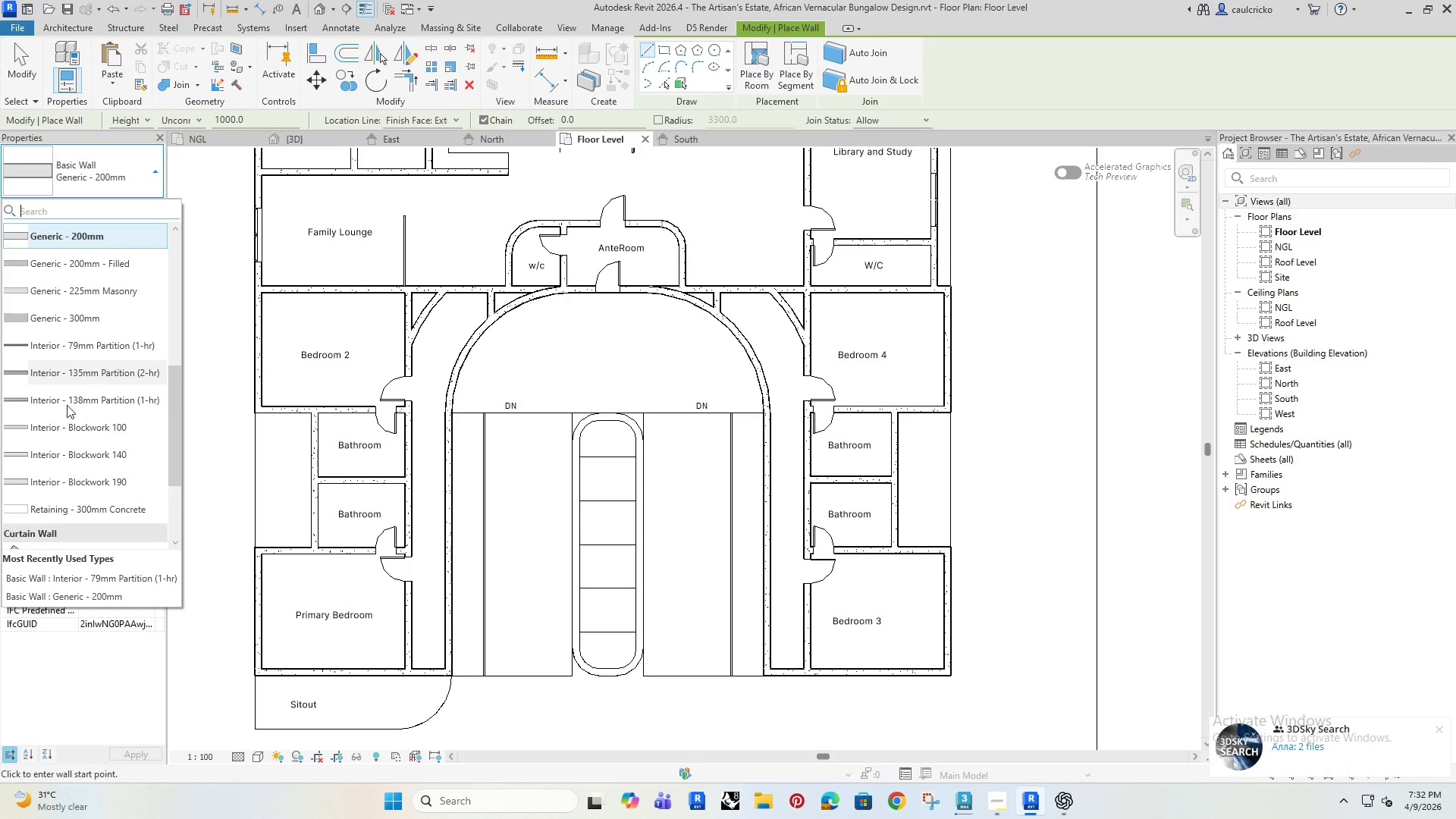 
left_click([58, 422])
 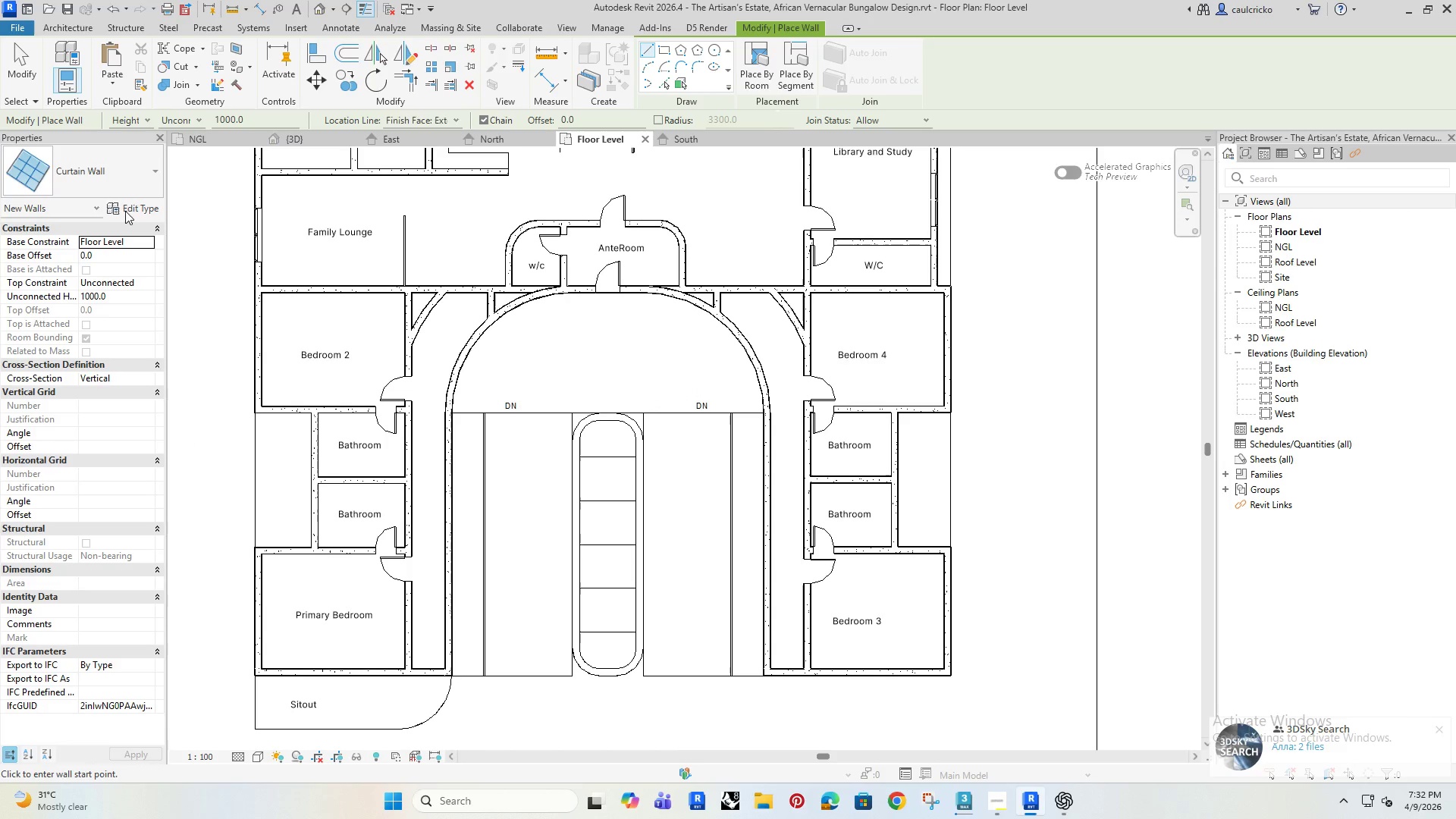 
scroll: coordinate [62, 402], scroll_direction: down, amount: 4.0
 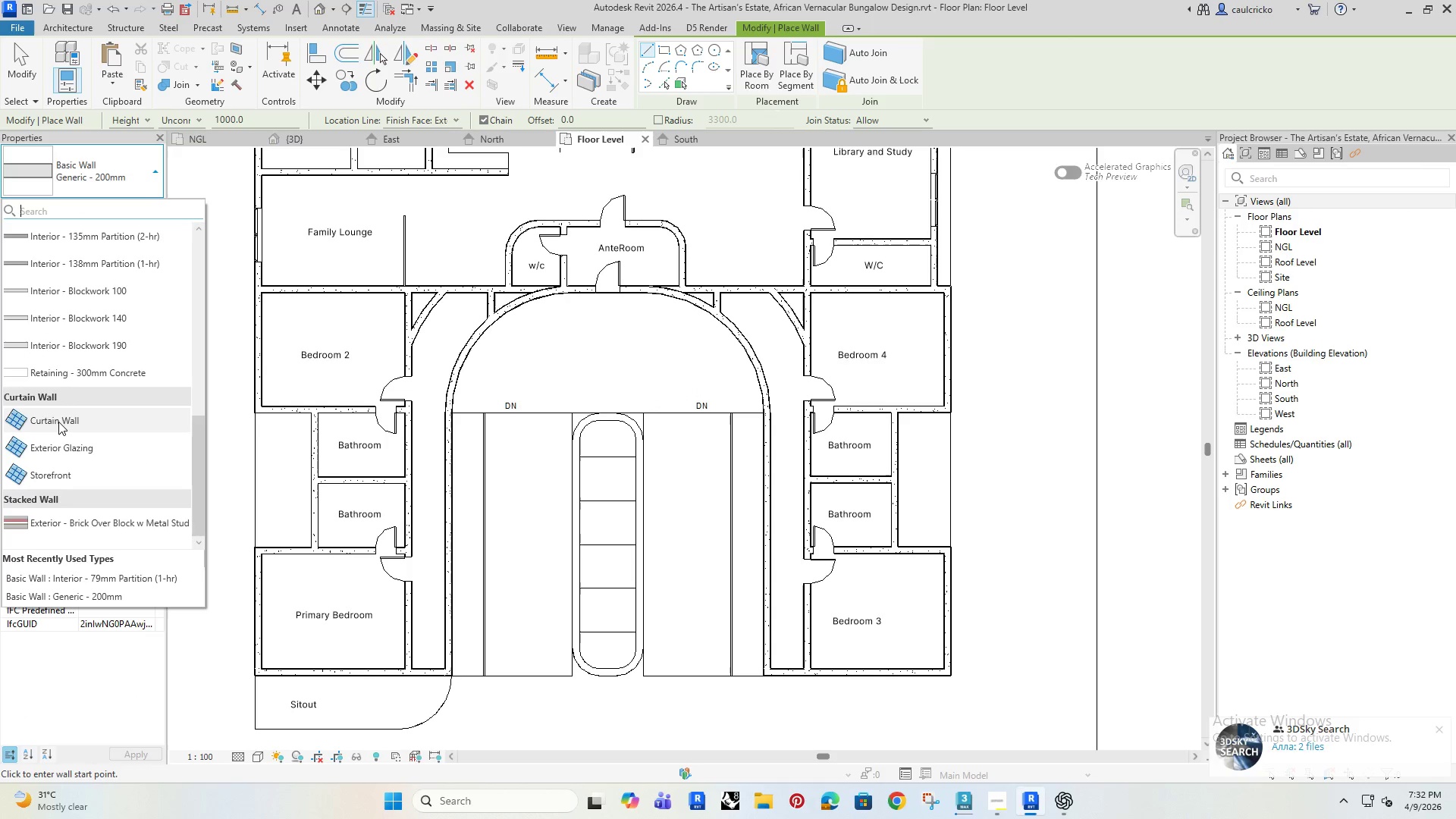 
left_click([130, 209])
 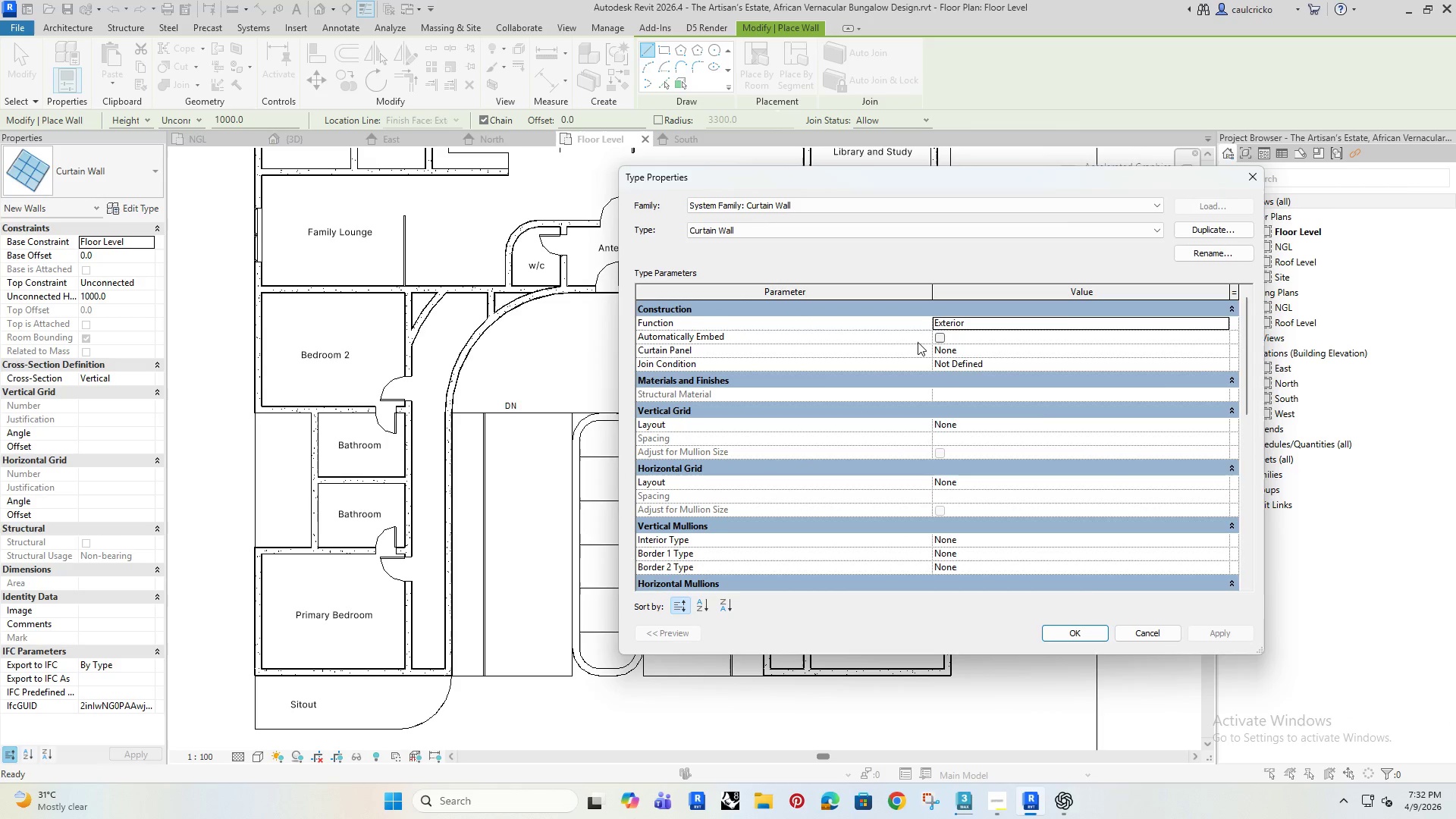 
left_click([937, 341])
 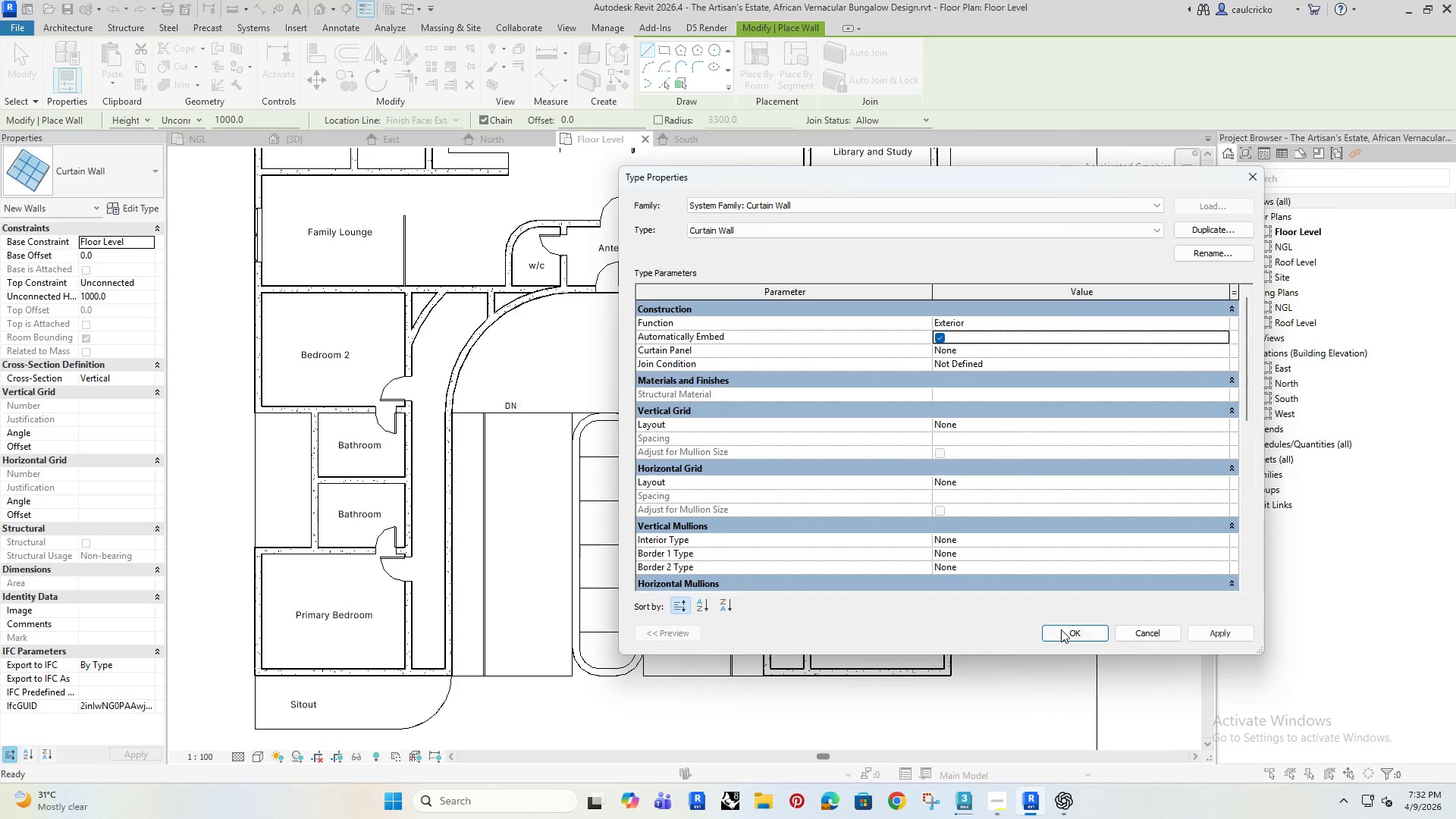 
left_click([1062, 631])
 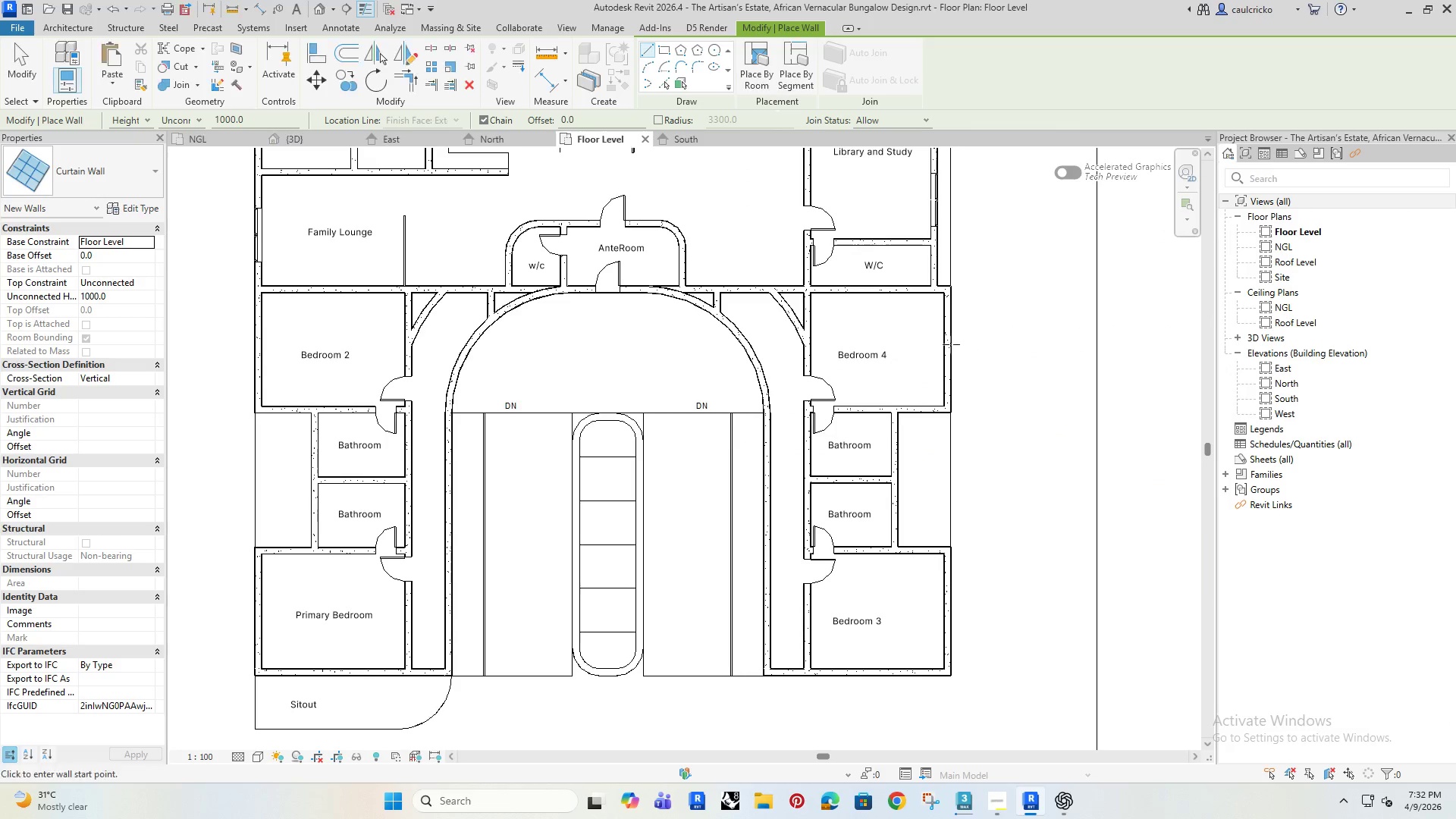 
scroll: coordinate [948, 318], scroll_direction: up, amount: 6.0
 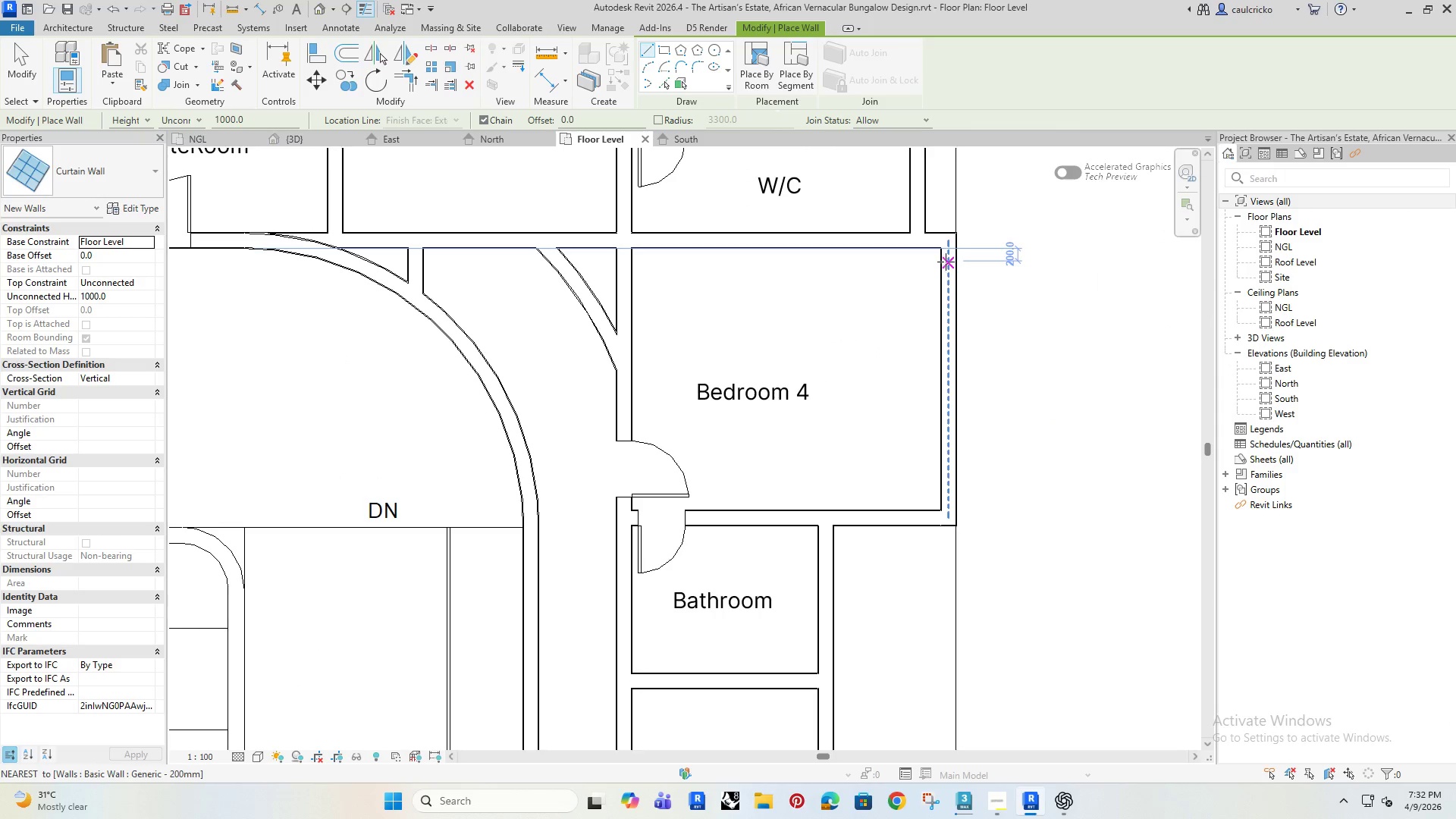 
left_click([946, 262])
 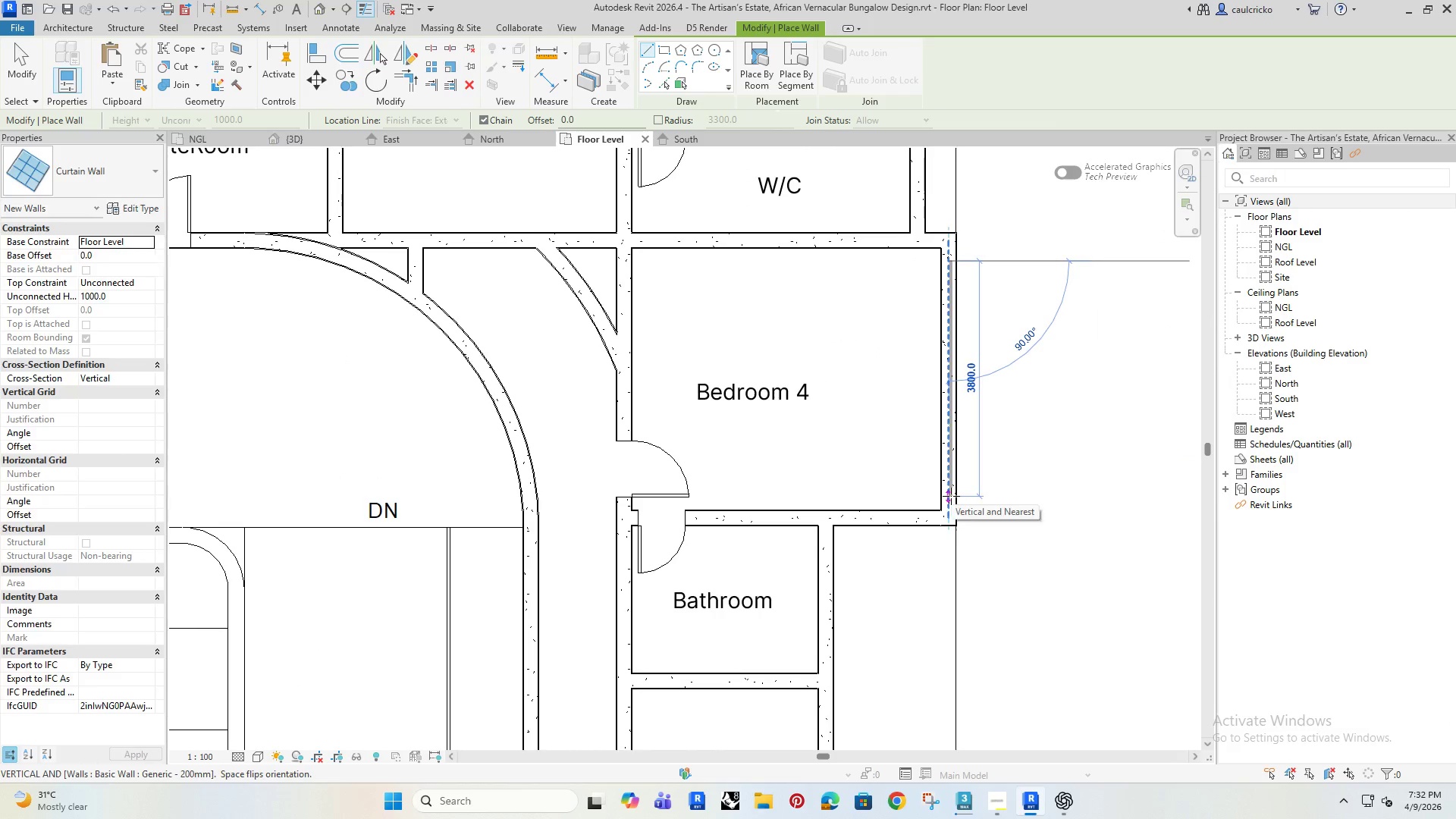 
left_click([950, 496])
 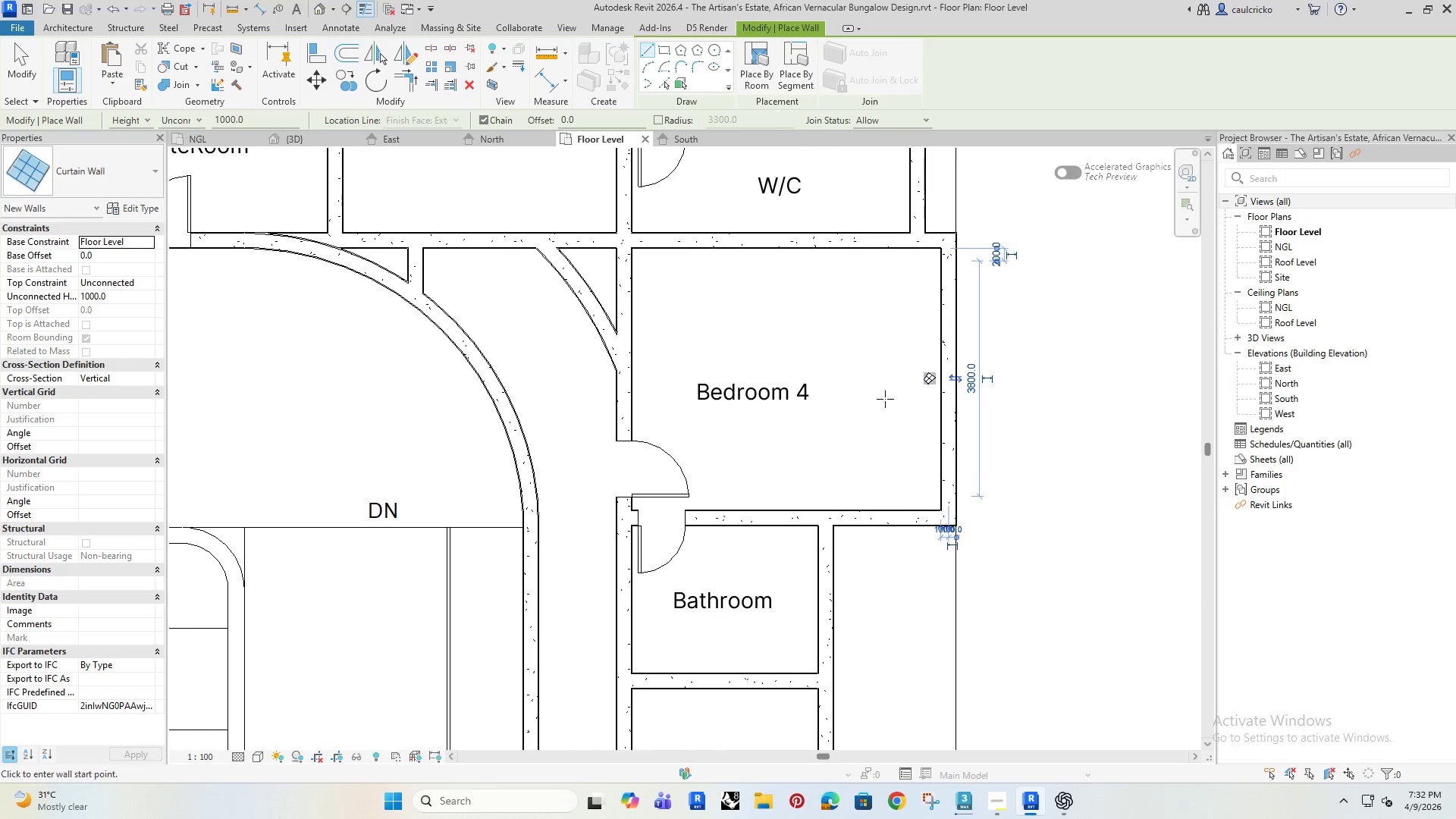 
key(Escape)
 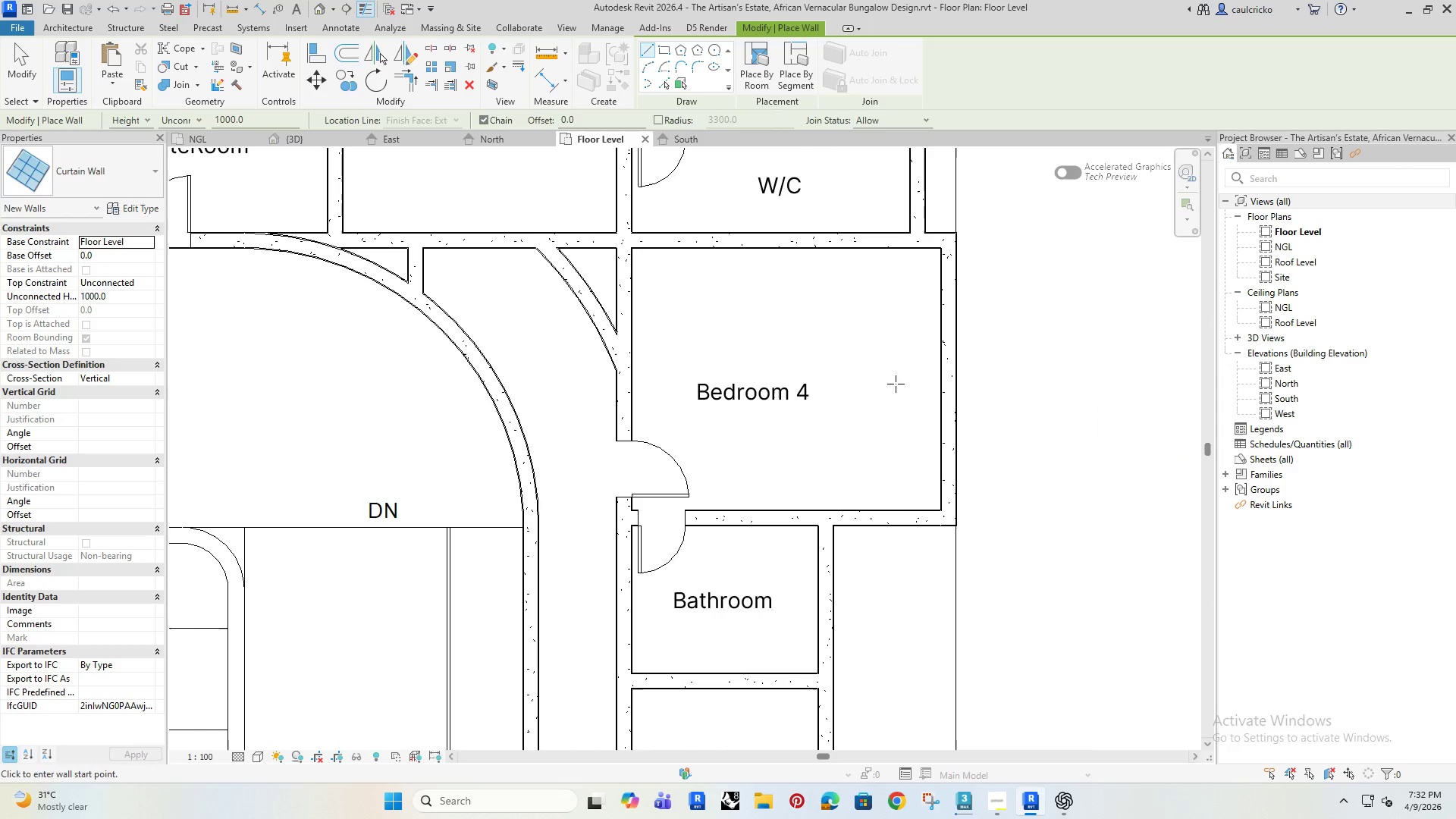 
key(Escape)
 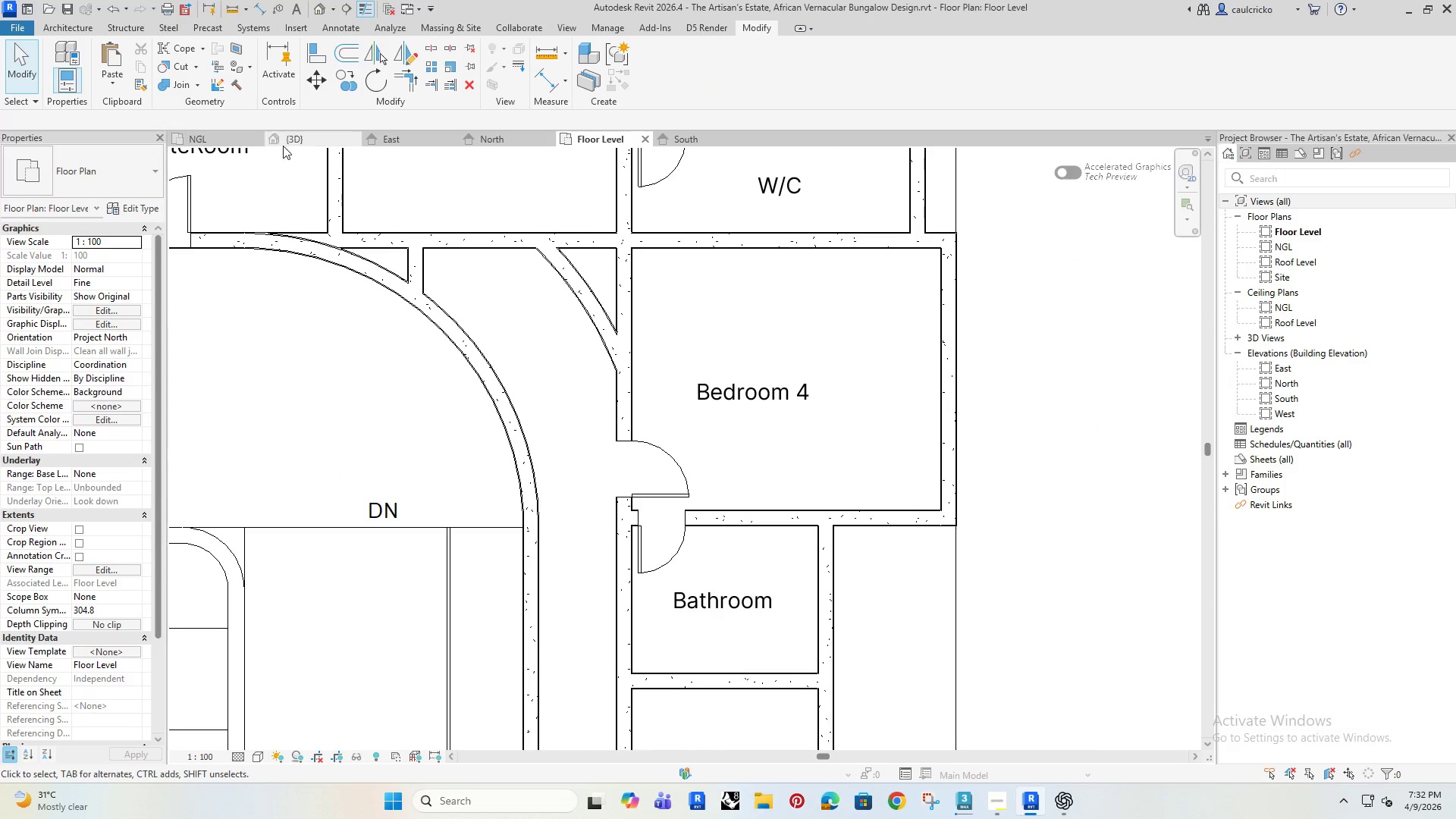 
left_click([297, 140])
 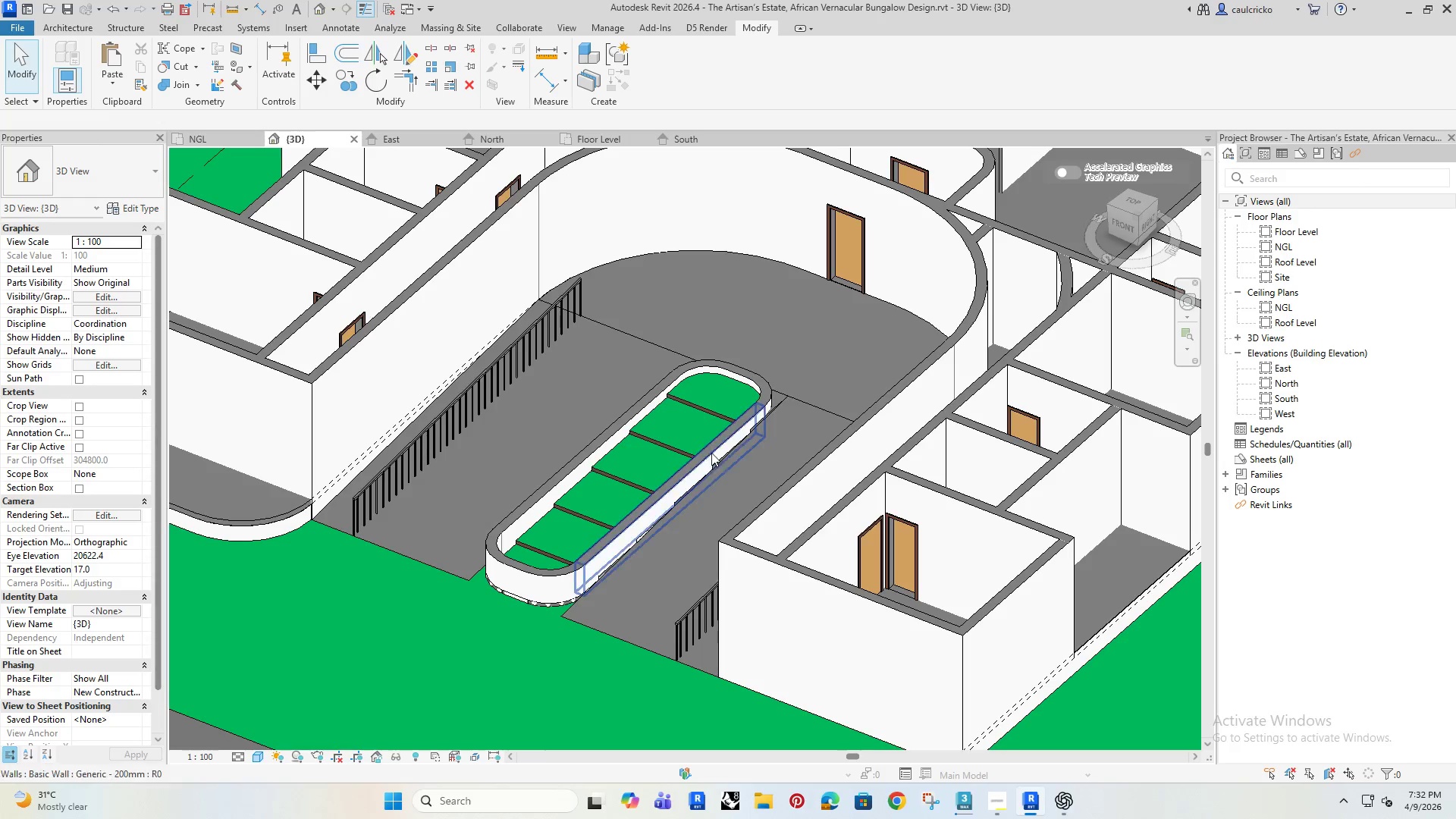 
scroll: coordinate [706, 457], scroll_direction: down, amount: 2.0
 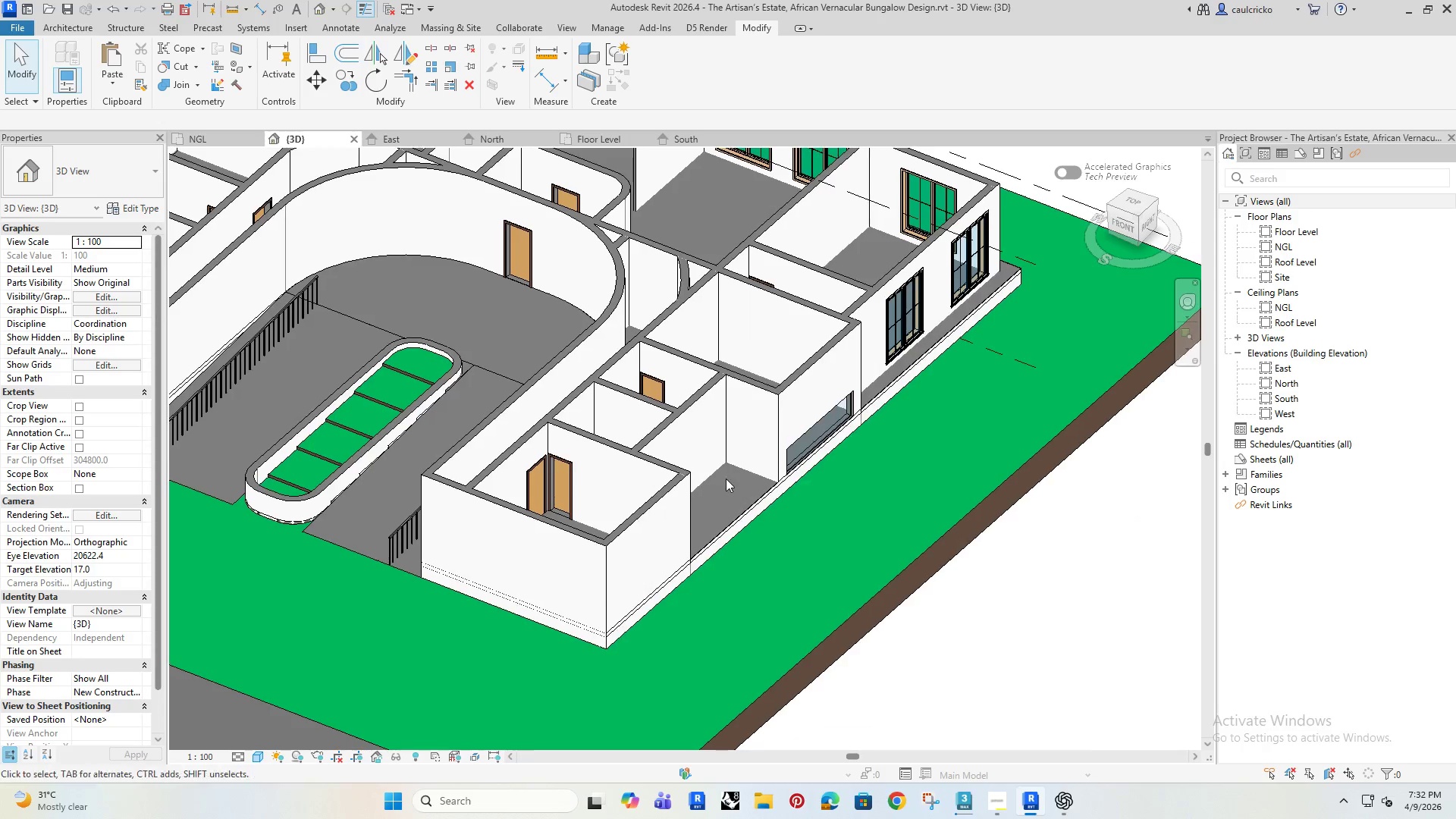 
scroll: coordinate [790, 444], scroll_direction: up, amount: 4.0
 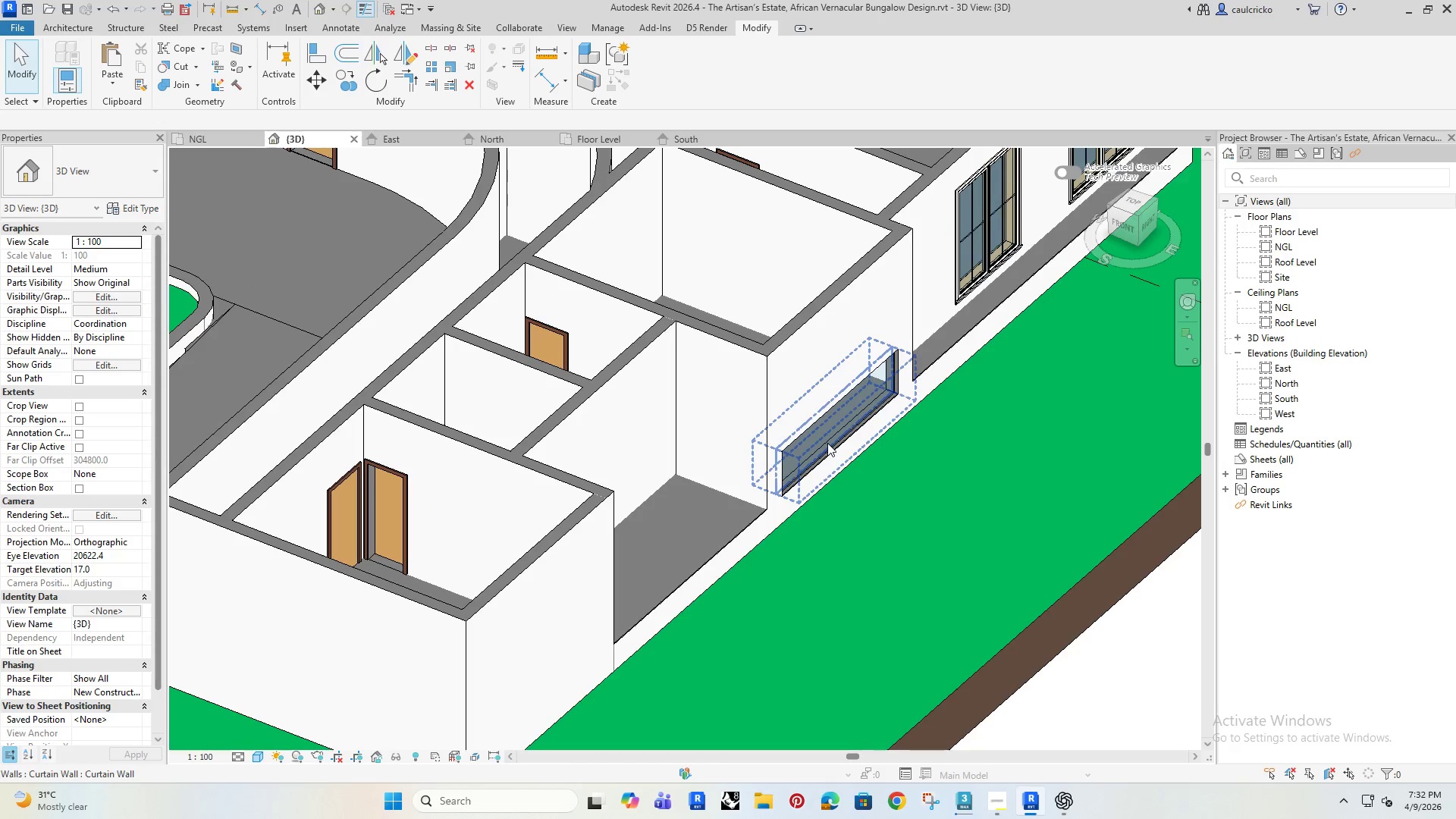 
left_click([827, 443])
 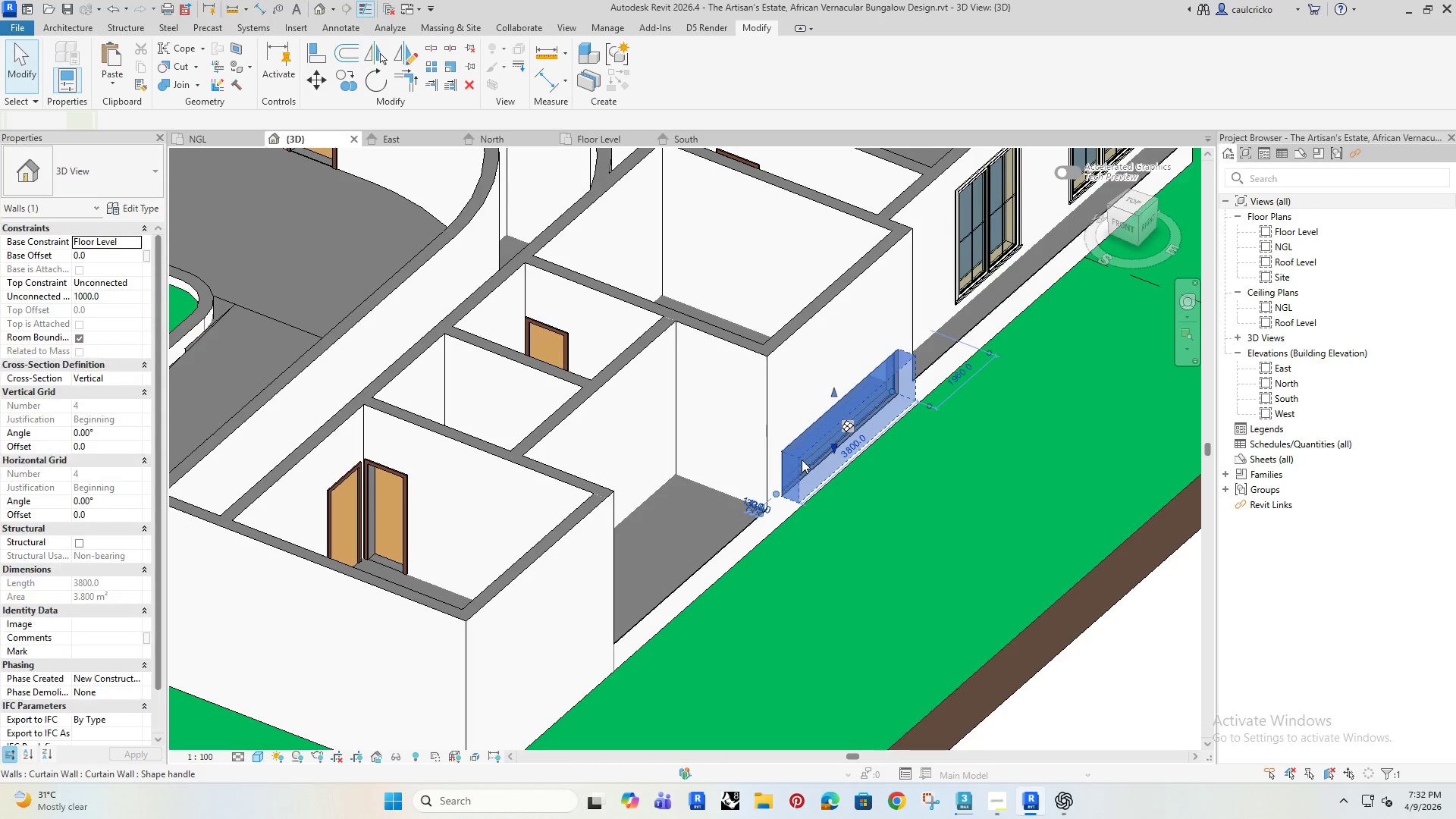 
hold_key(key=ShiftRight, duration=1.44)
 